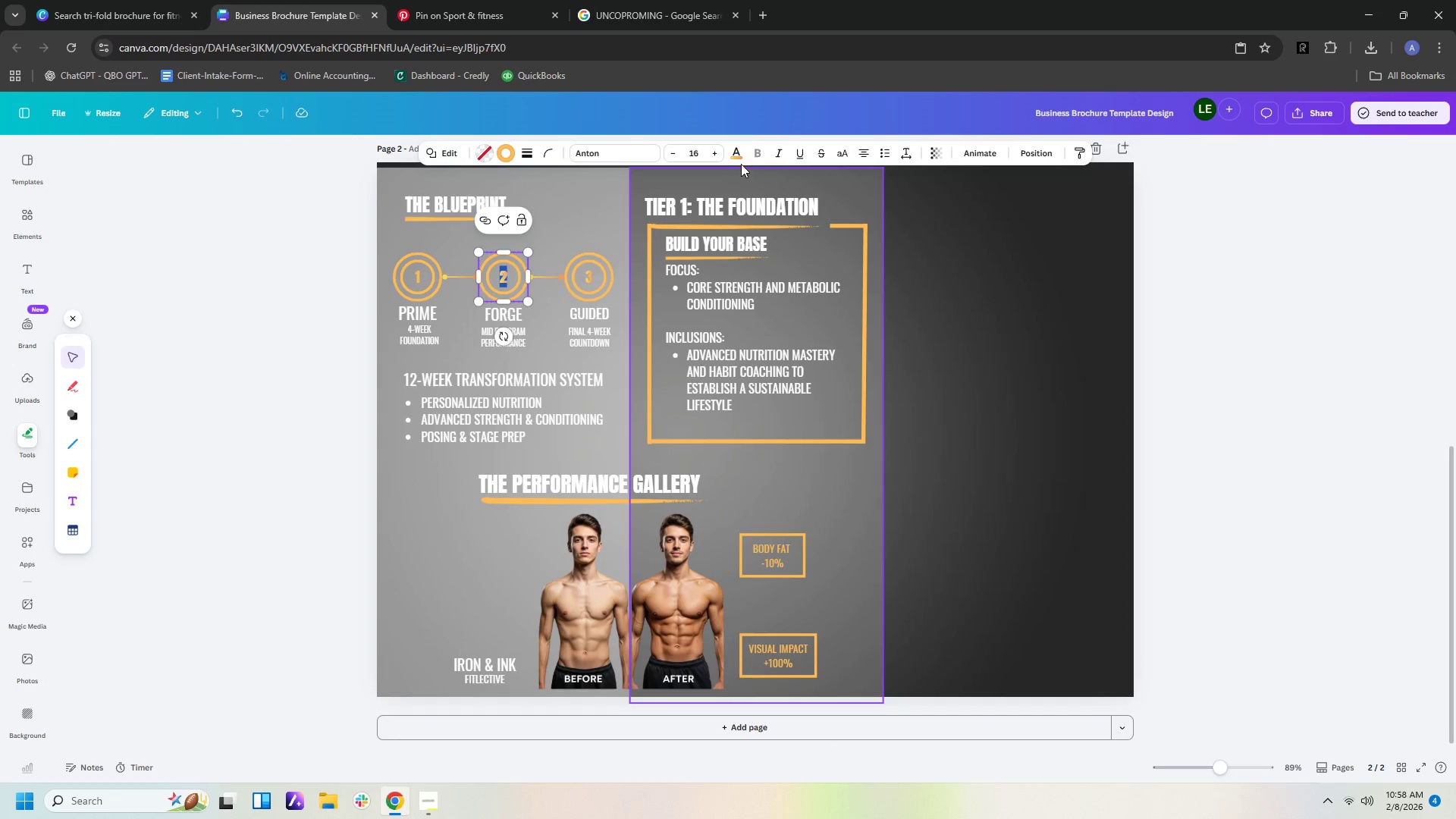 
left_click([736, 155])
 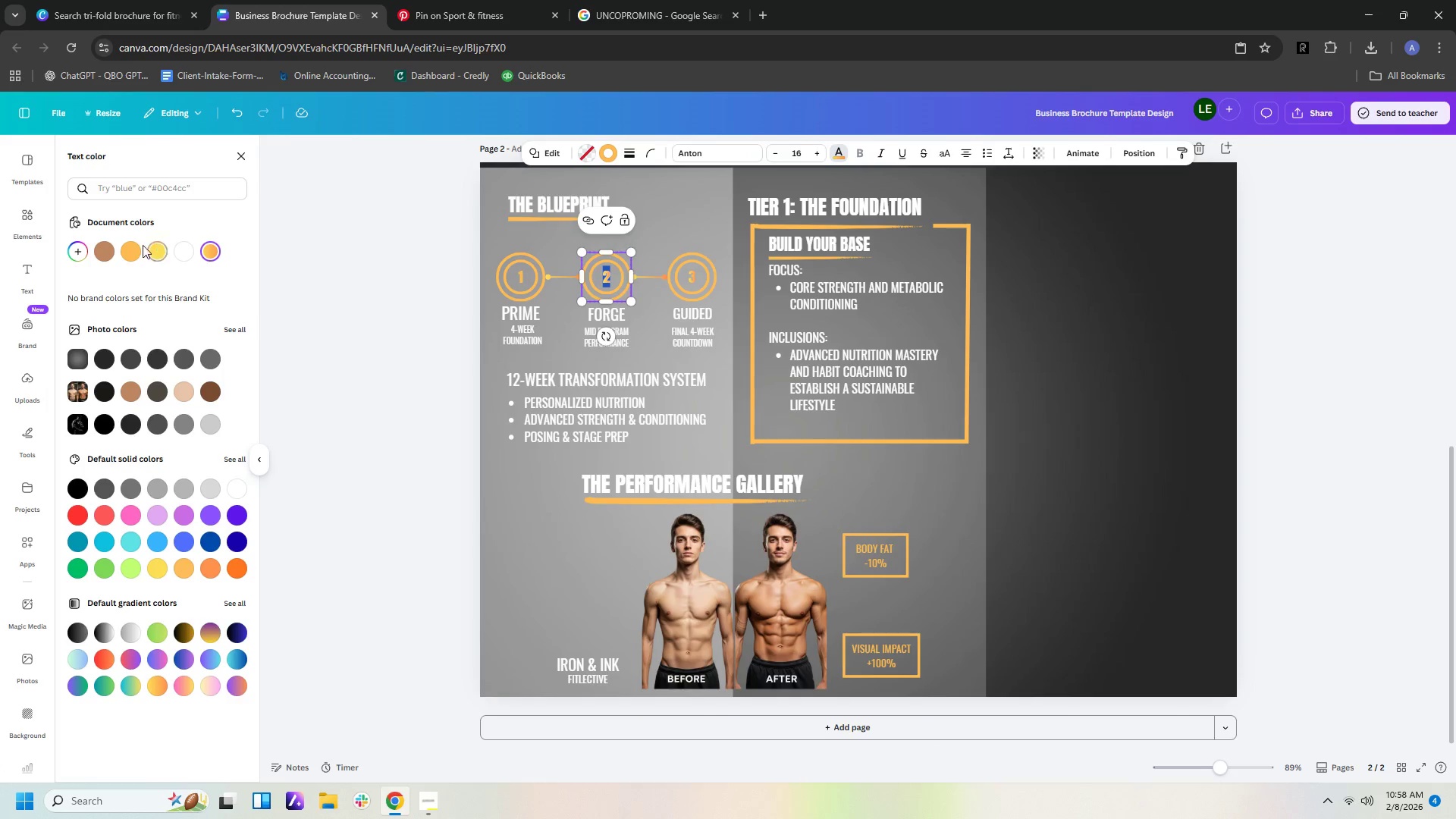 
left_click([132, 251])
 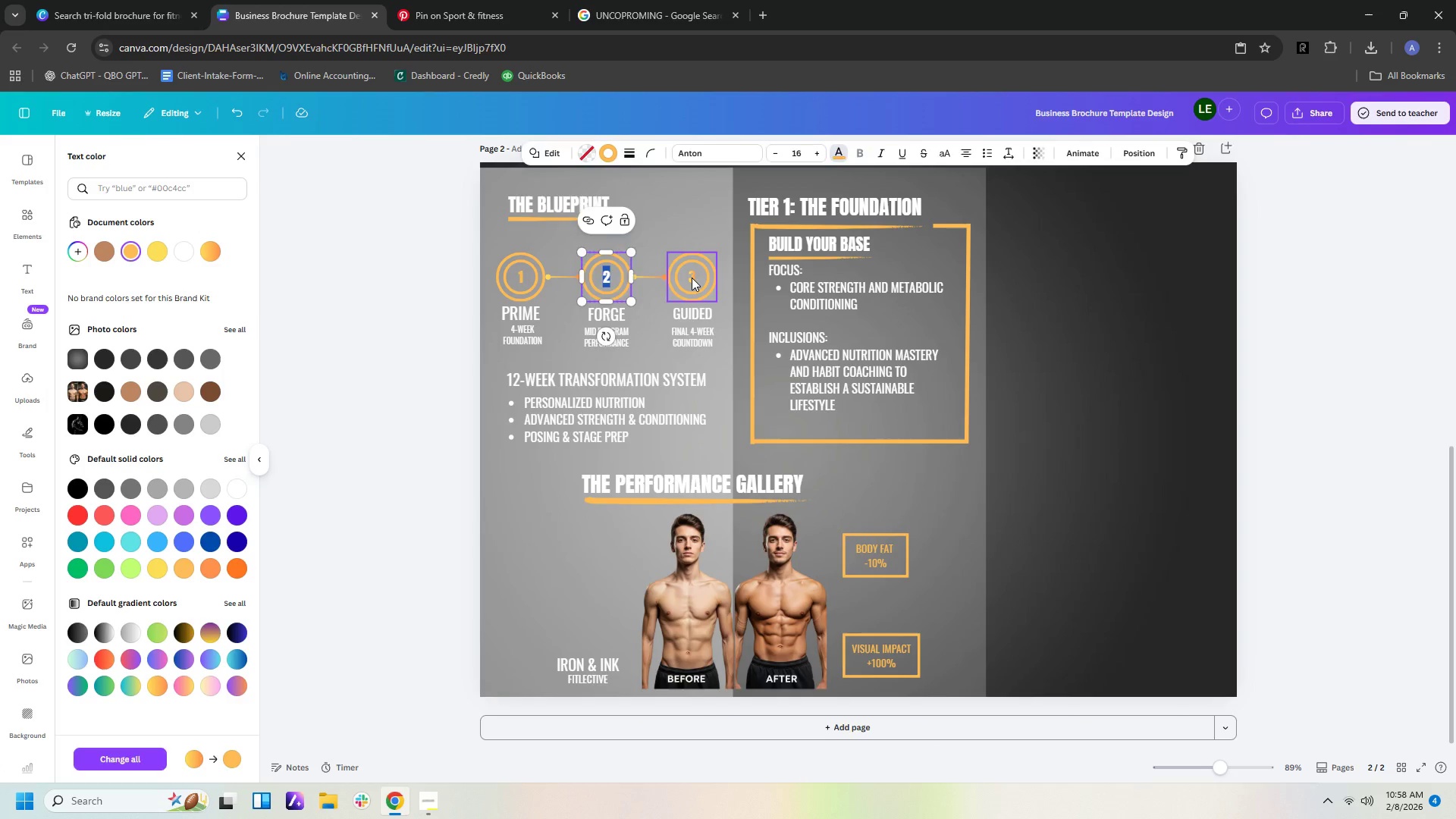 
double_click([692, 278])
 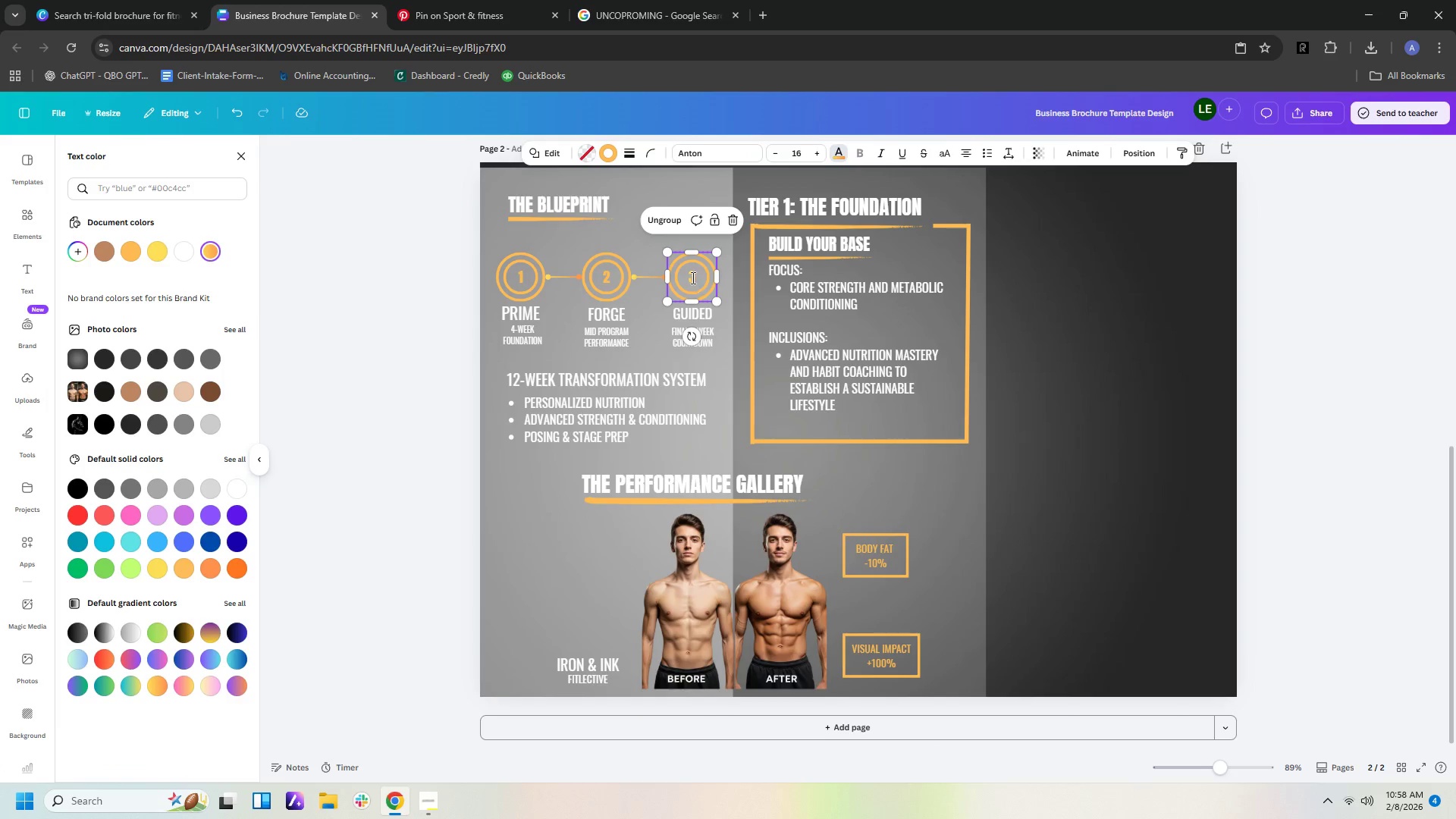 
double_click([692, 278])
 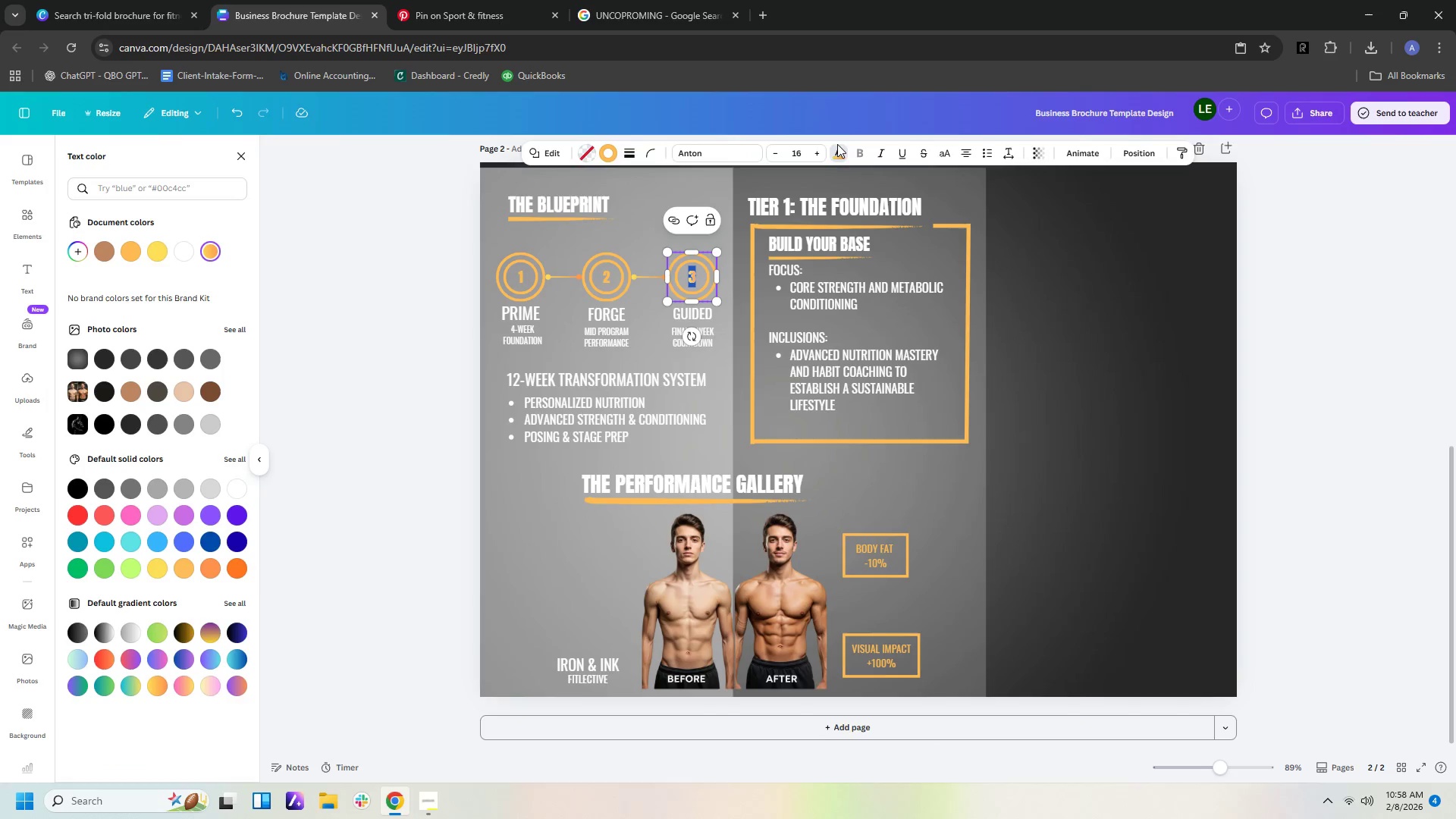 
left_click([837, 153])
 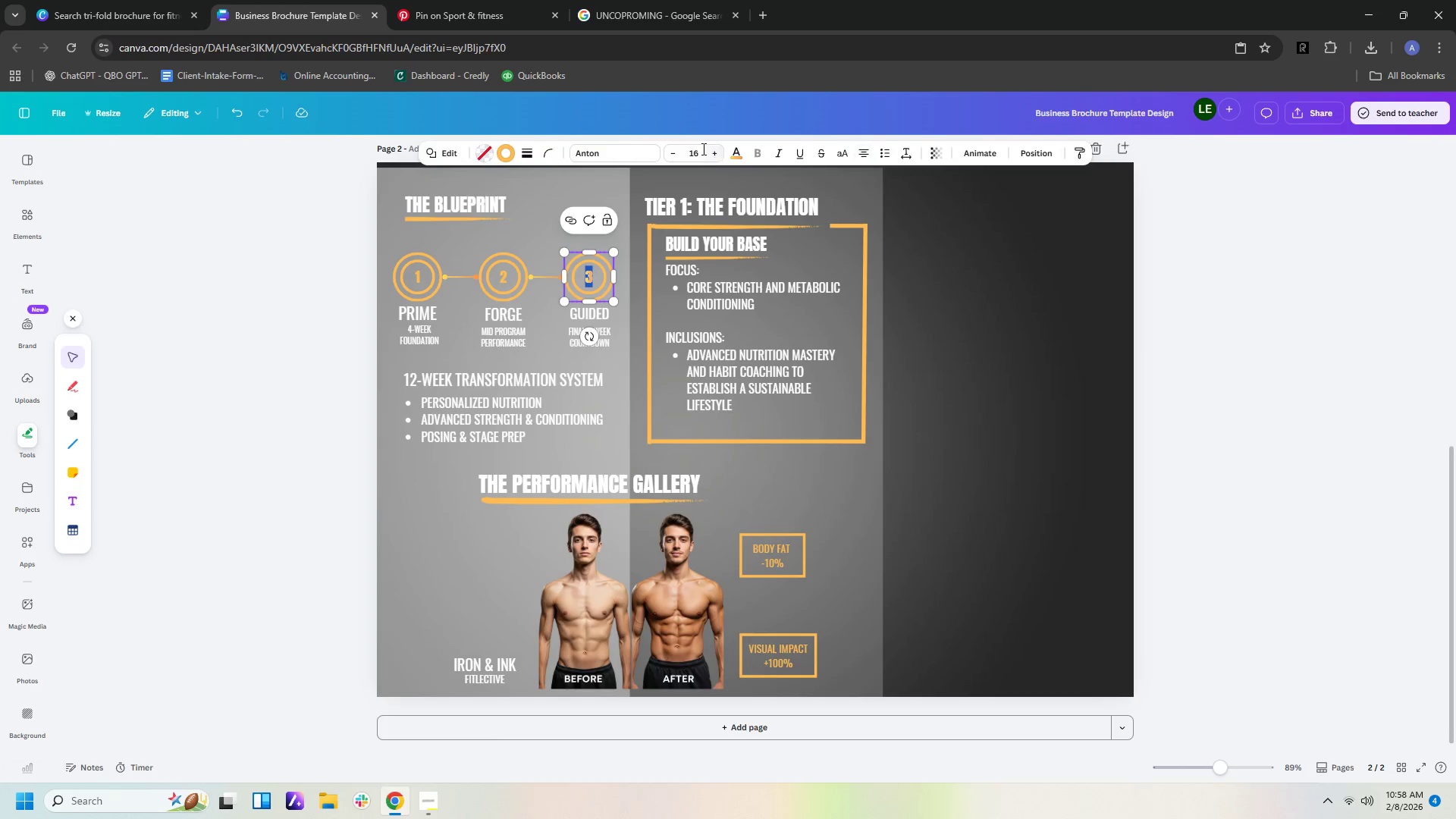 
left_click([740, 153])
 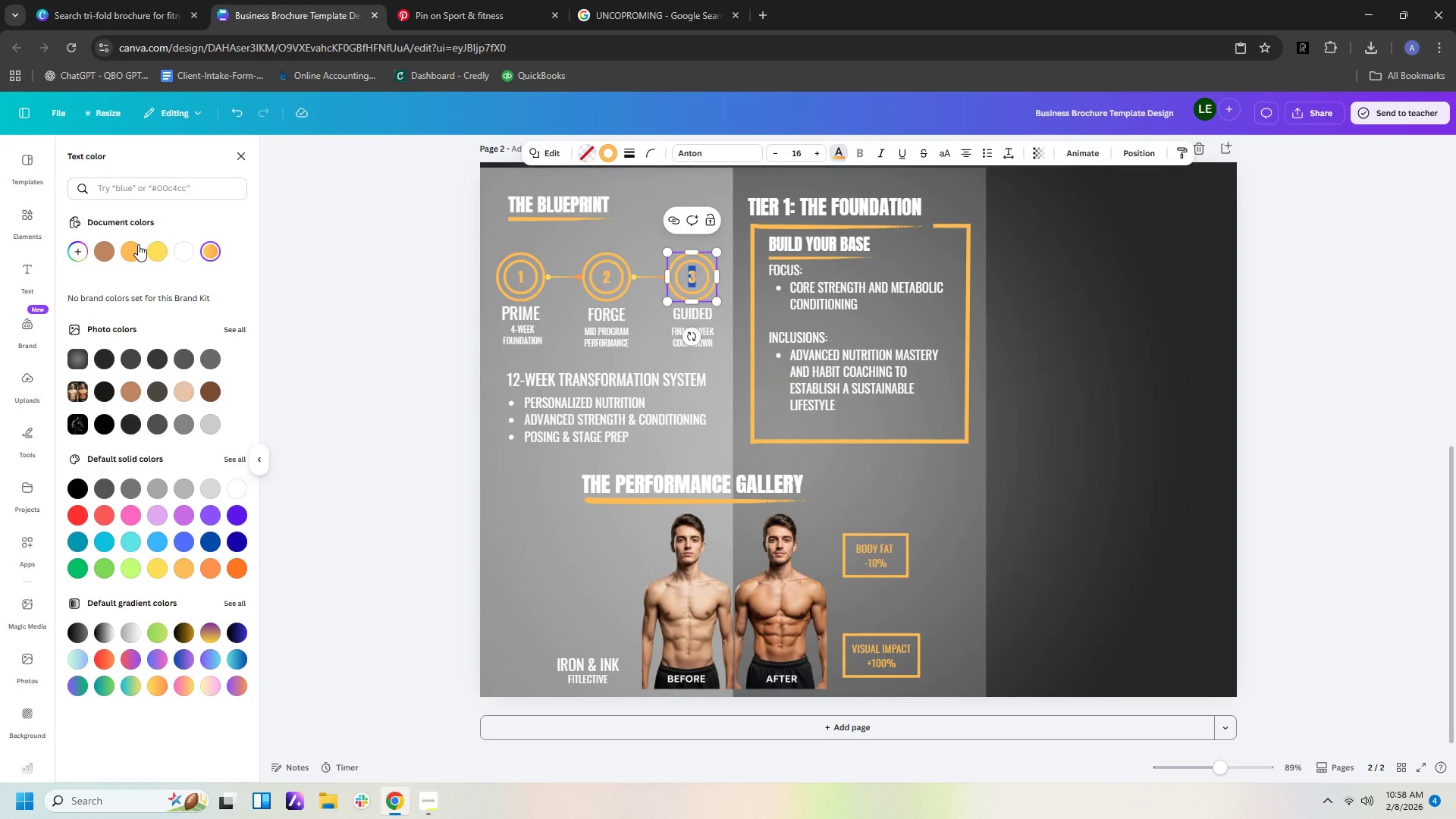 
left_click([135, 254])
 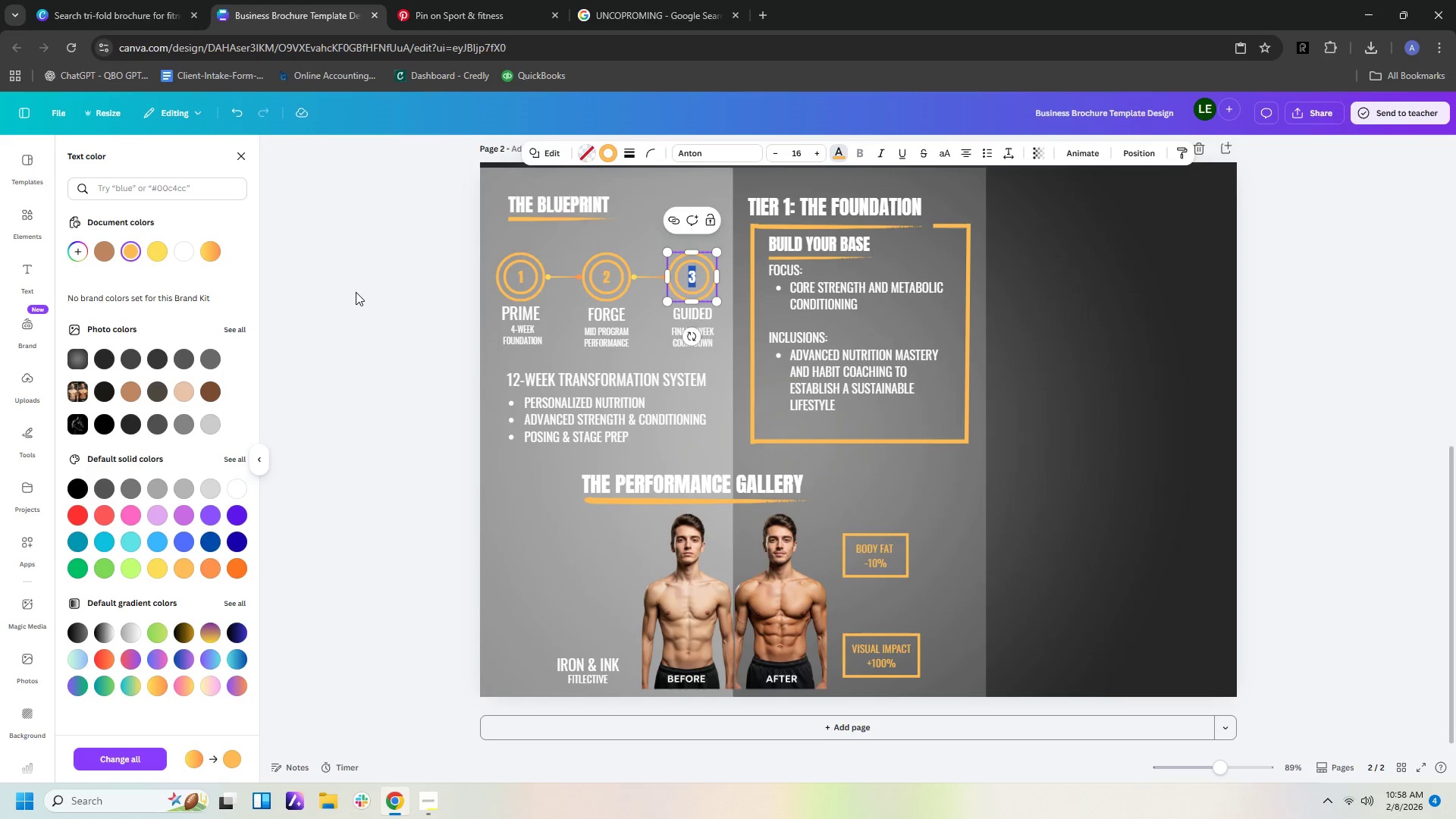 
left_click([356, 292])
 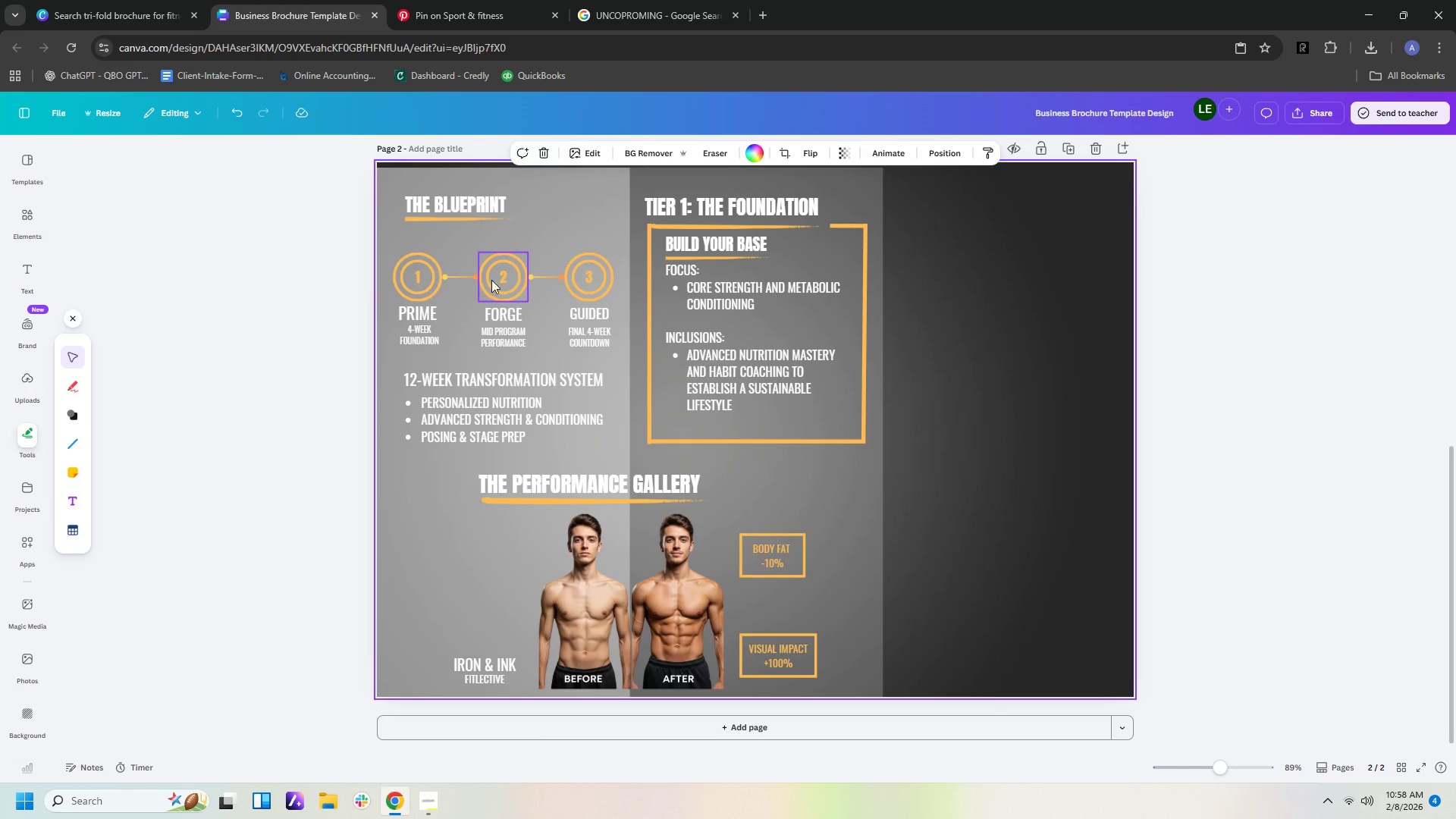 
left_click([463, 274])
 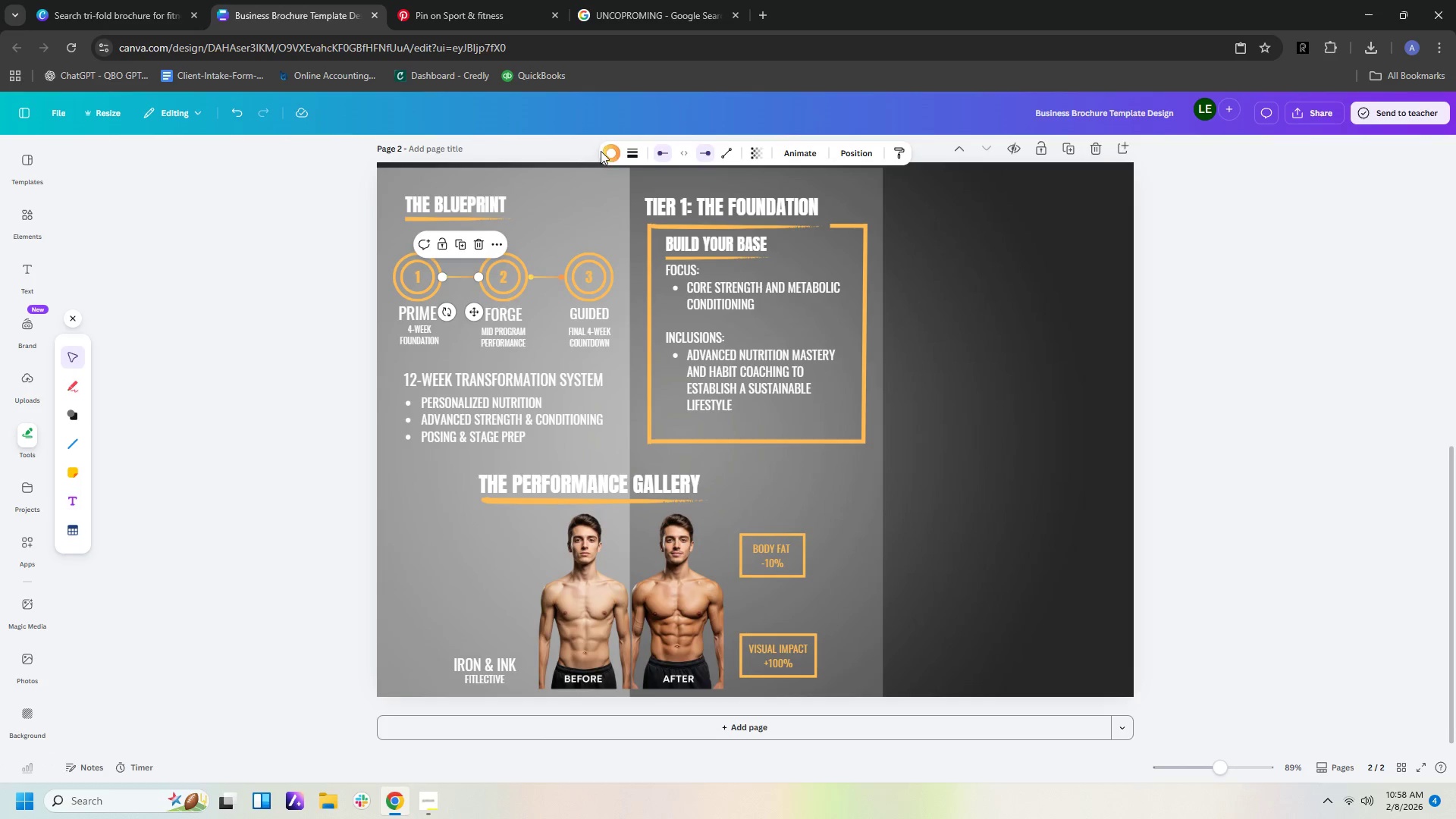 
double_click([617, 151])
 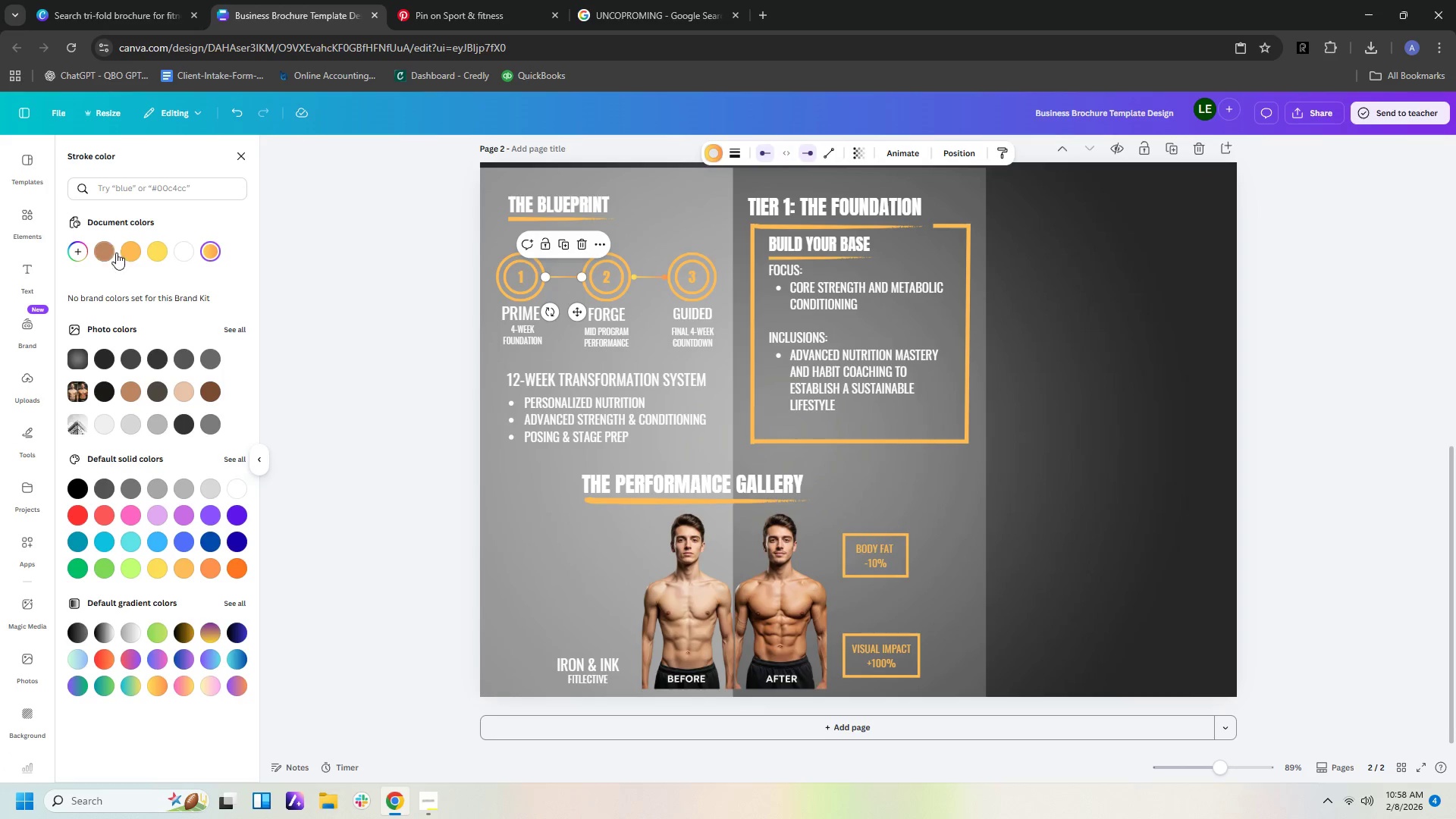 
left_click([140, 249])
 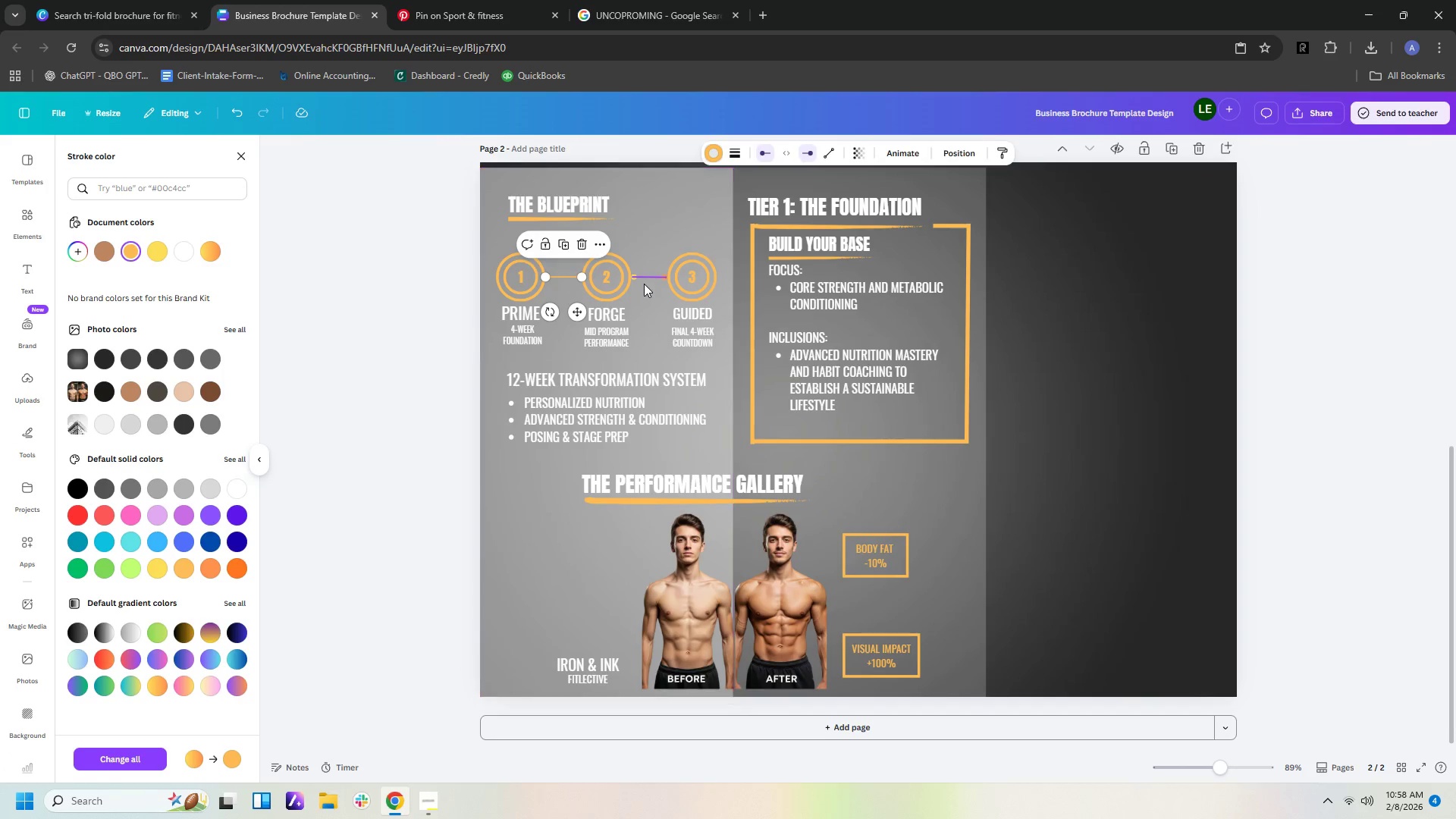 
left_click([646, 278])
 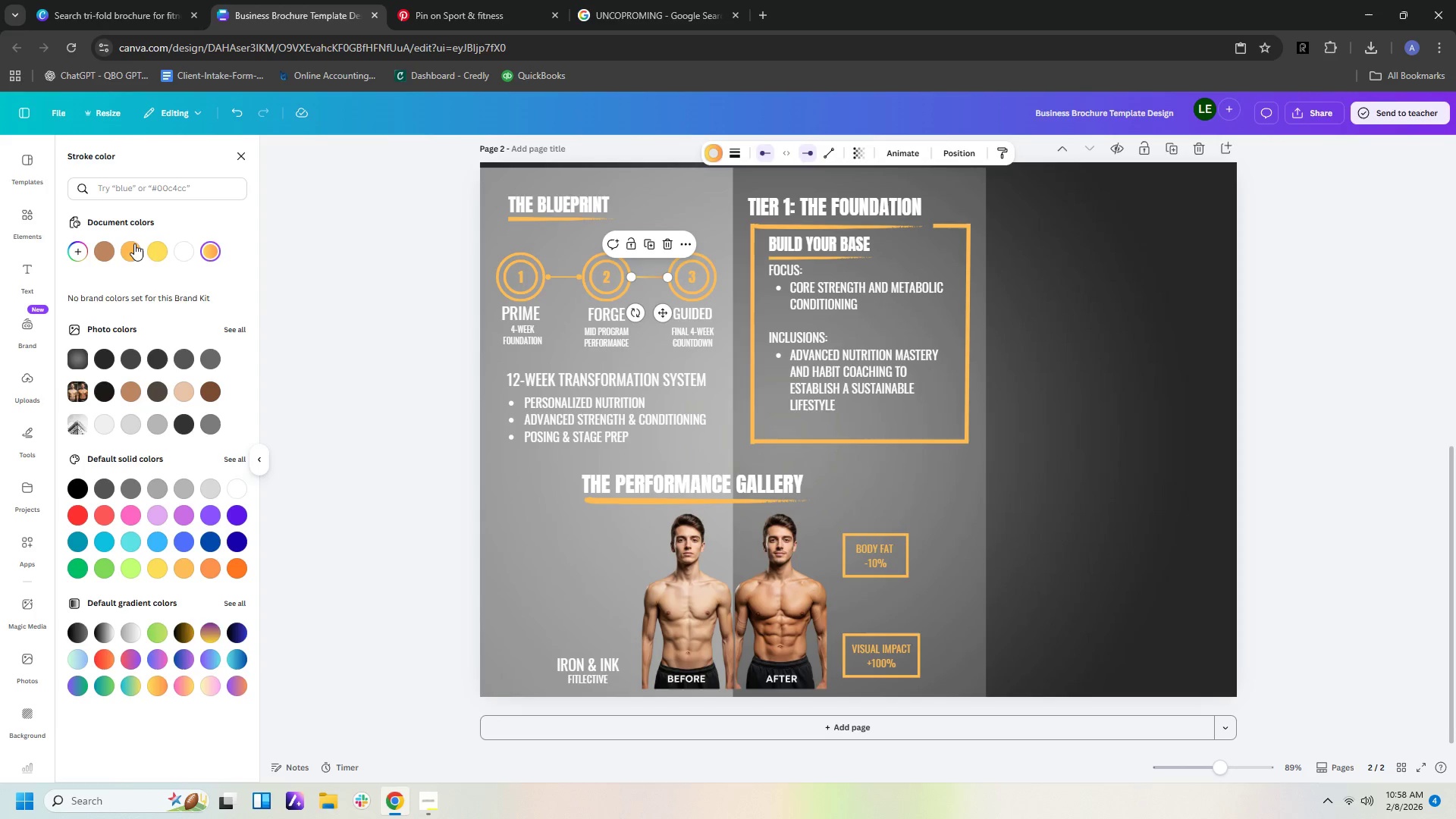 
left_click([133, 246])
 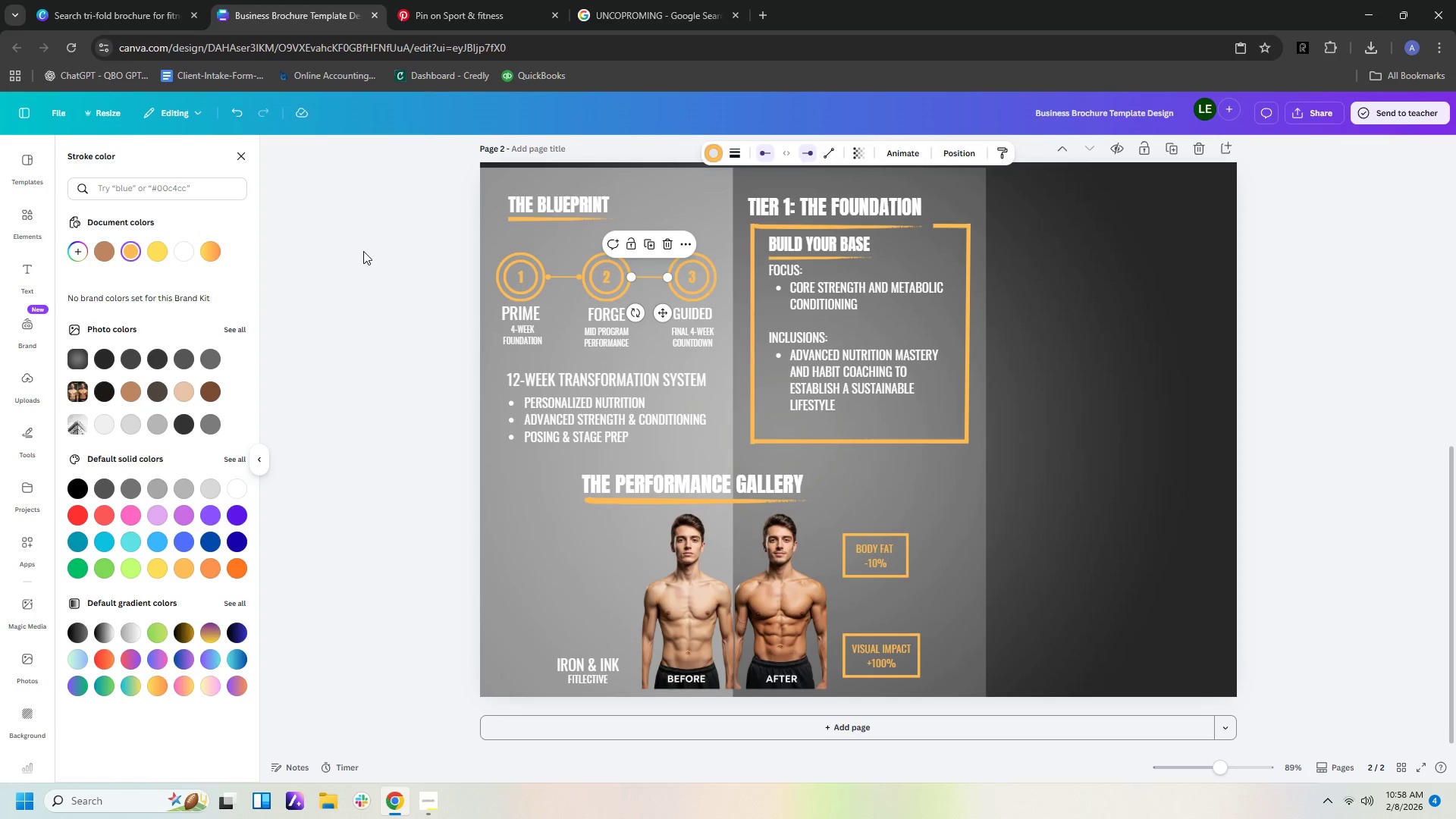 
left_click([363, 251])
 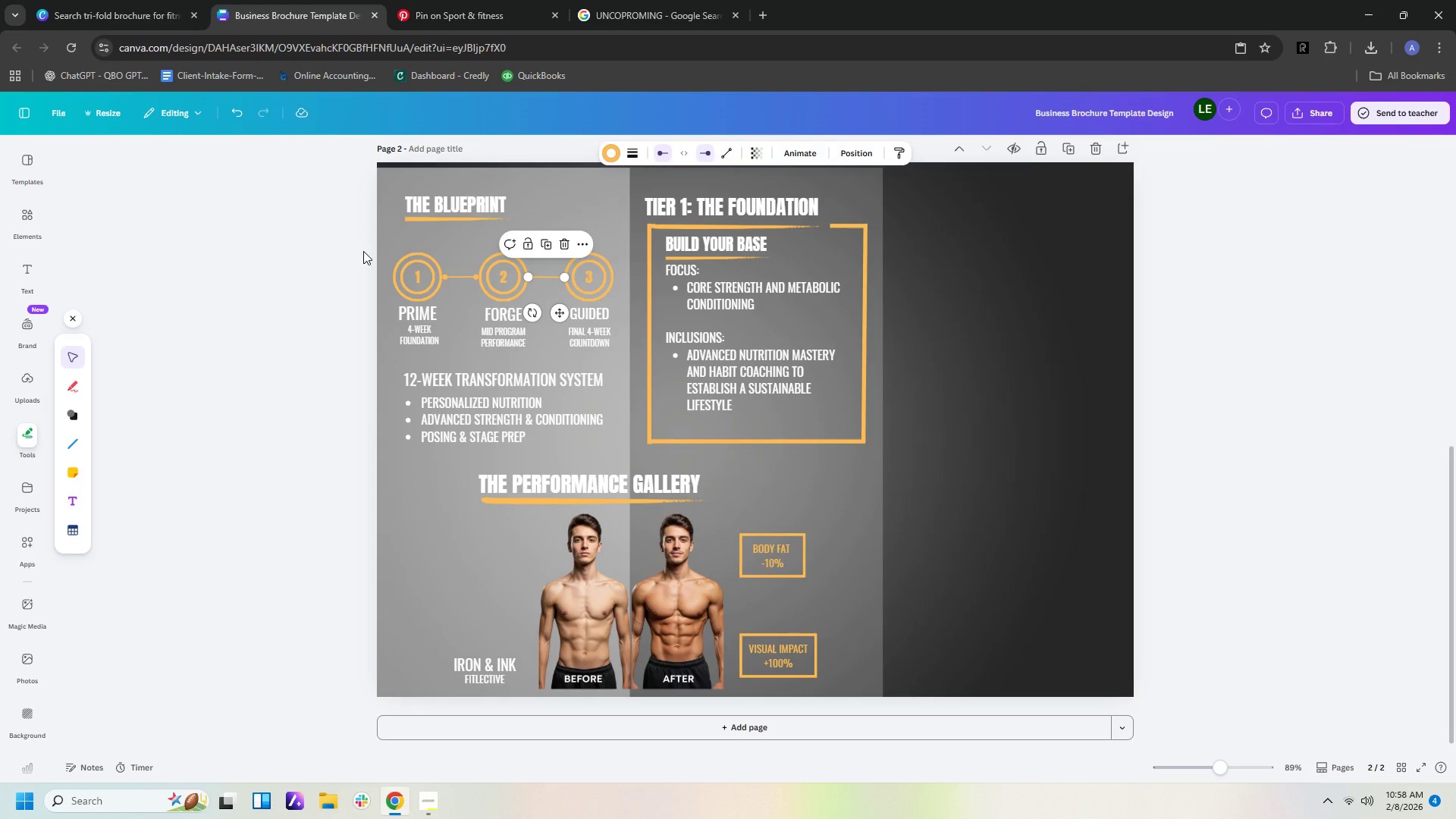 
scroll: coordinate [393, 224], scroll_direction: up, amount: 5.0
 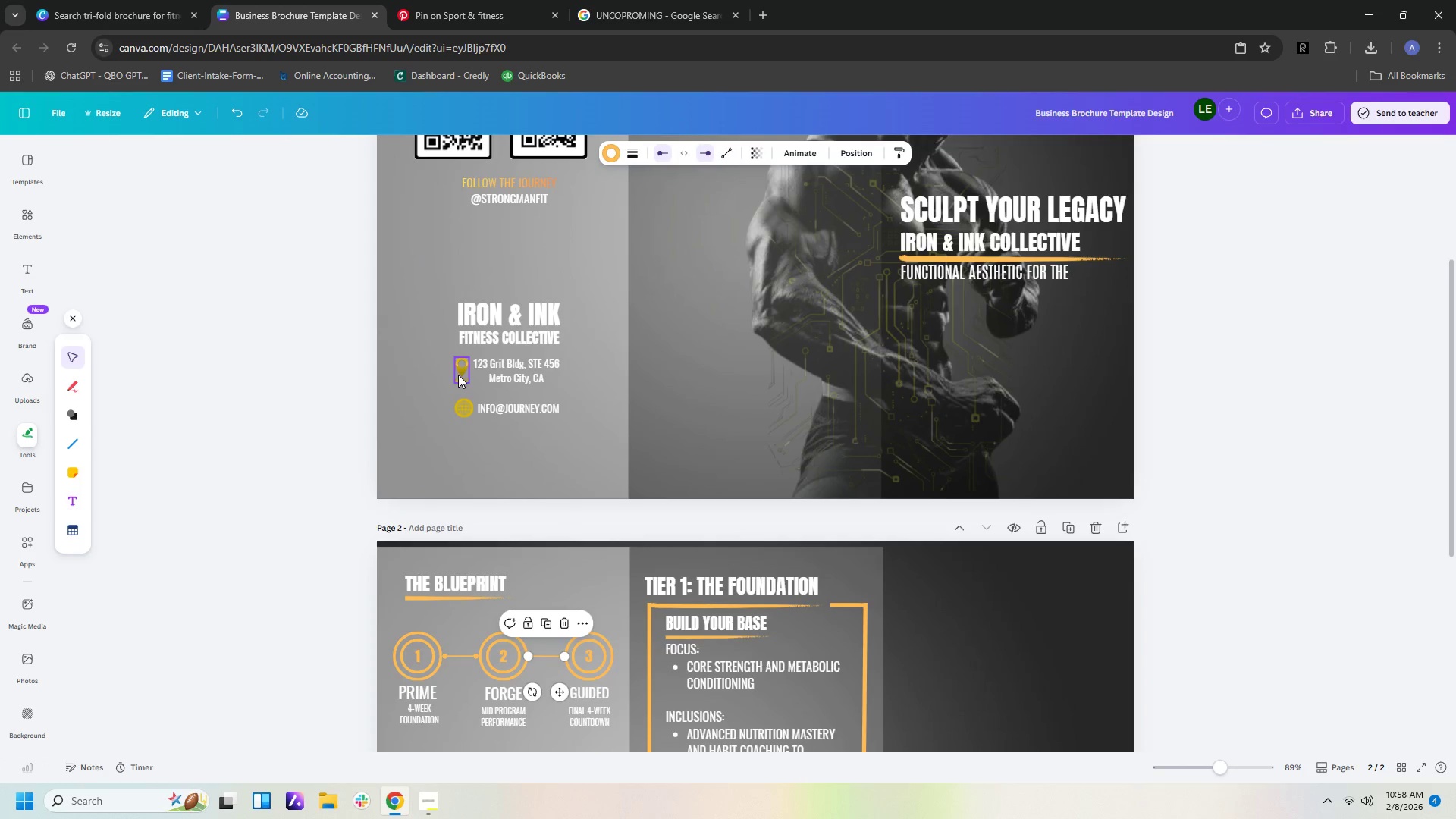 
left_click([458, 375])
 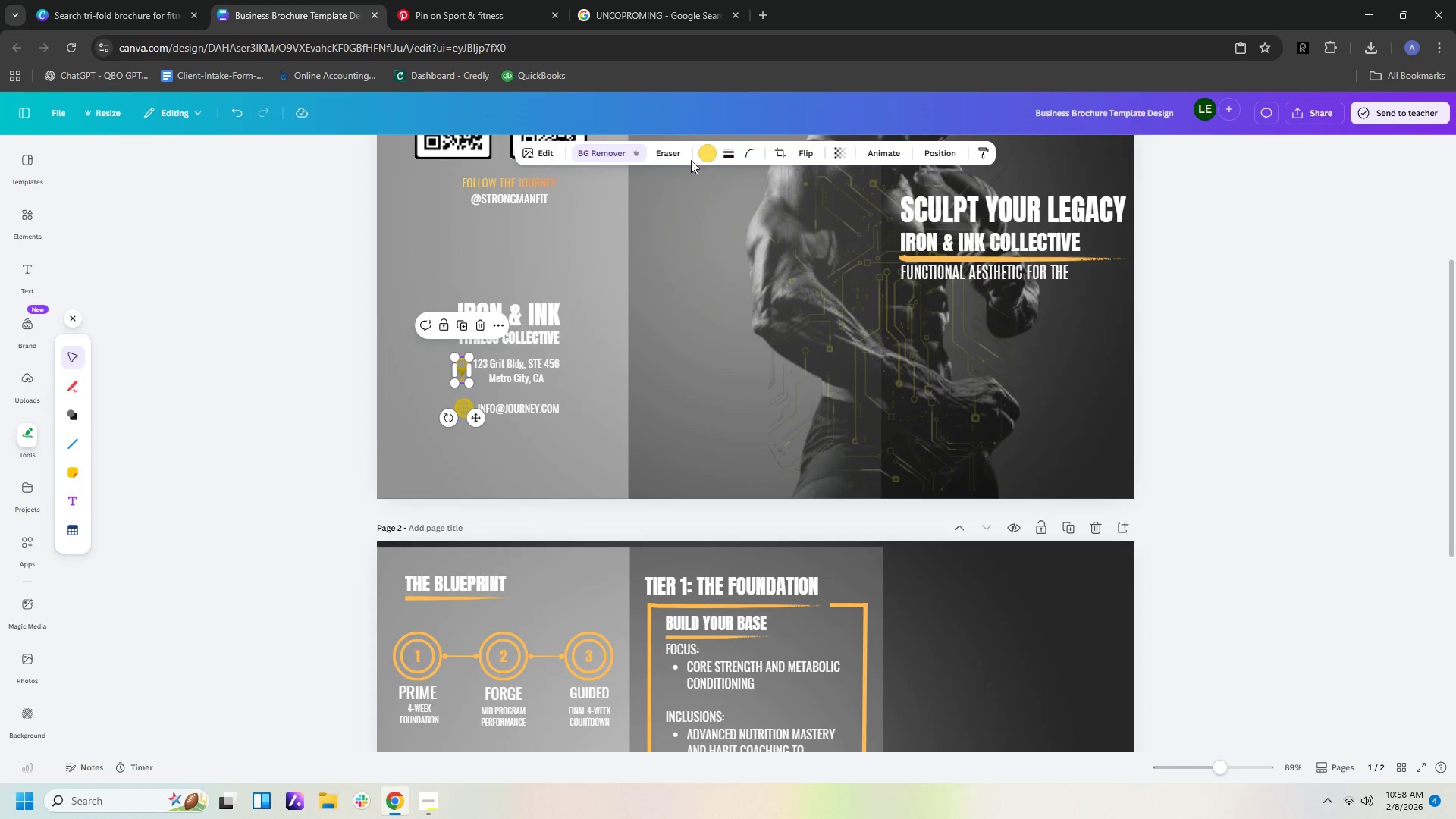 
left_click([701, 156])
 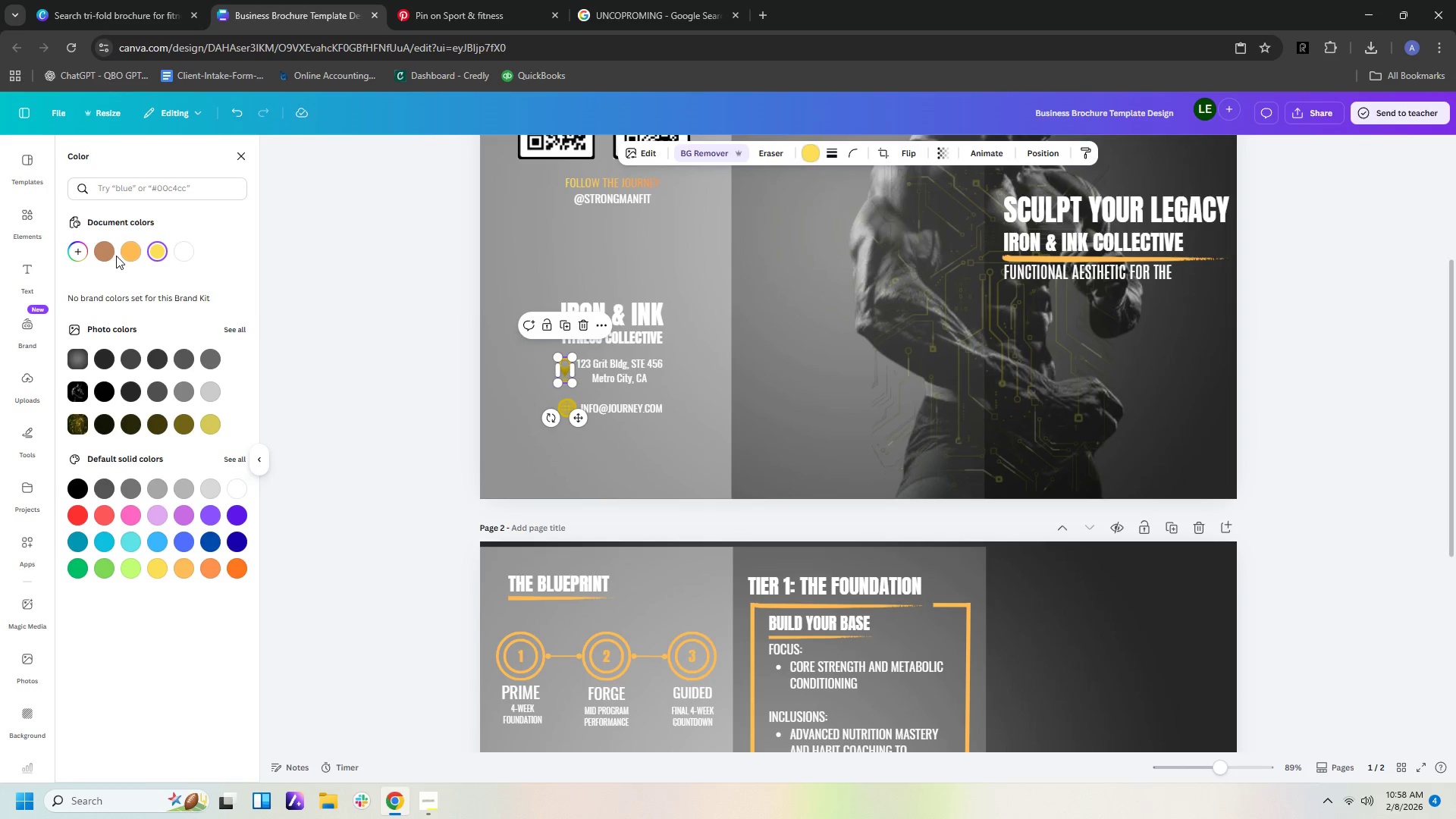 
left_click([126, 251])
 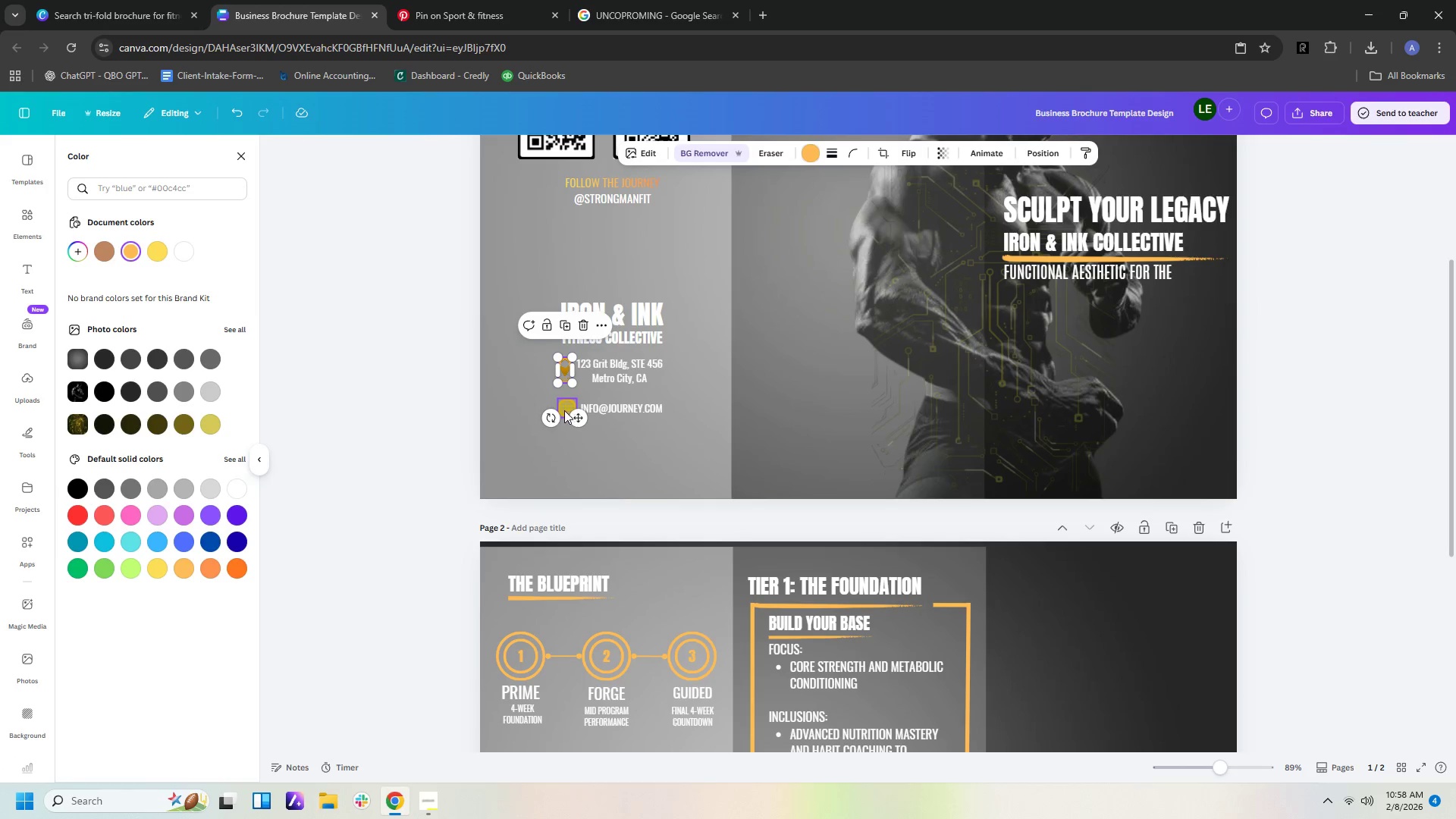 
left_click([558, 408])
 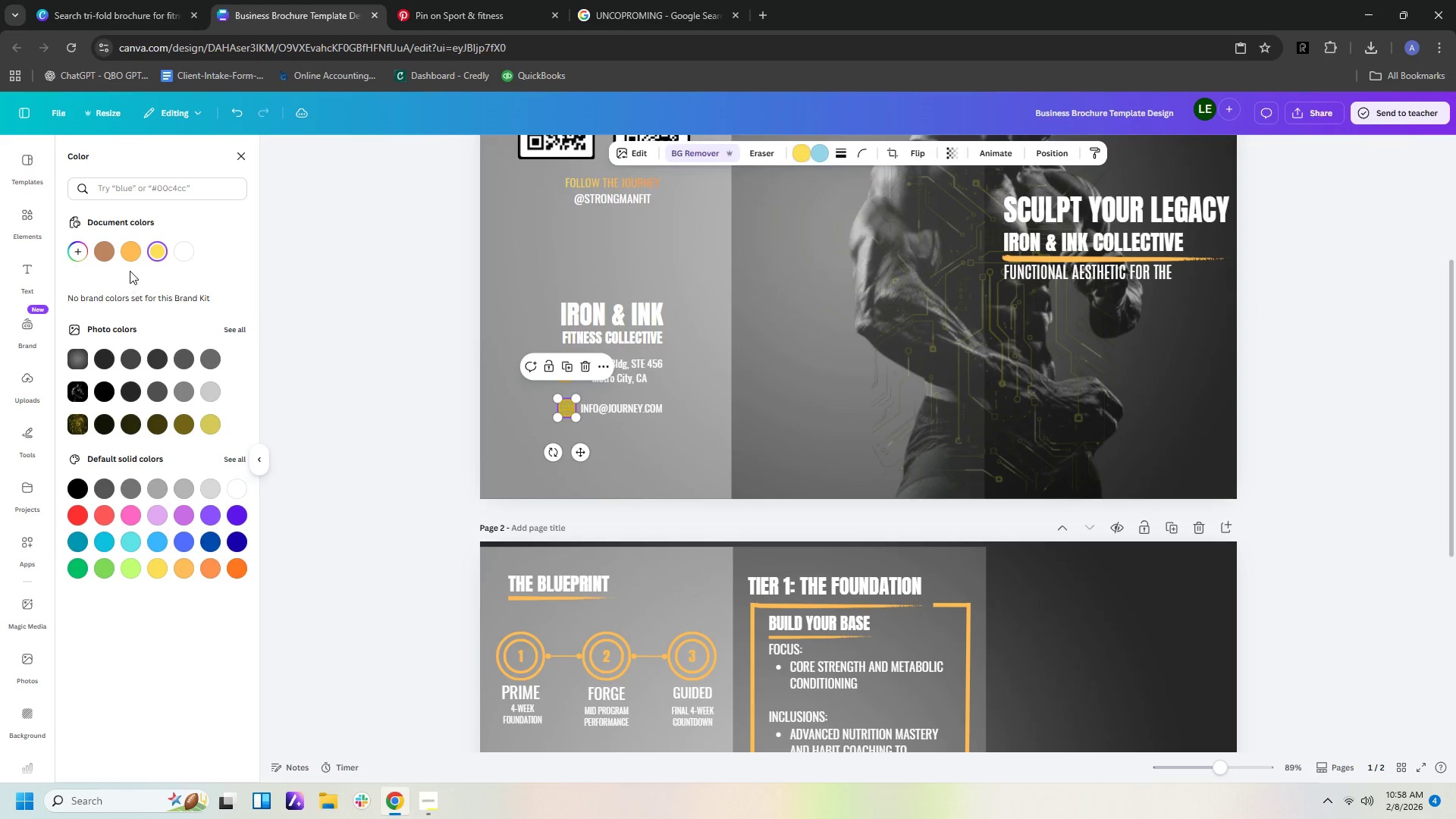 
left_click([131, 259])
 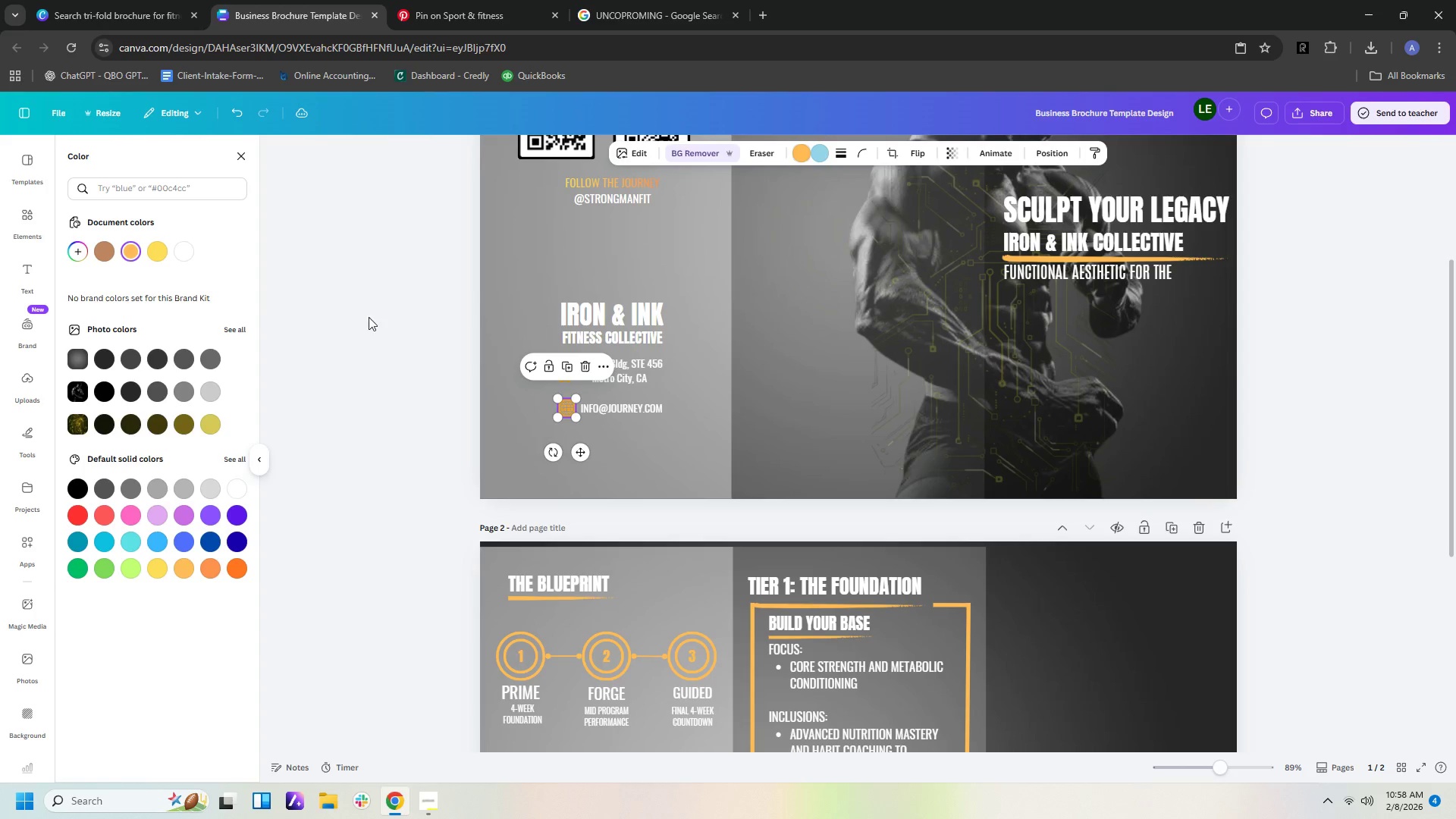 
left_click([363, 324])
 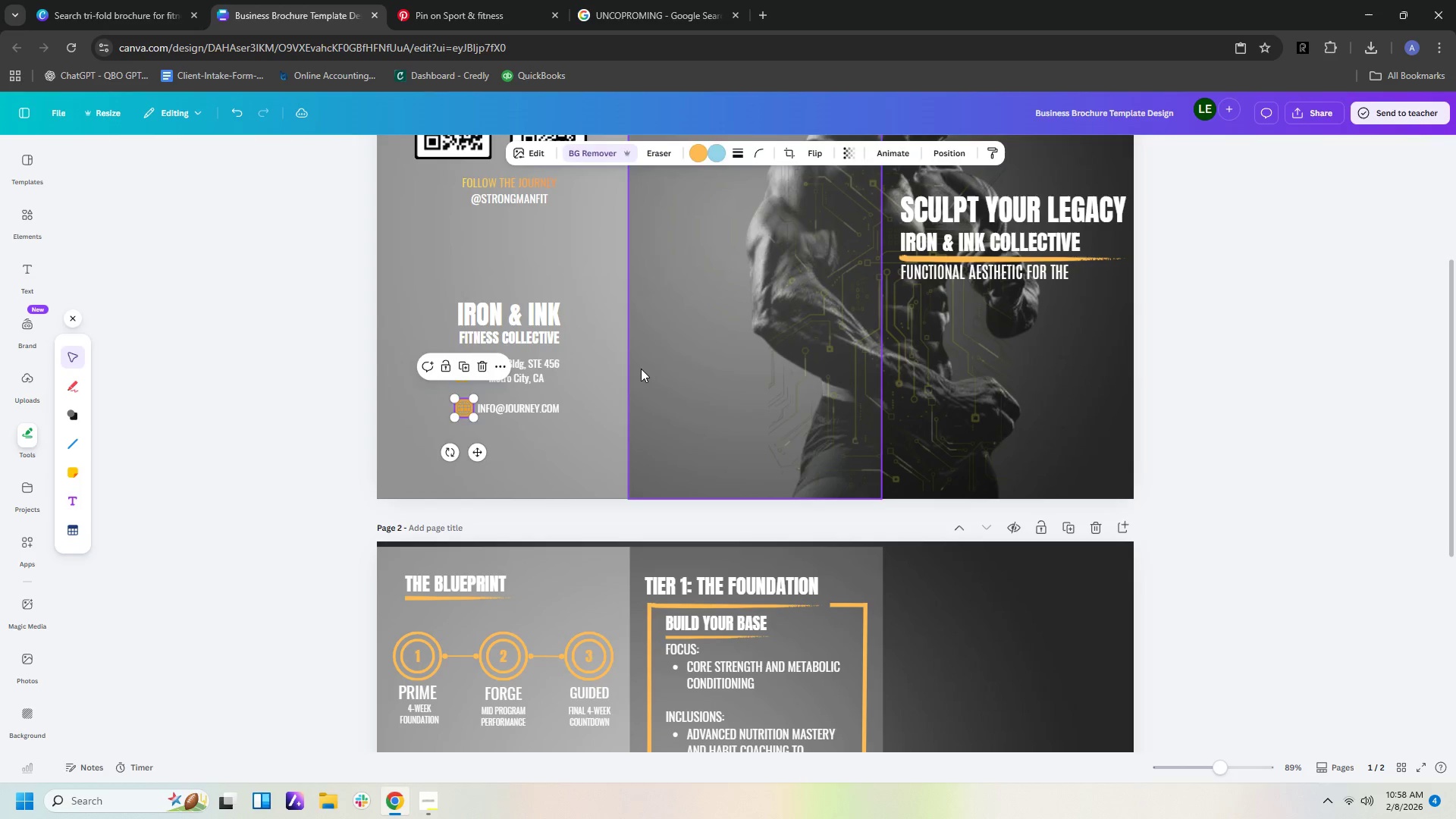 
left_click([641, 369])
 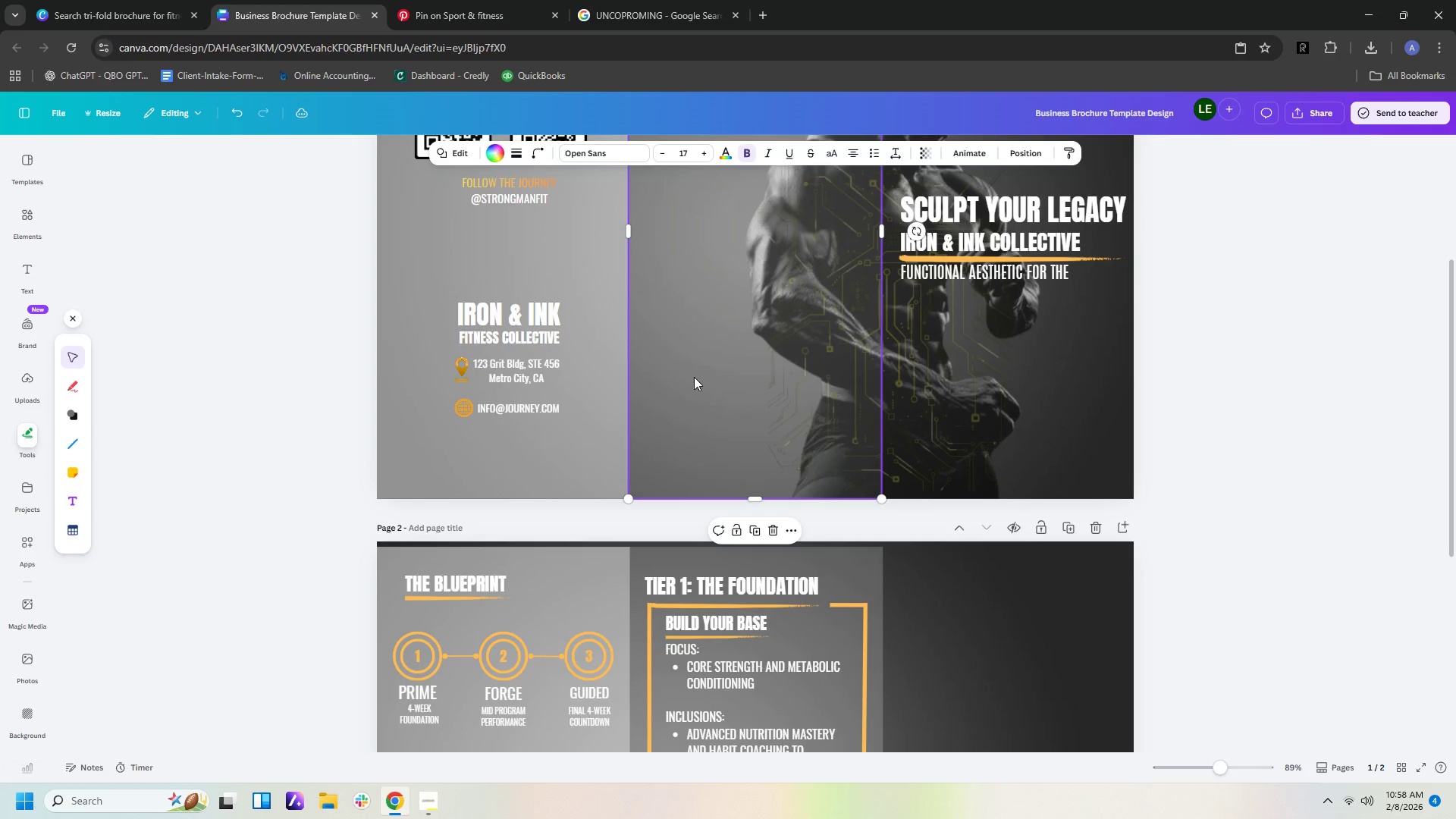 
scroll: coordinate [694, 377], scroll_direction: up, amount: 2.0
 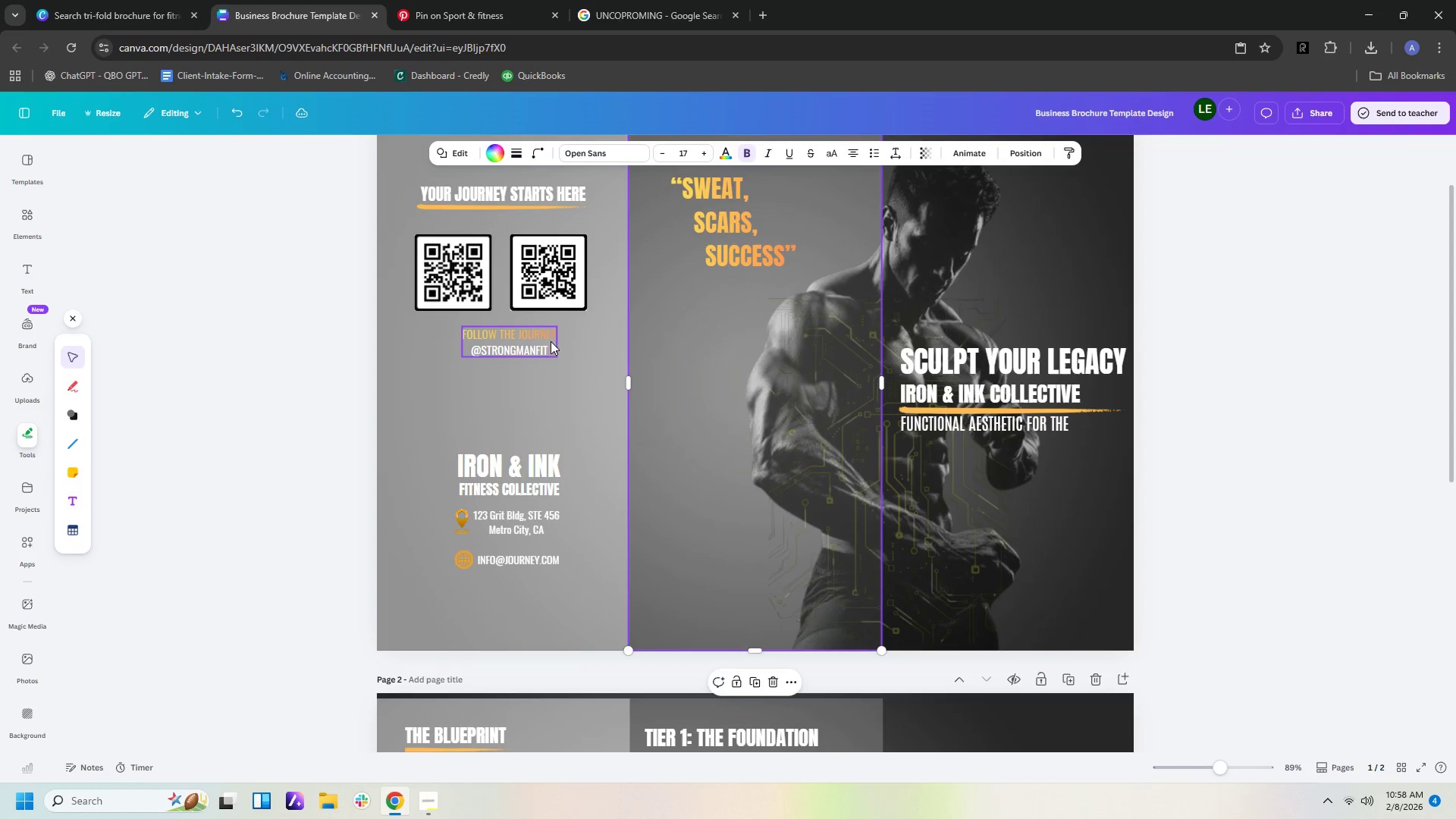 
left_click([550, 338])
 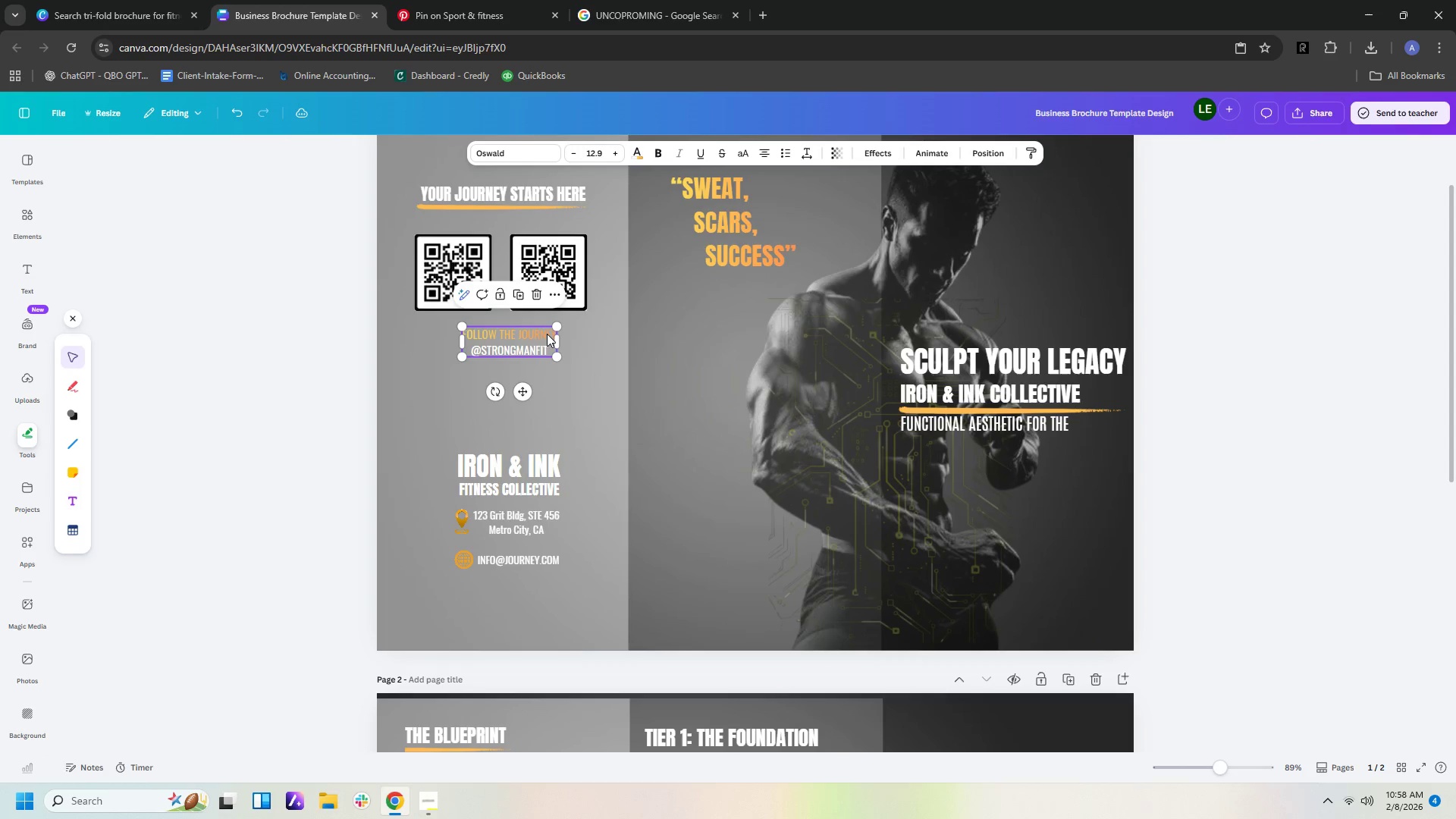 
double_click([547, 334])
 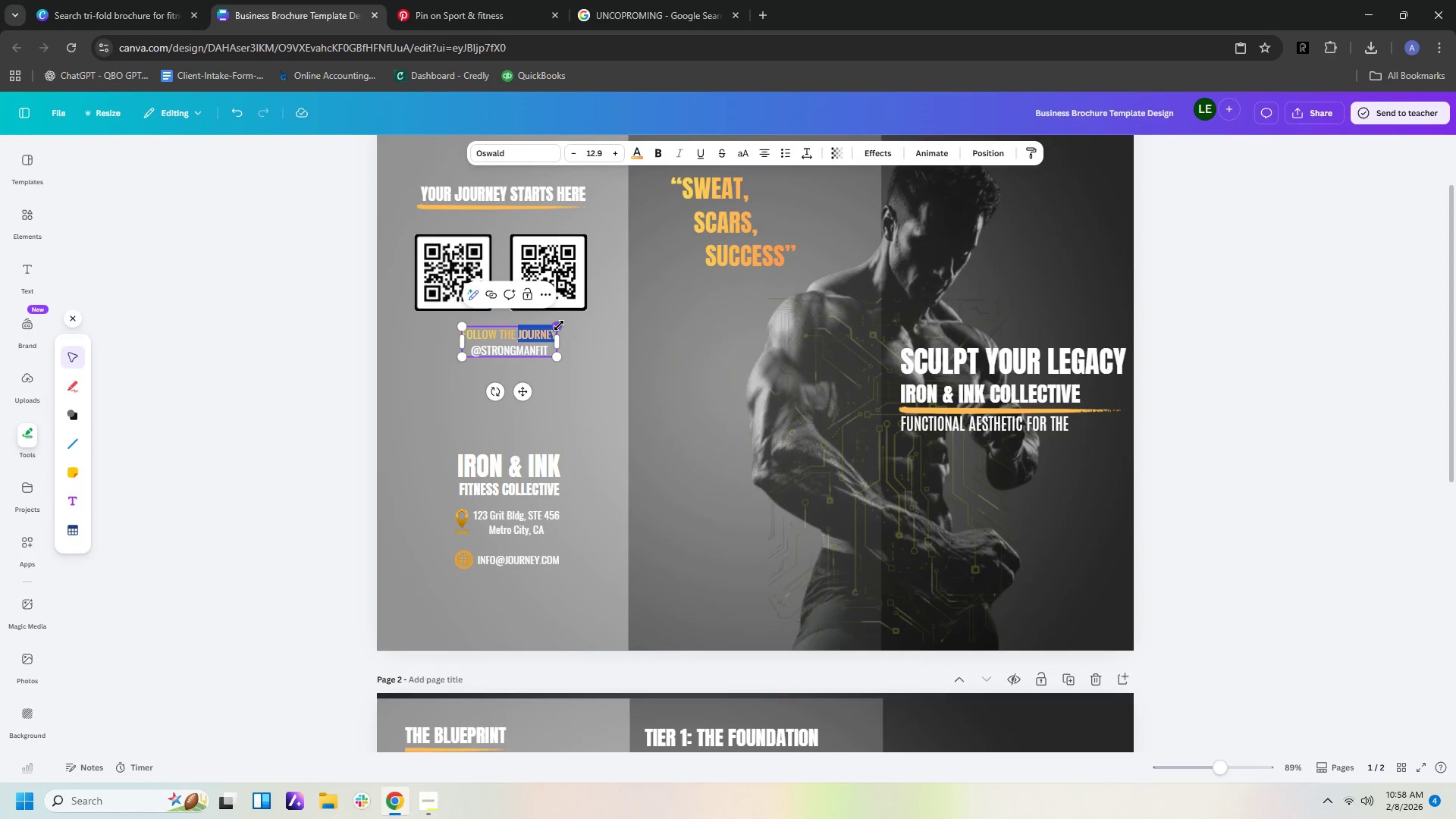 
key(ArrowLeft)
 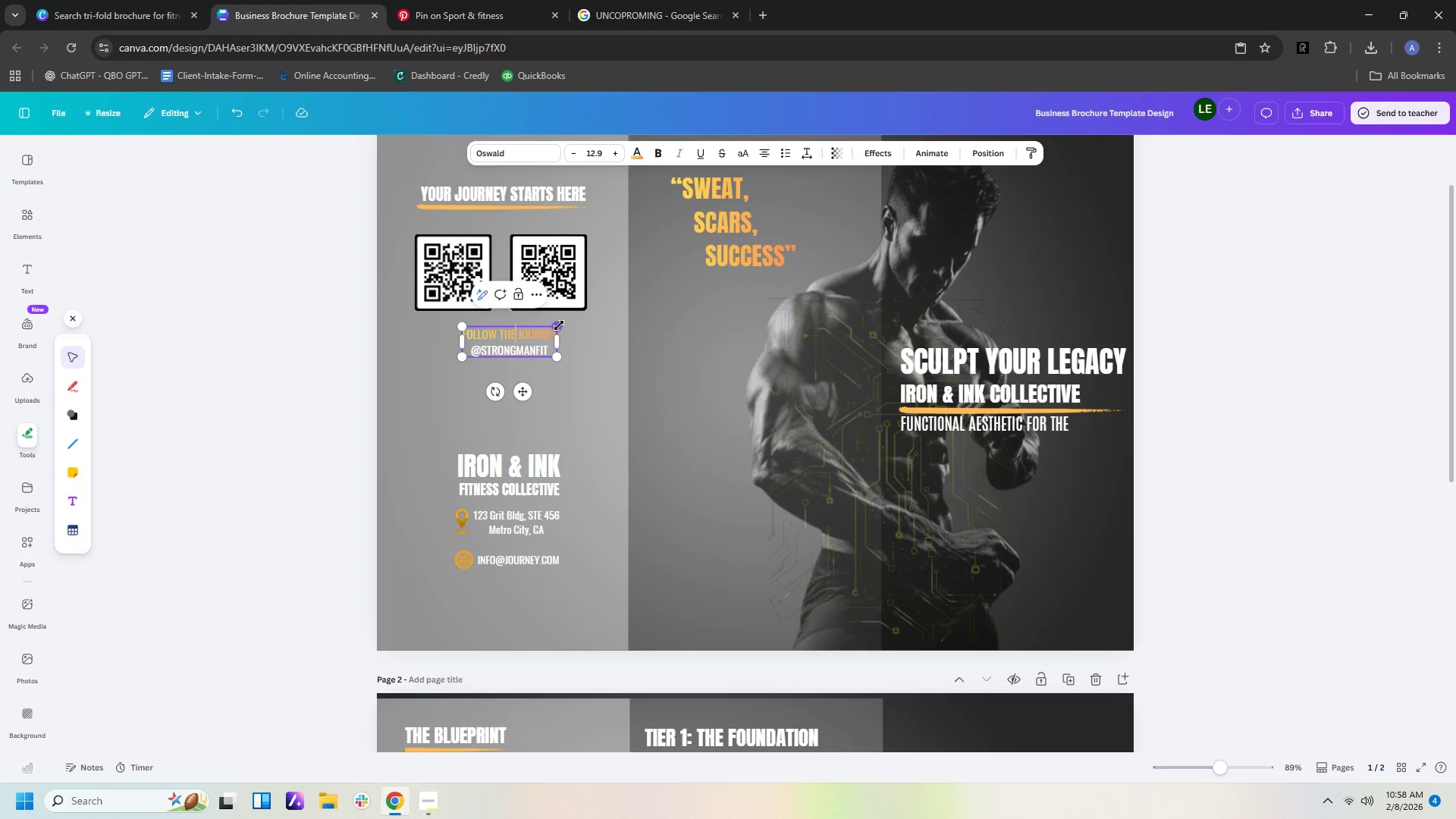 
key(ArrowLeft)
 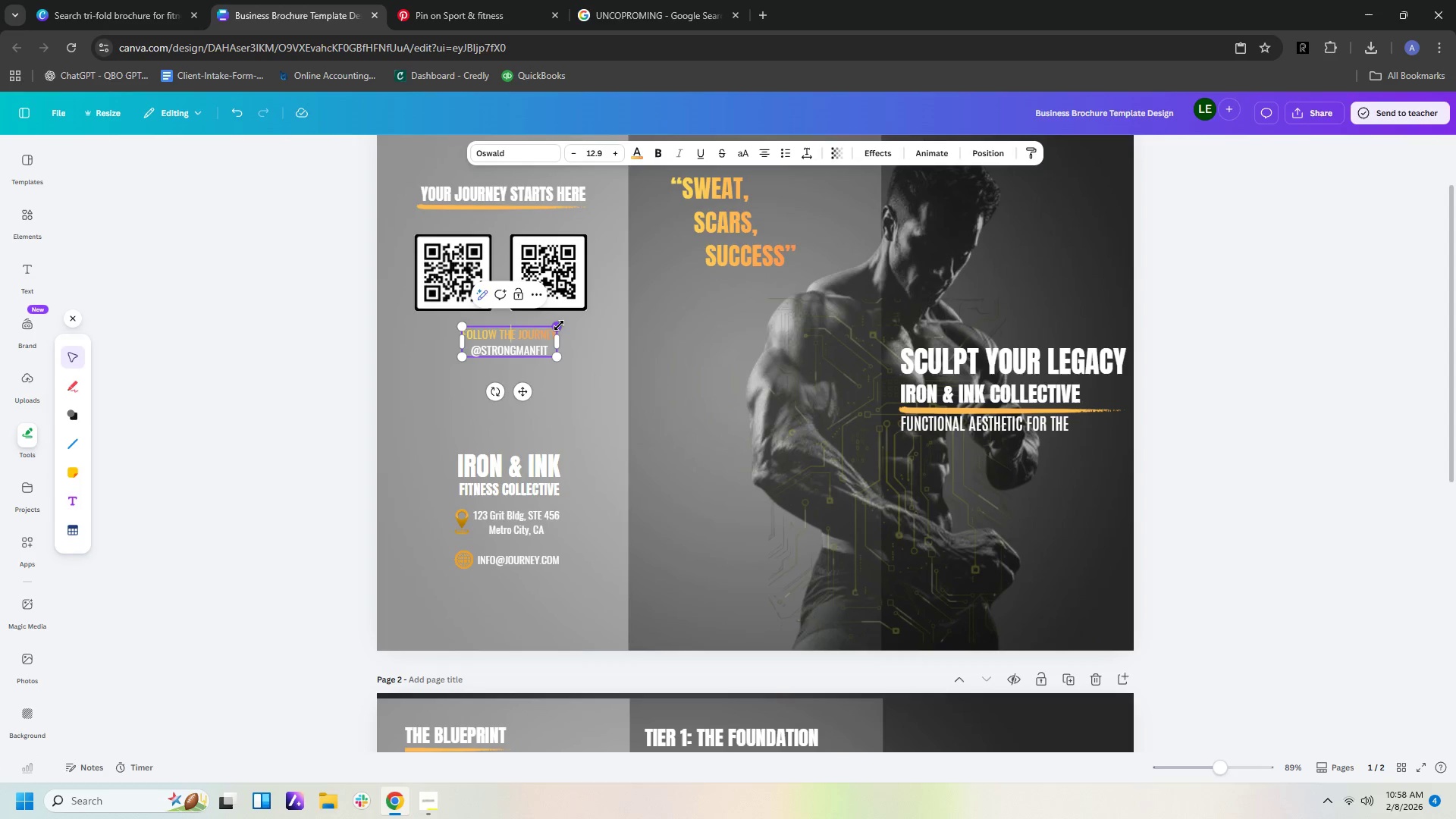 
key(ArrowLeft)
 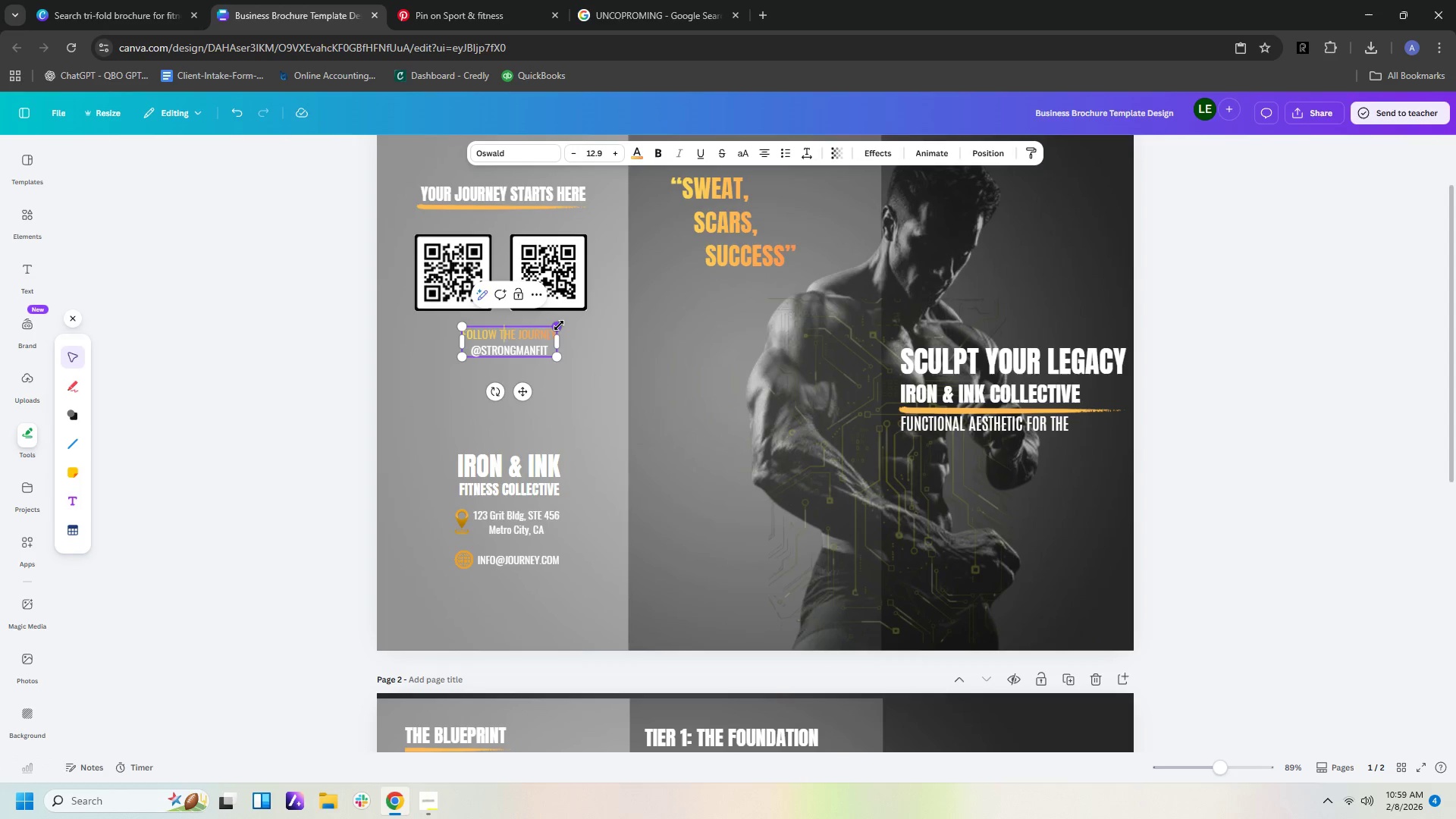 
key(ArrowLeft)
 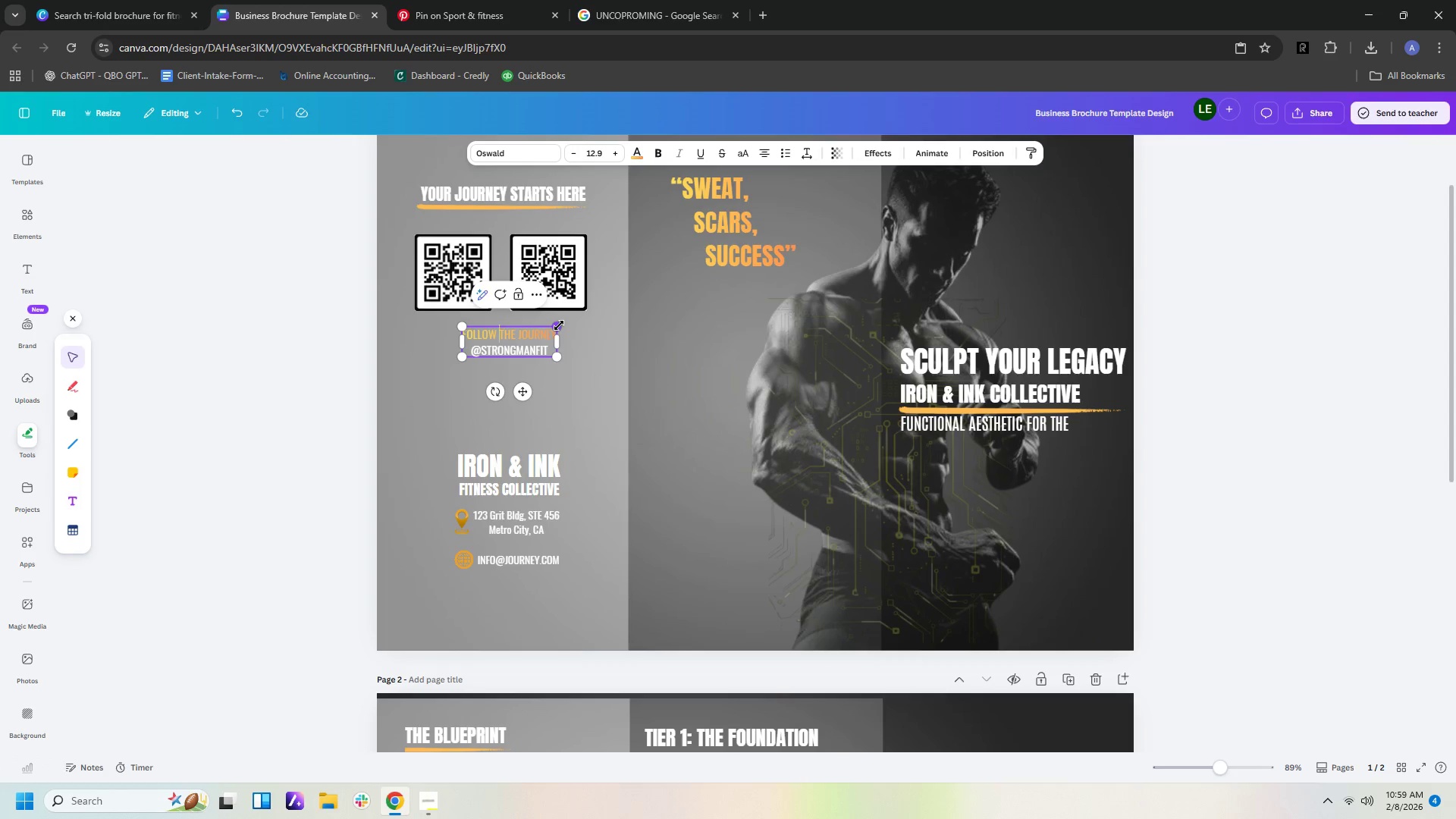 
key(ArrowLeft)
 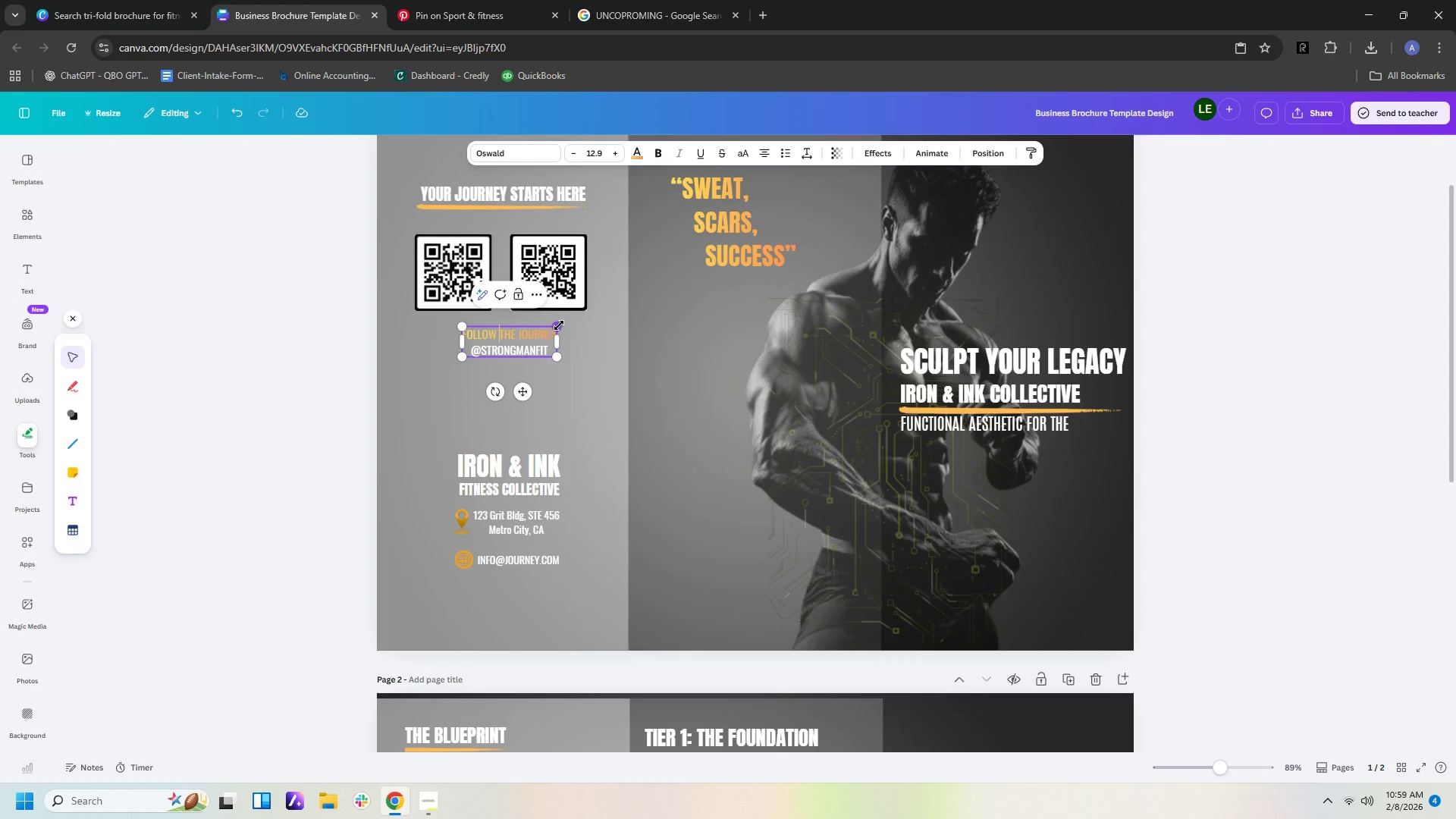 
key(ArrowLeft)
 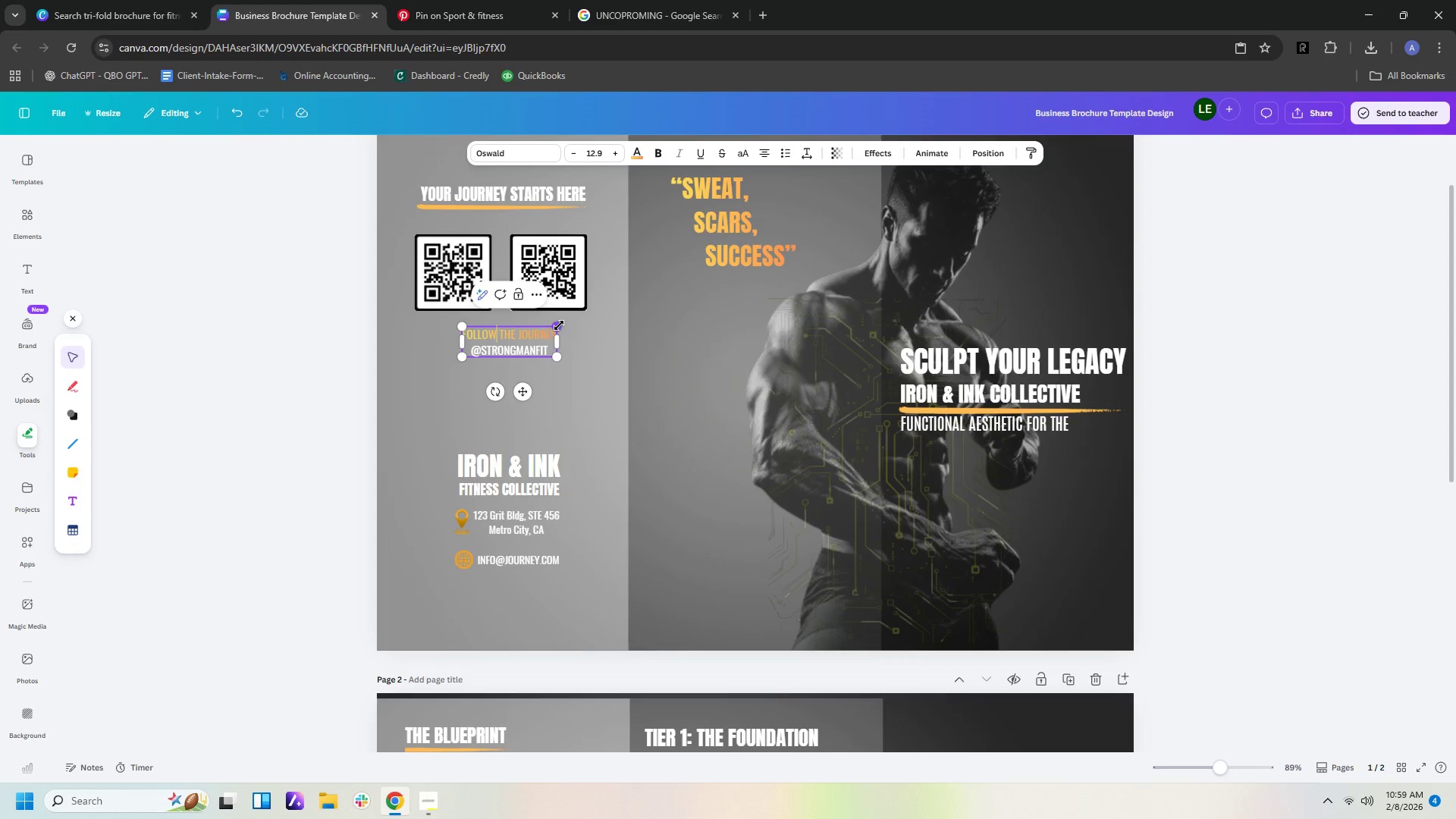 
key(ArrowLeft)
 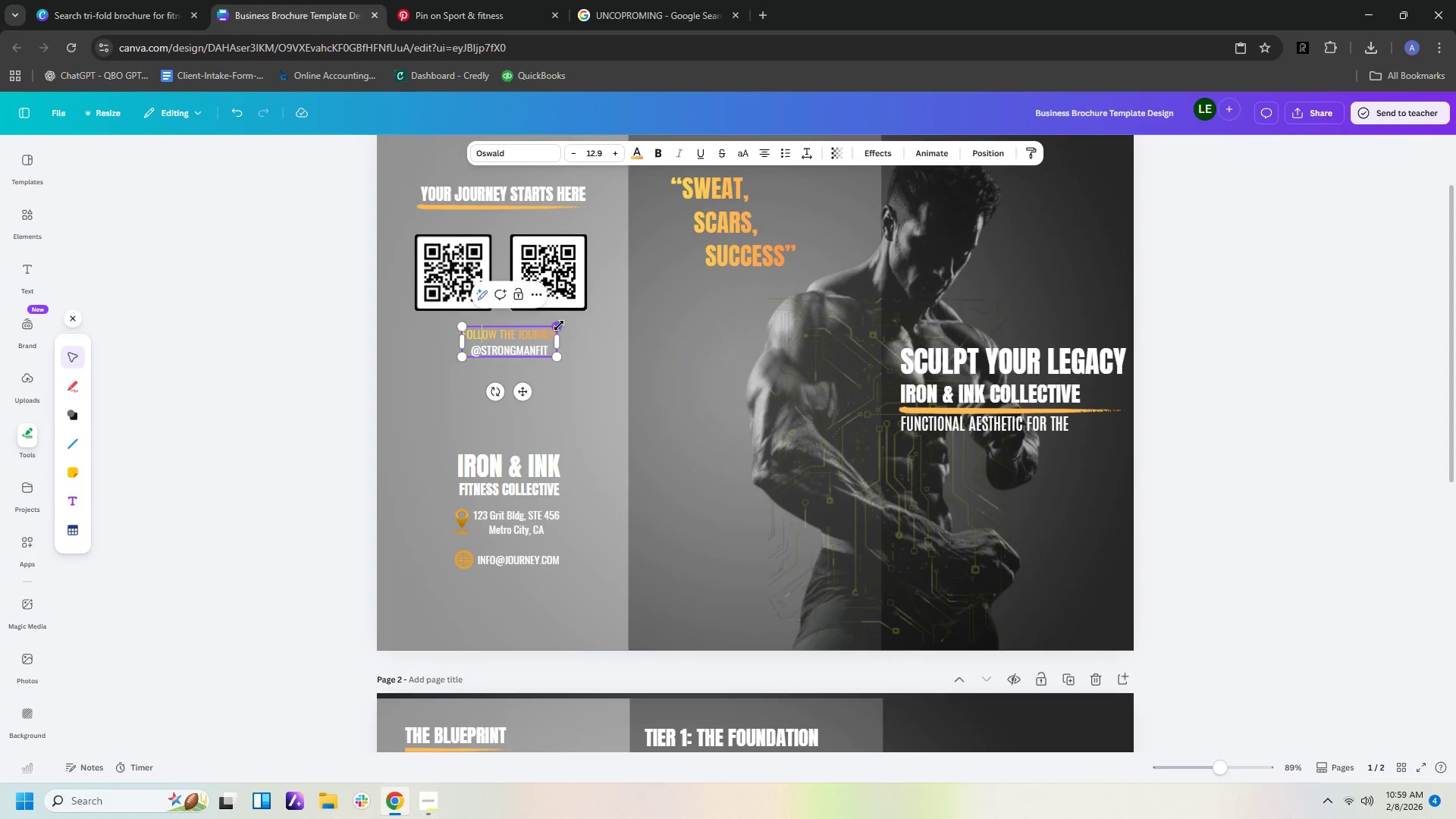 
key(ArrowLeft)
 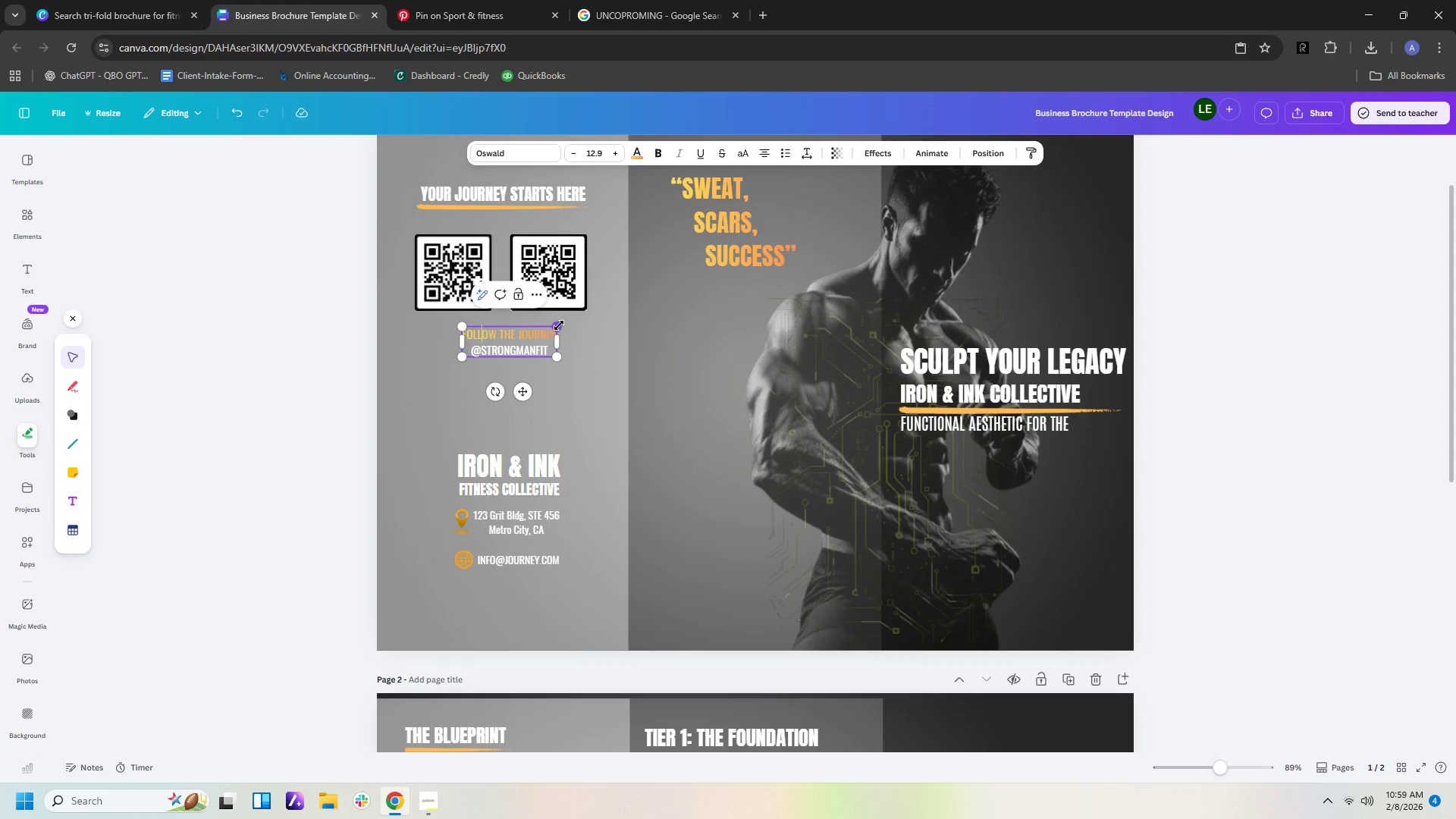 
key(ArrowLeft)
 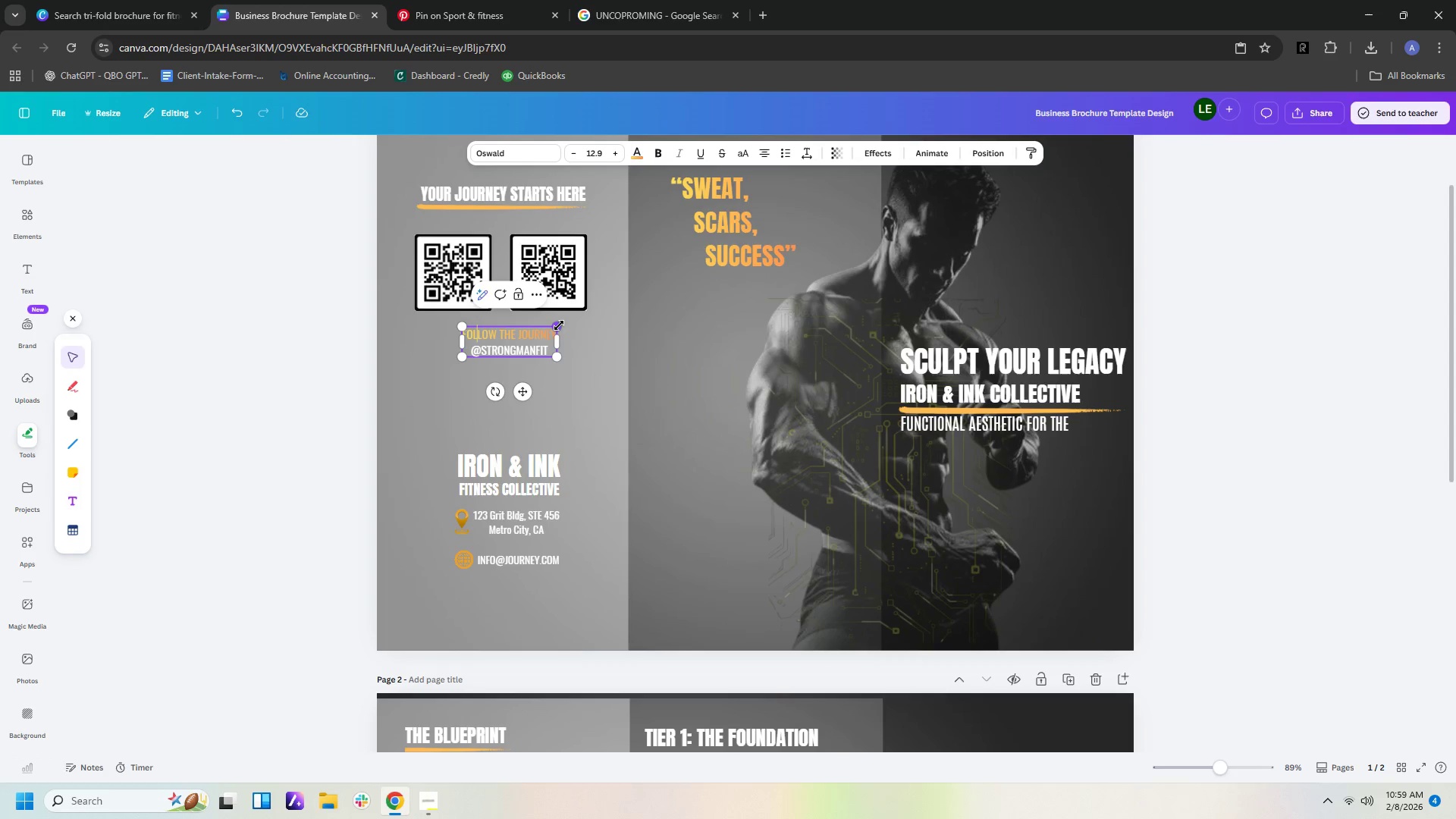 
key(ArrowLeft)
 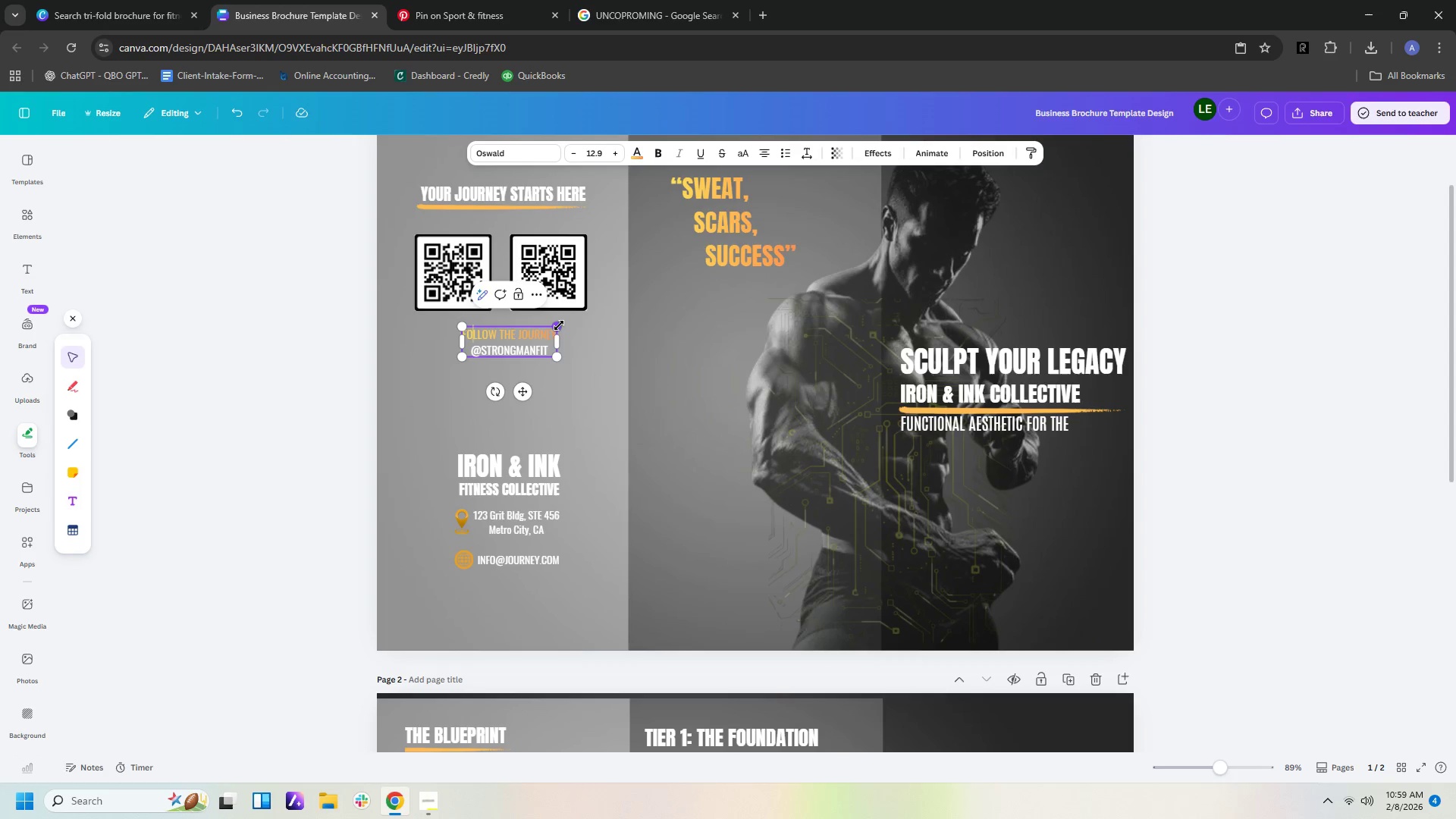 
key(ArrowLeft)
 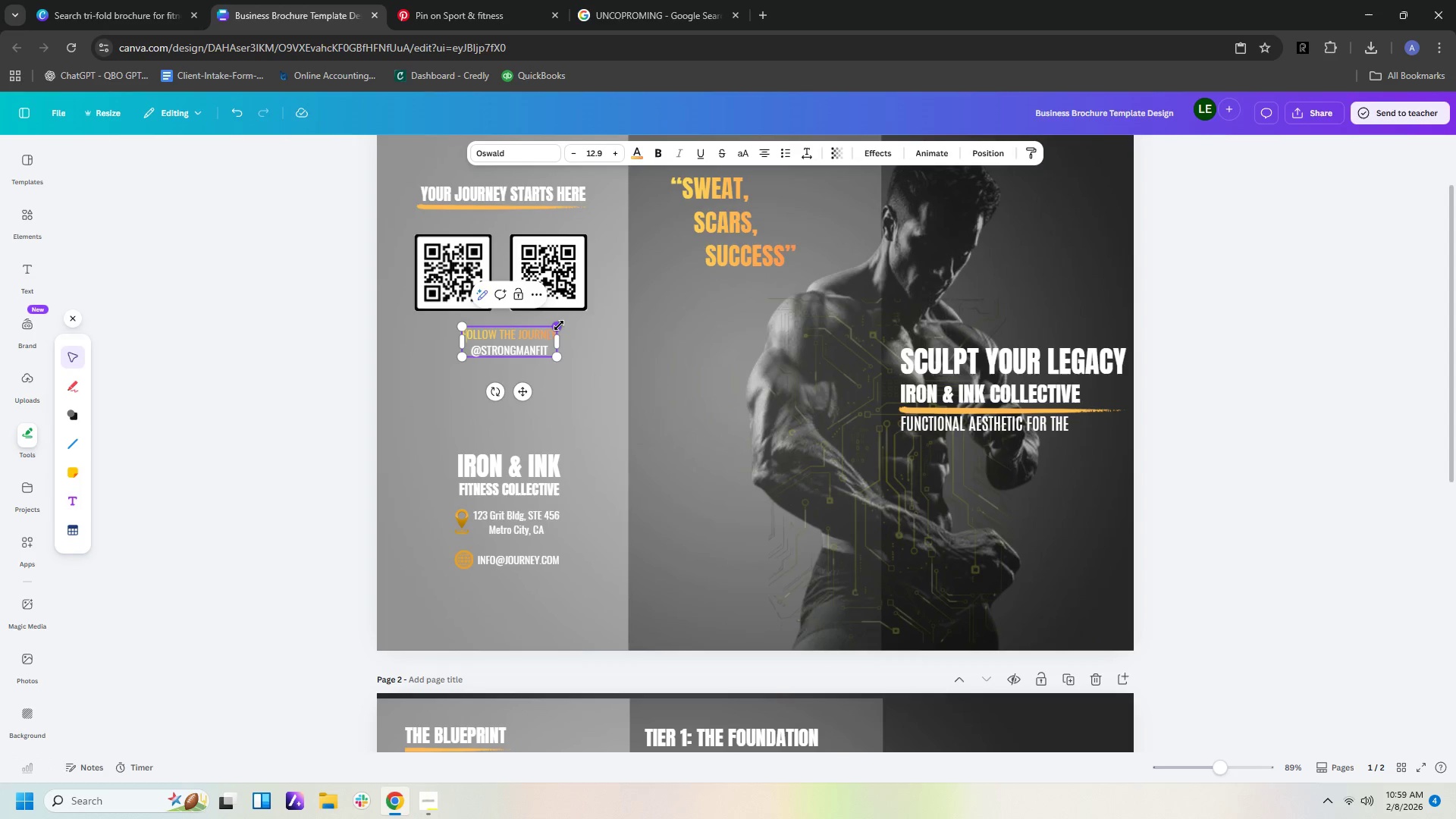 
key(ArrowLeft)
 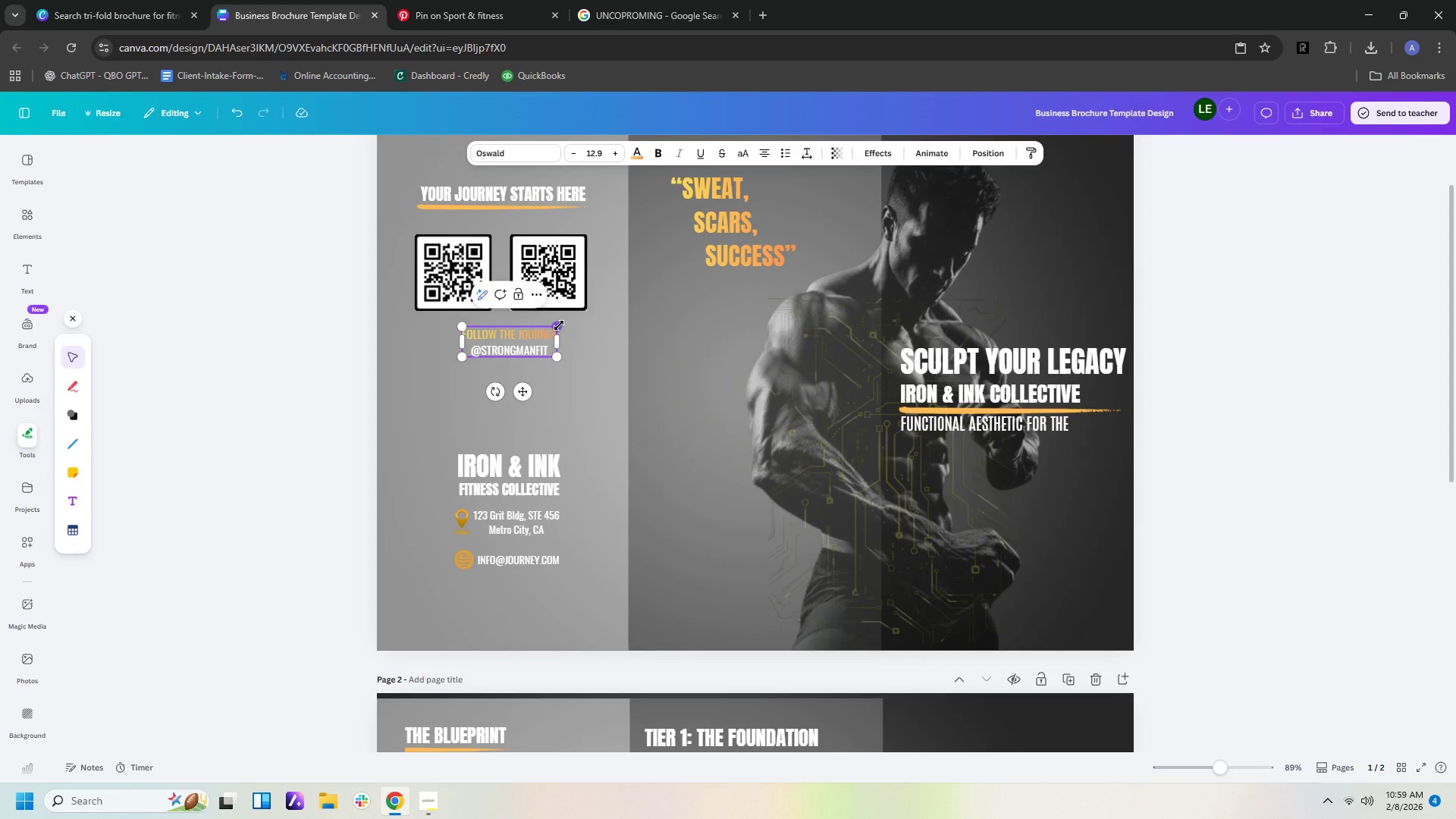 
hold_key(key=ShiftRight, duration=1.67)
 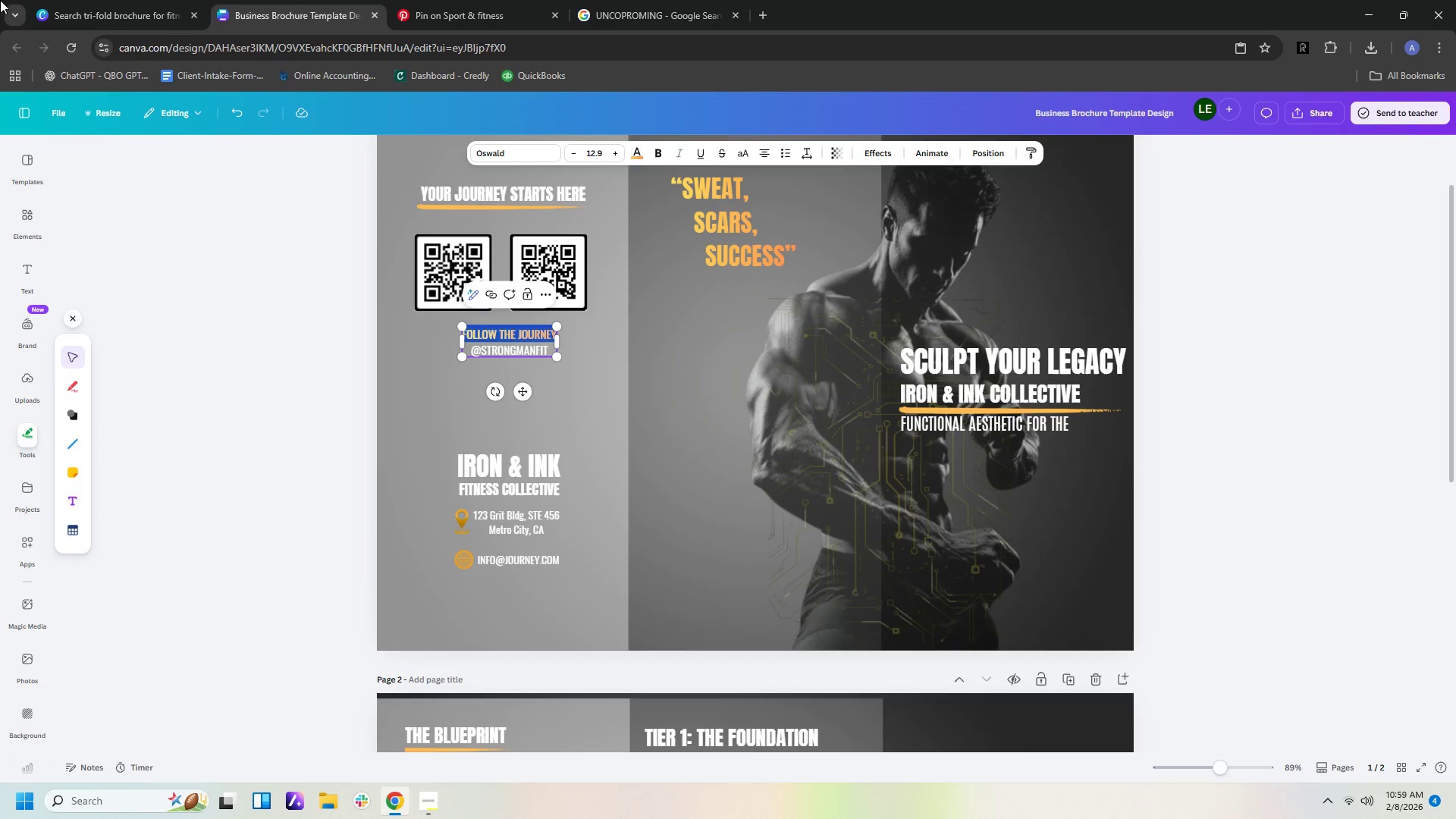 
hold_key(key=ArrowRight, duration=1.06)
 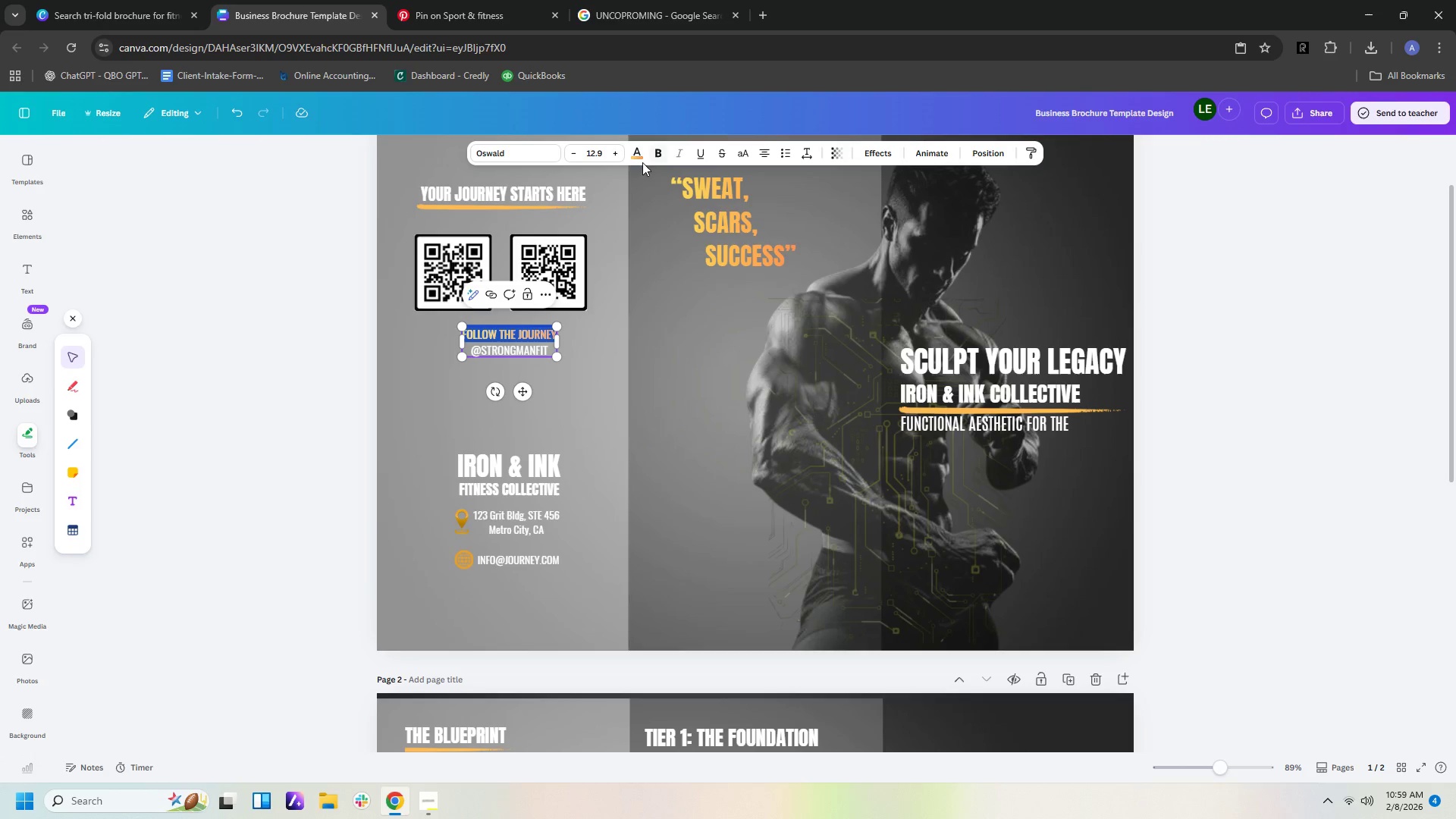 
left_click([634, 155])
 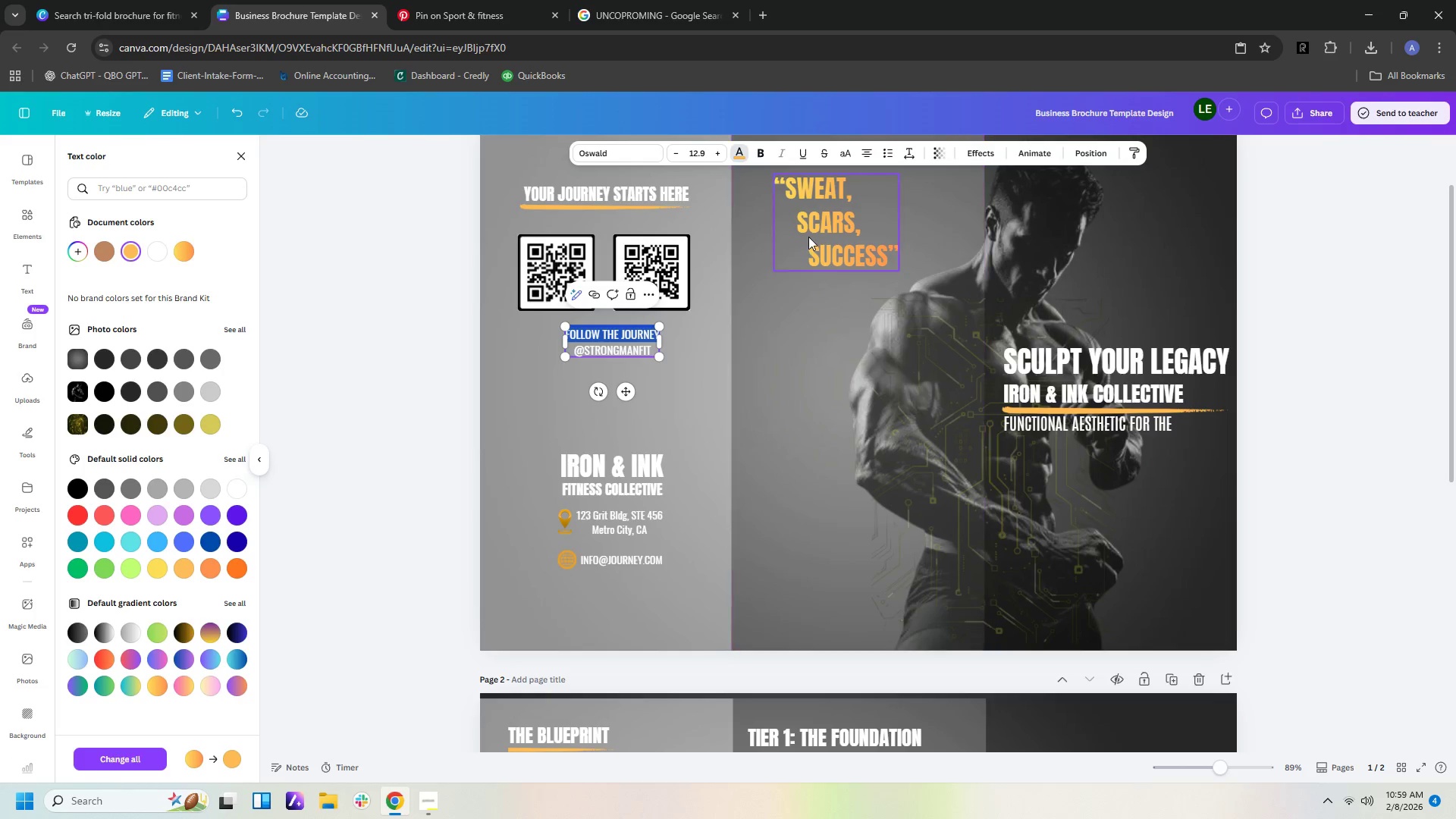 
double_click([847, 241])
 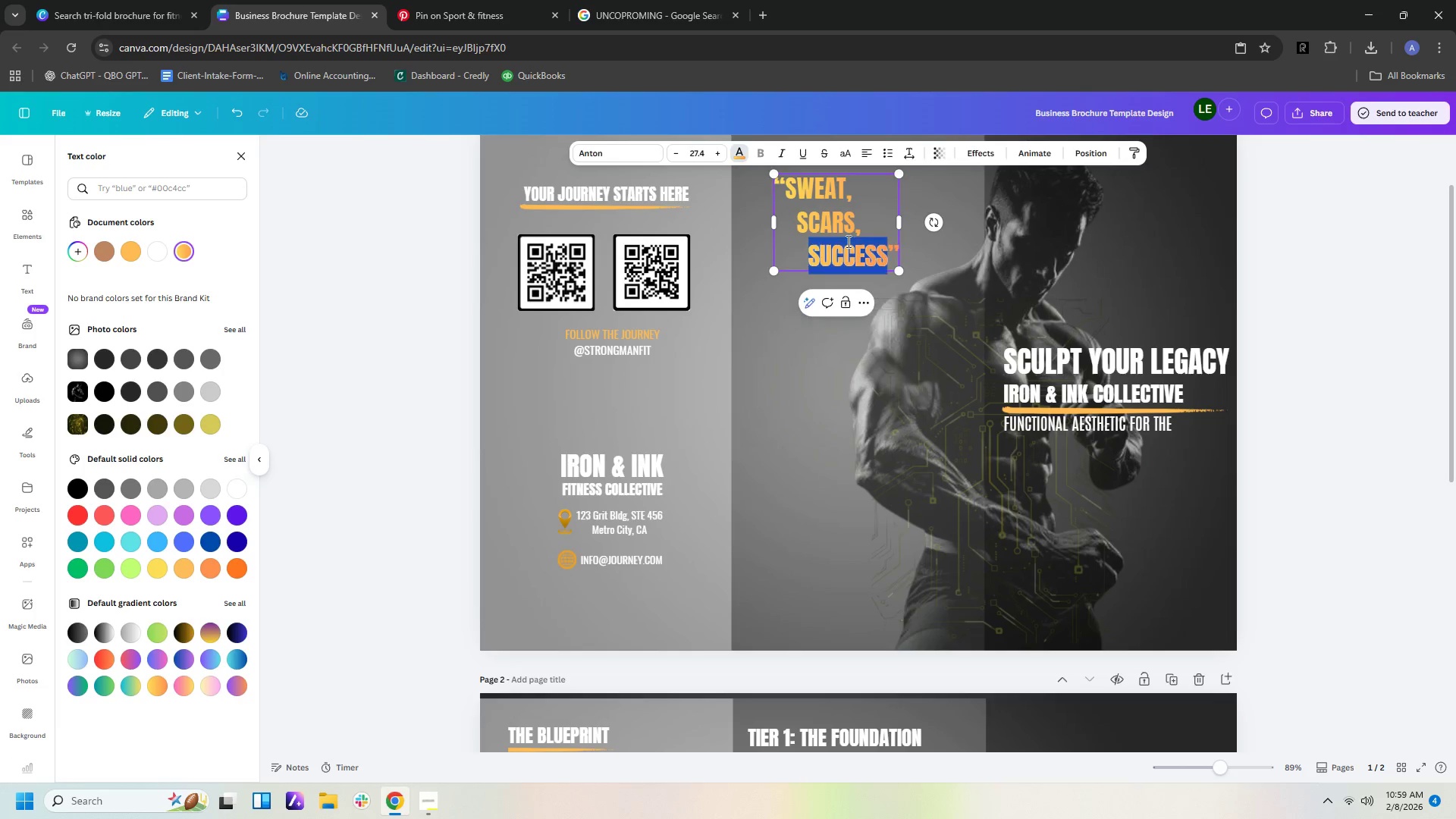 
triple_click([847, 241])
 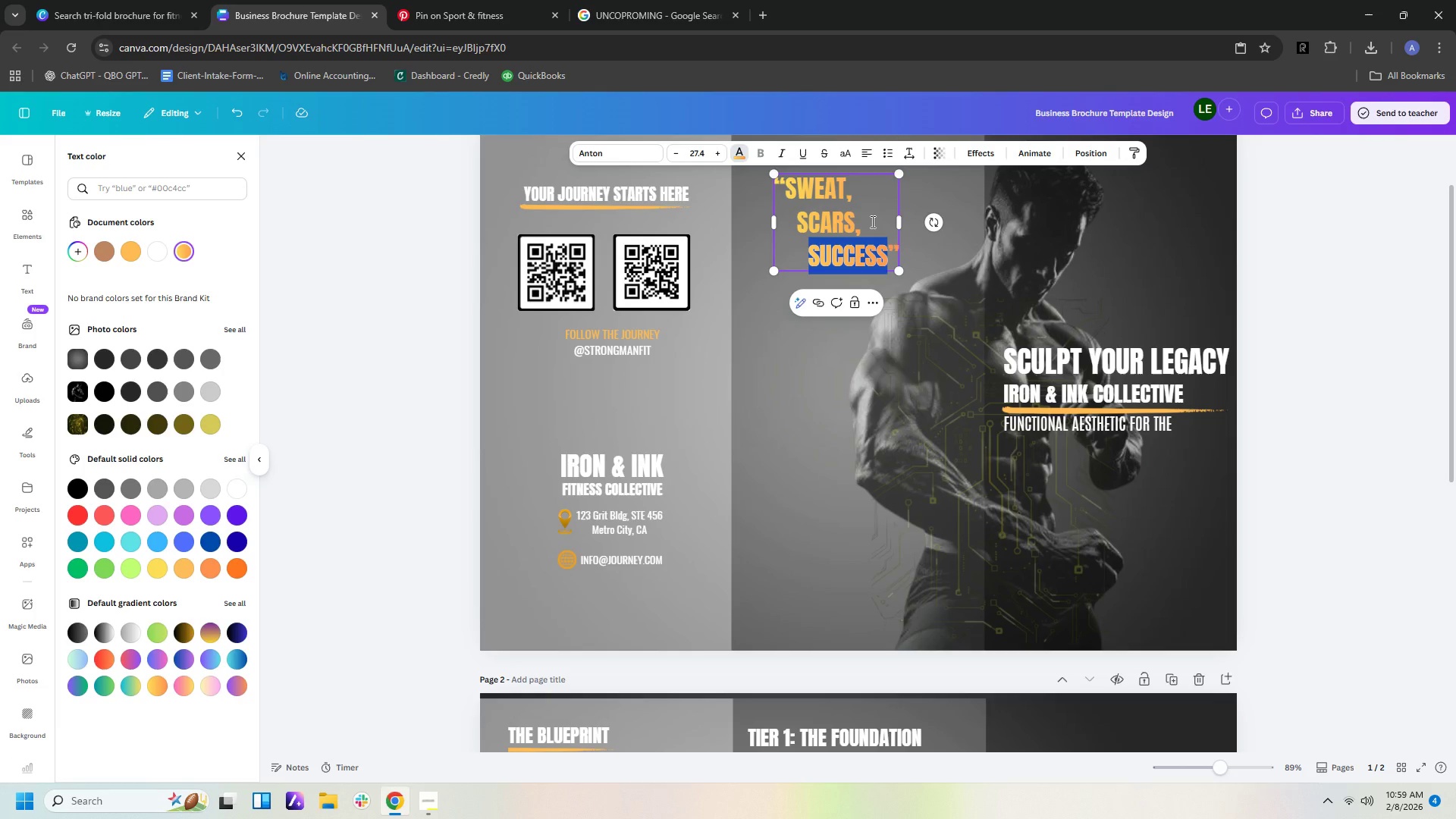 
key(Control+A)
 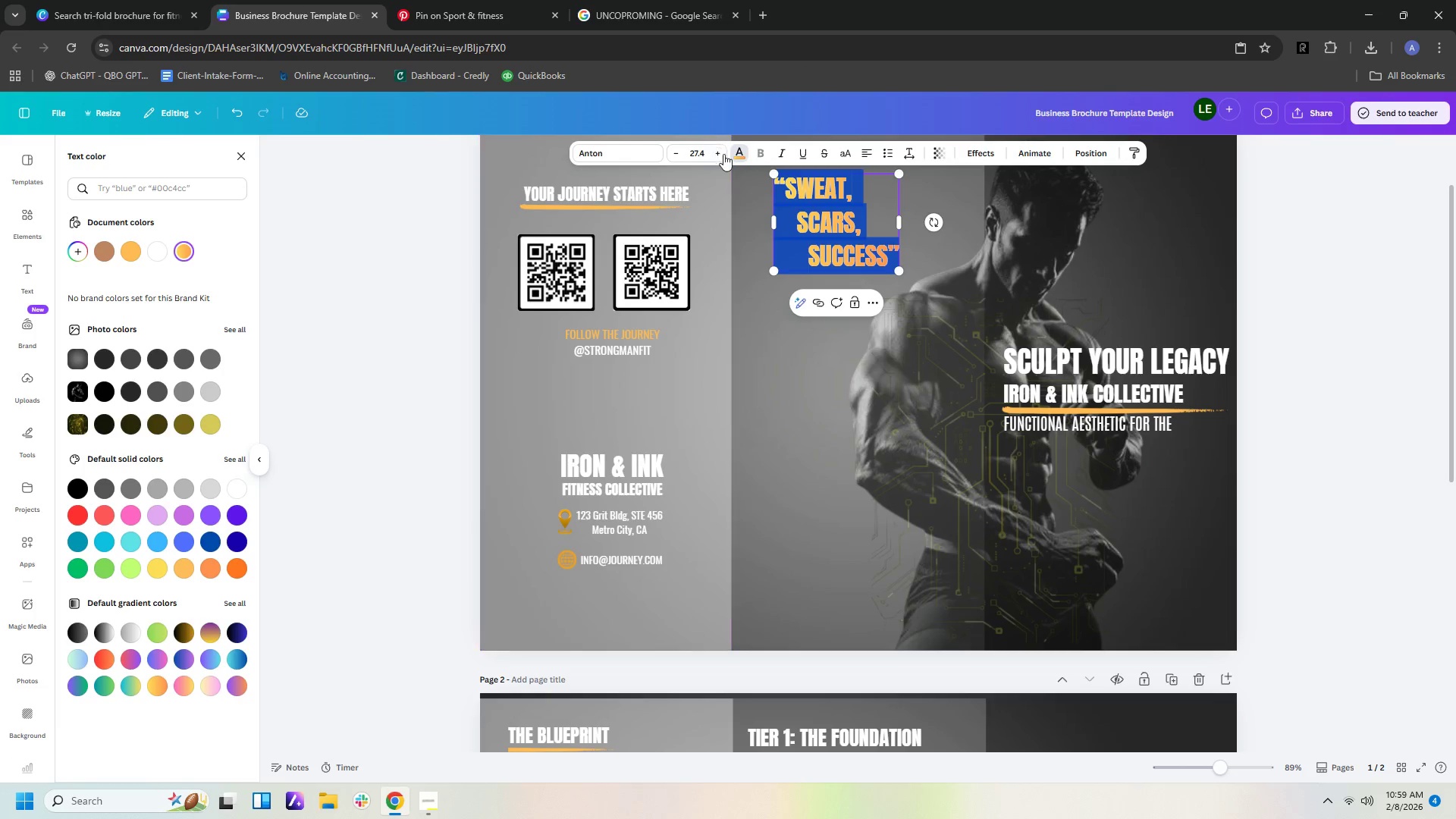 
left_click([733, 153])
 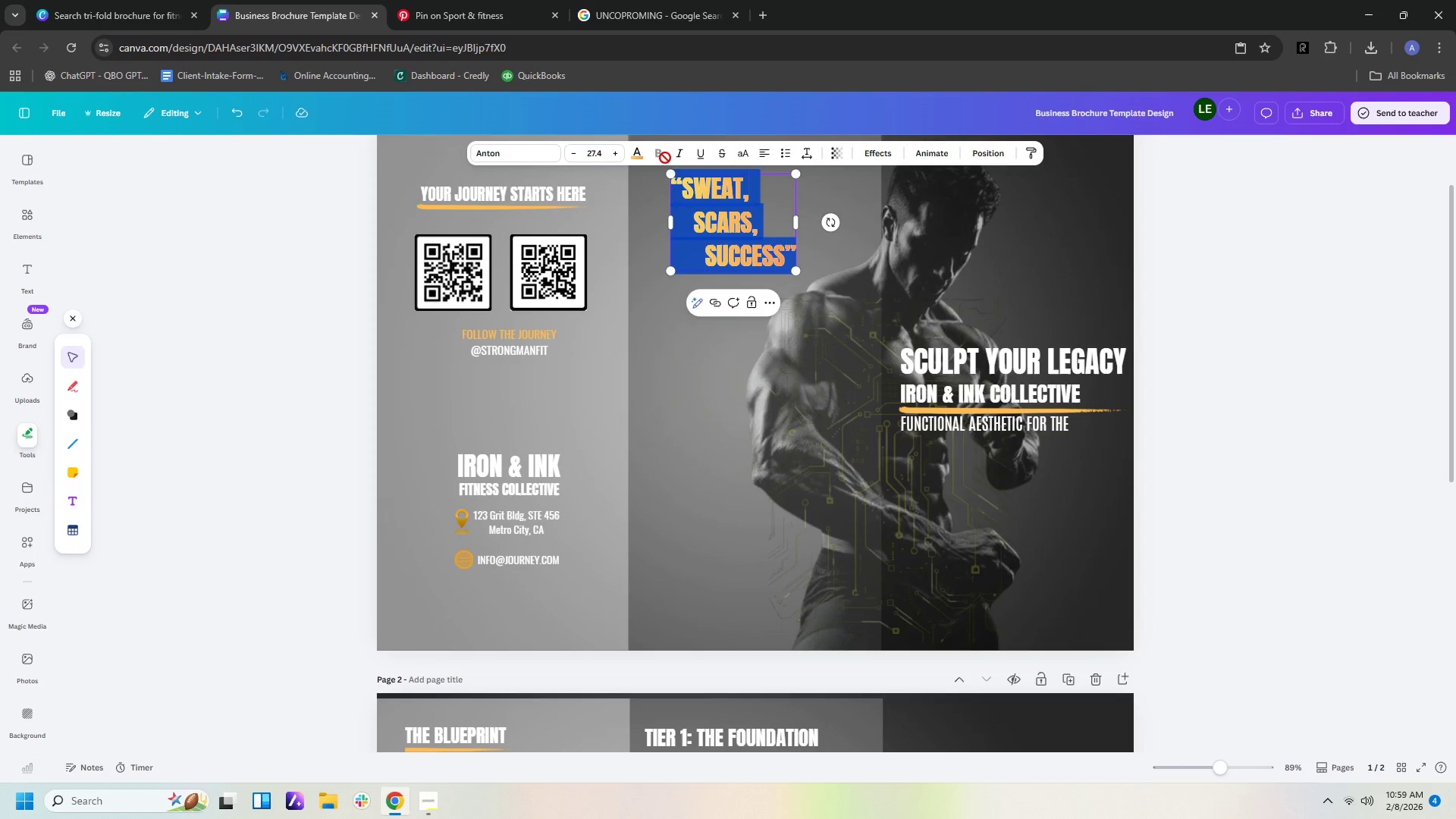 
left_click([635, 155])
 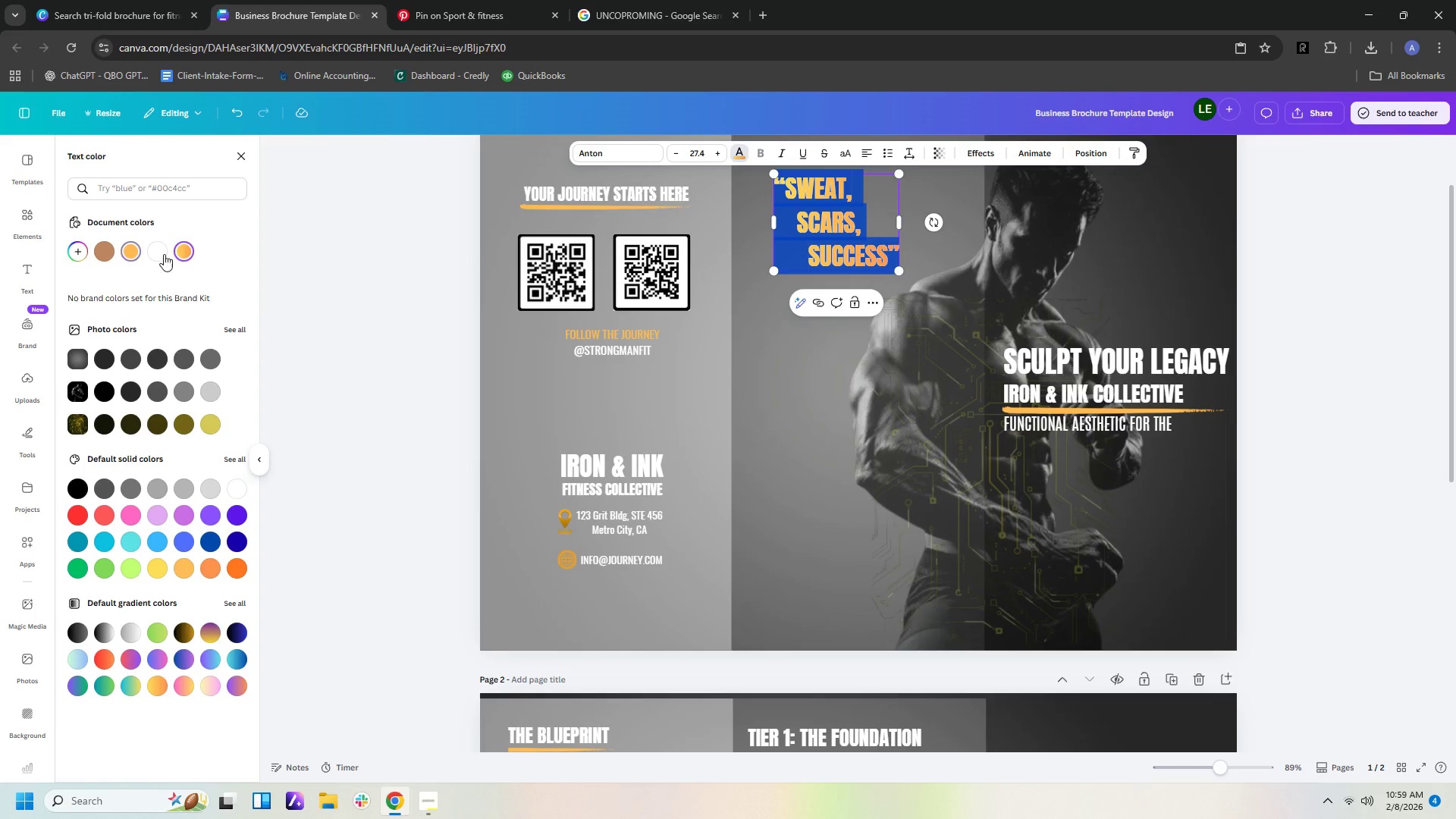 
left_click([312, 265])
 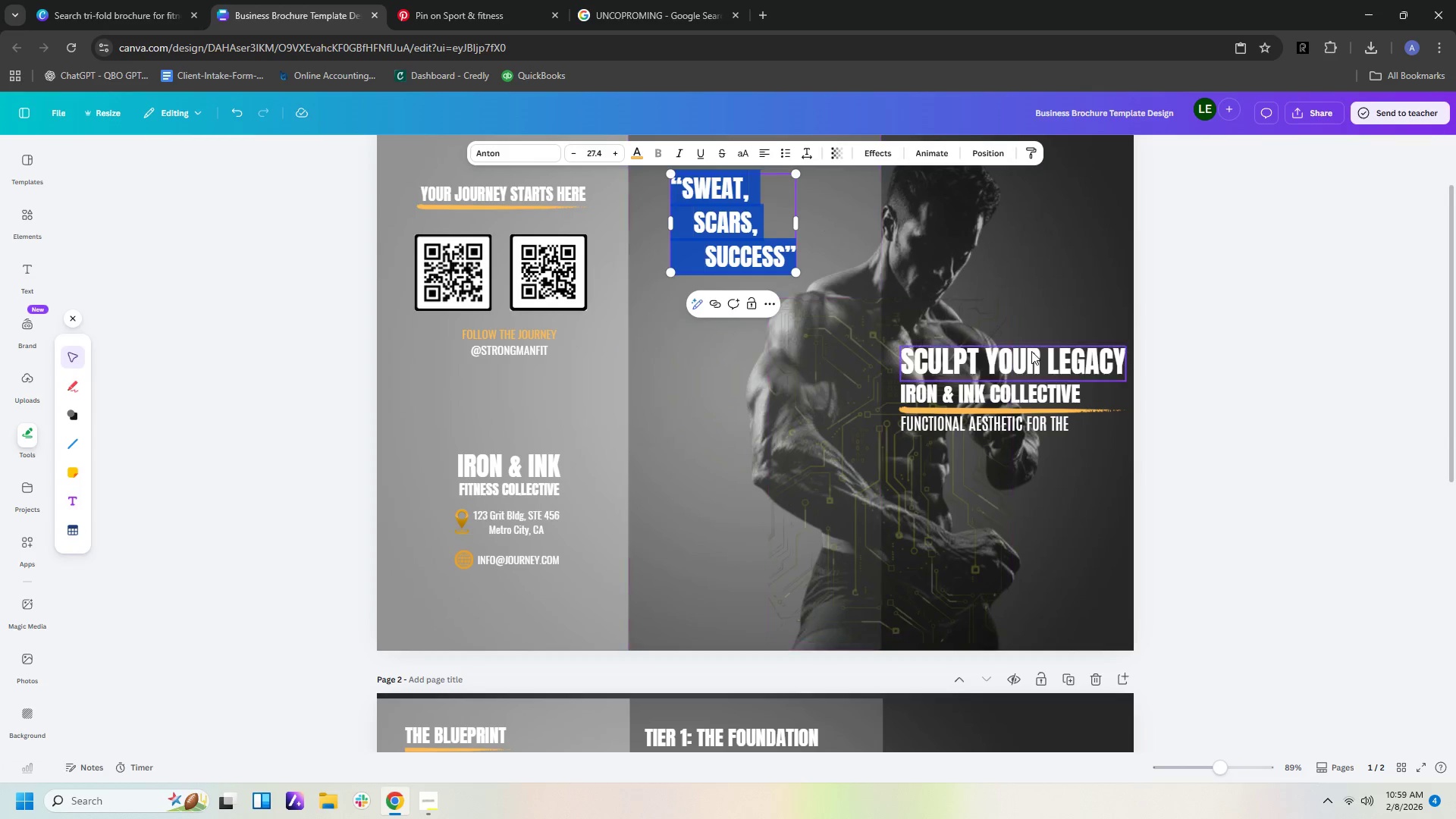 
left_click([1031, 351])
 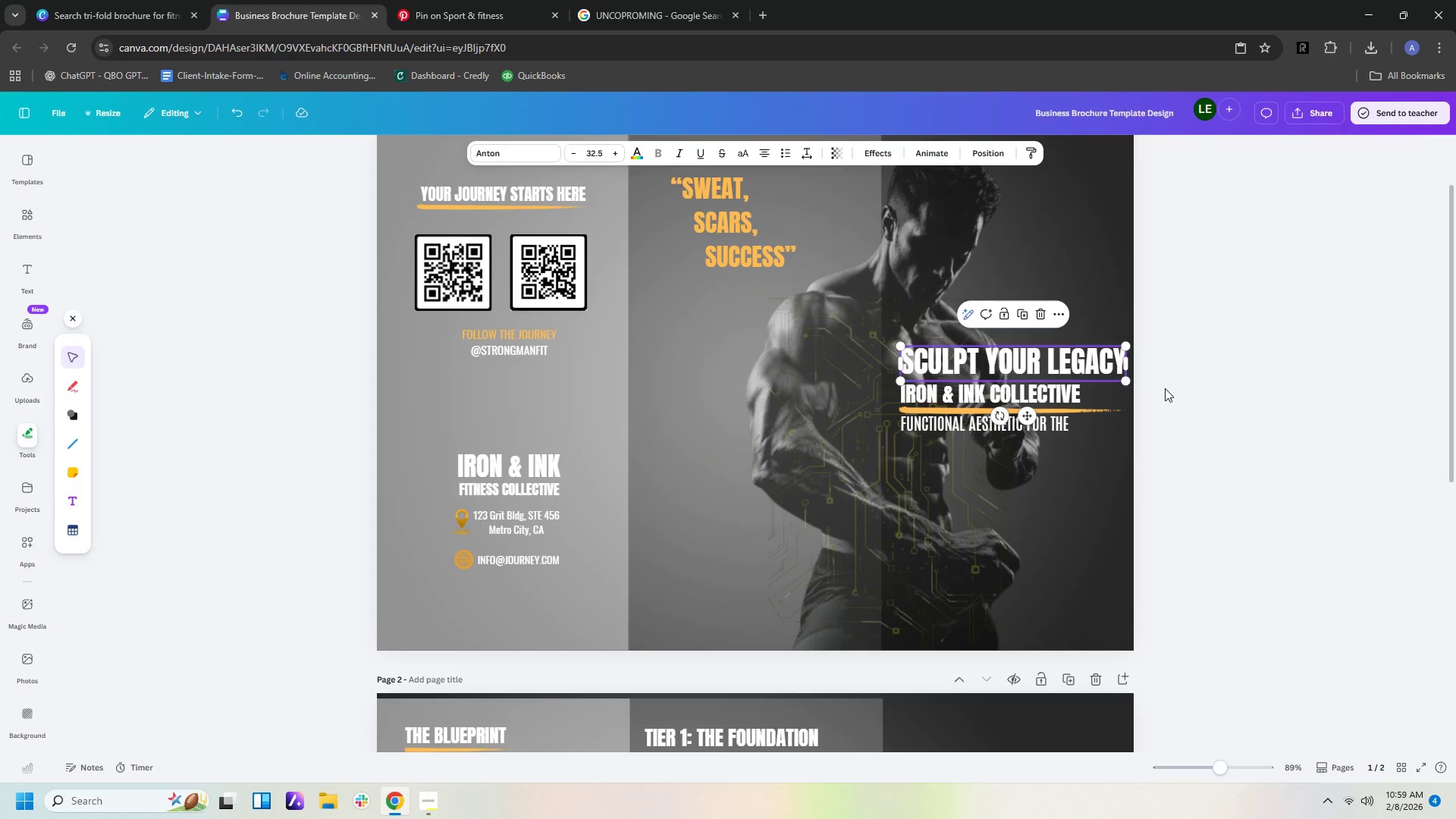 
left_click([1197, 390])
 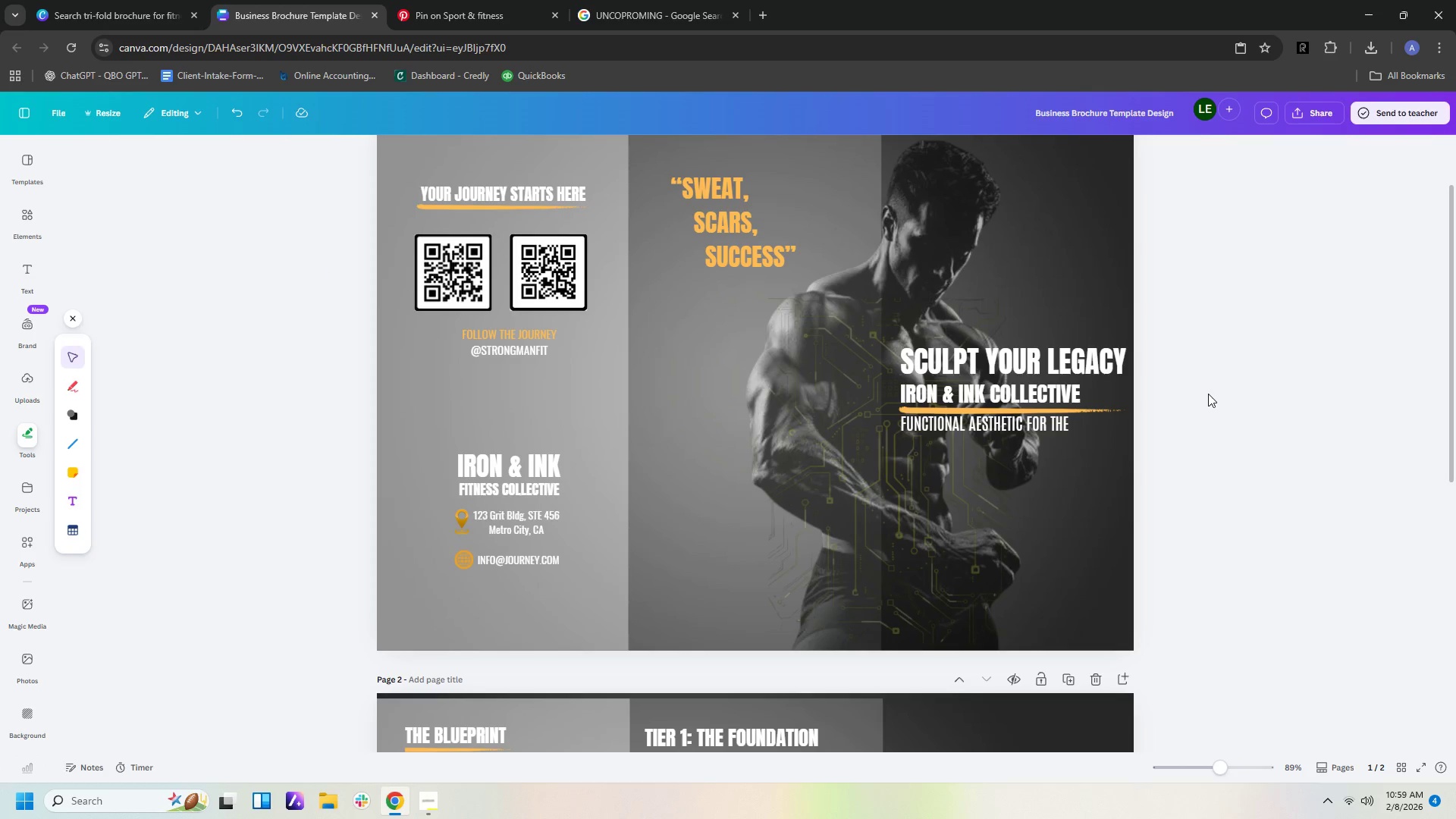 
scroll: coordinate [1208, 394], scroll_direction: down, amount: 1.0
 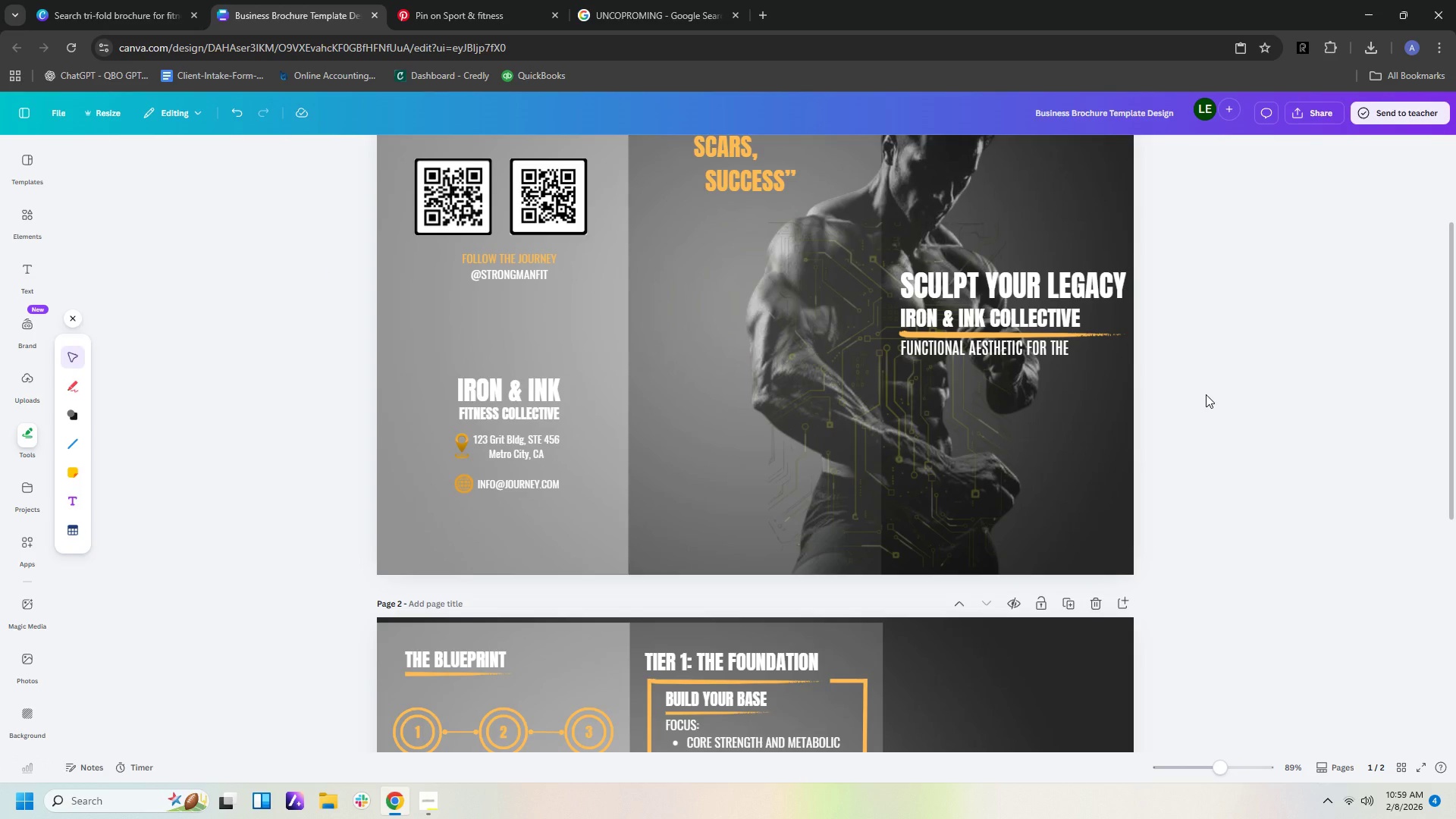 
scroll: coordinate [1206, 394], scroll_direction: up, amount: 1.0
 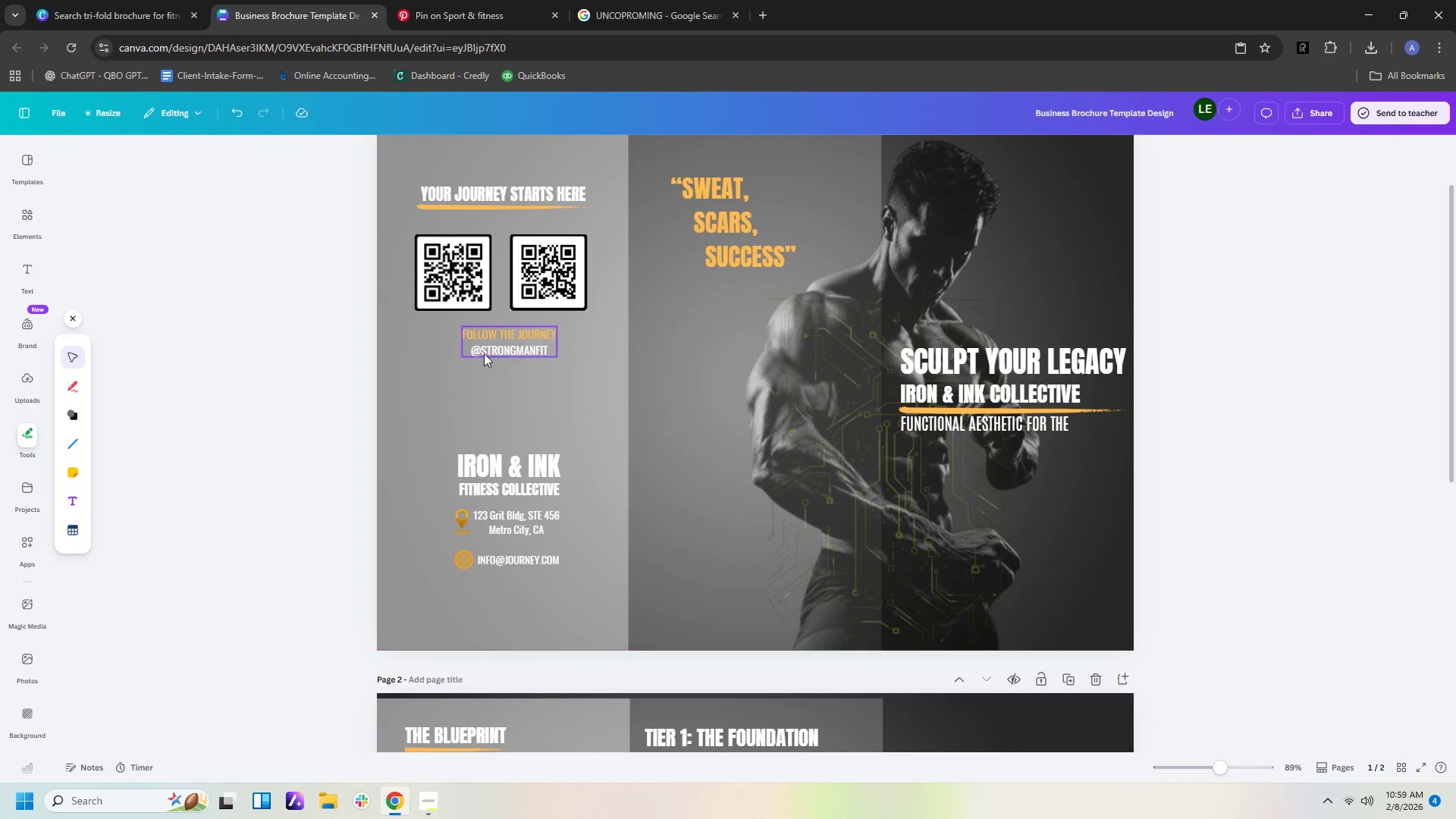 
left_click([484, 349])
 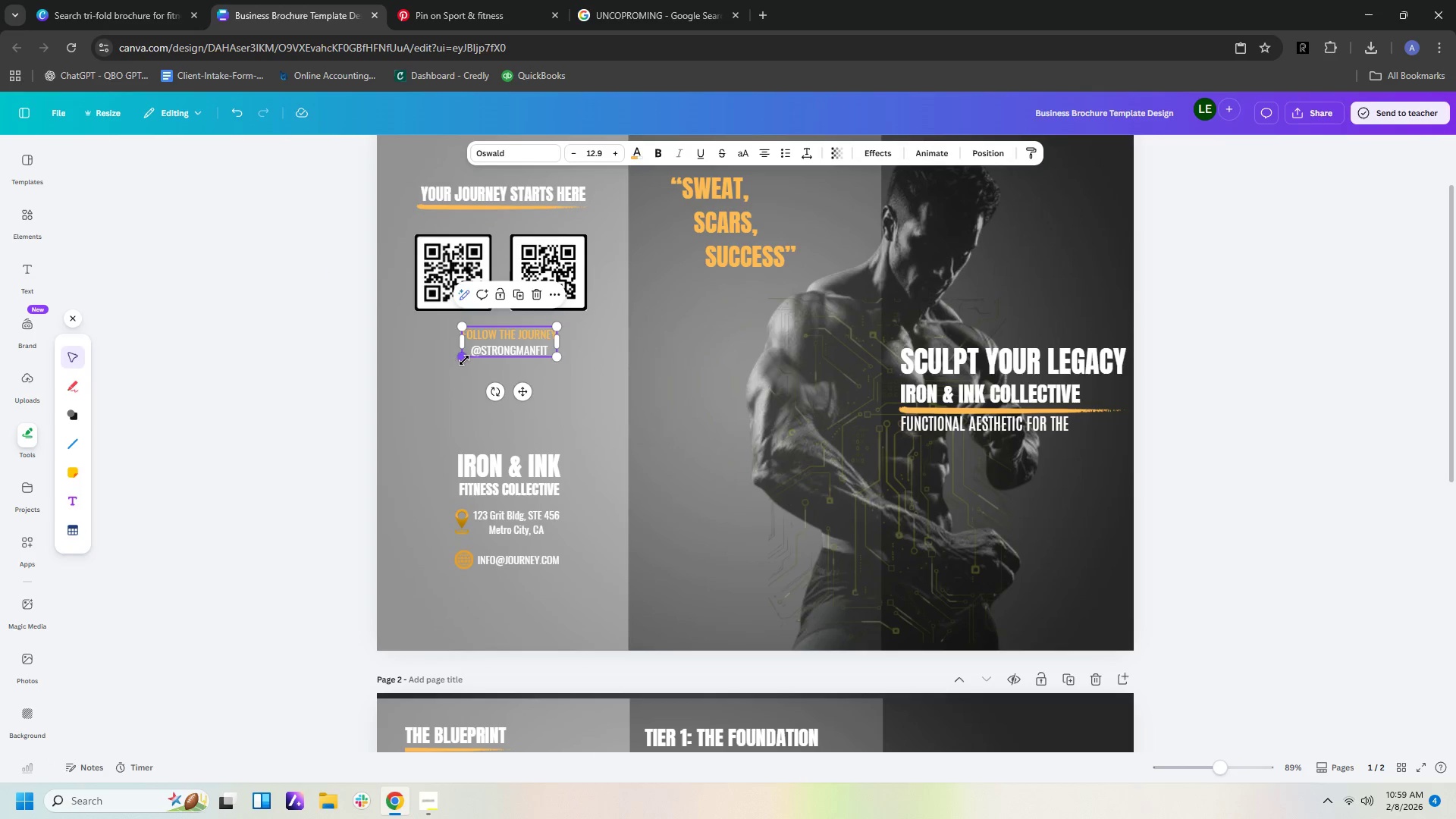 
left_click_drag(start_coordinate=[464, 360], to_coordinate=[448, 372])
 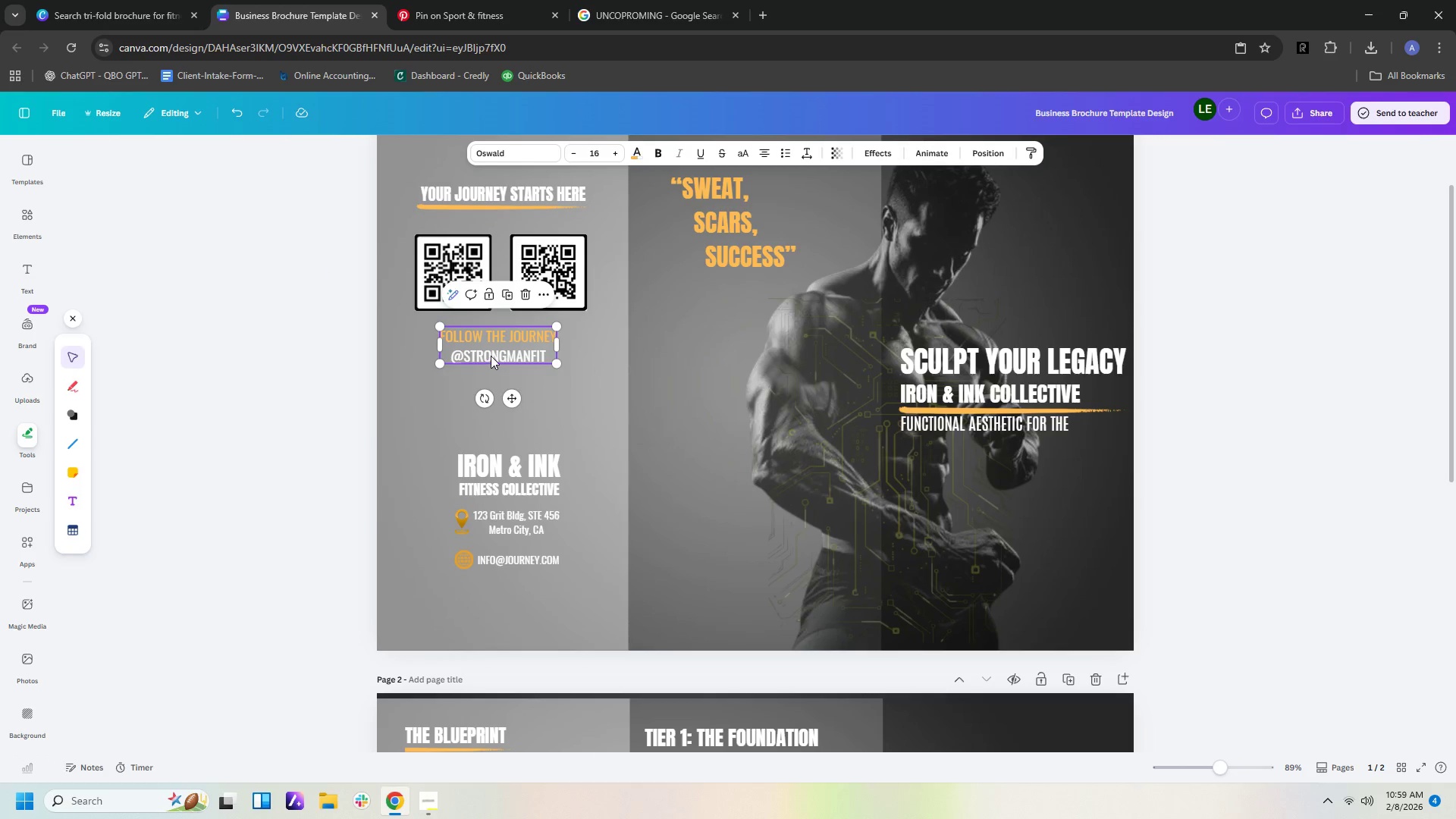 
left_click_drag(start_coordinate=[491, 356], to_coordinate=[497, 356])
 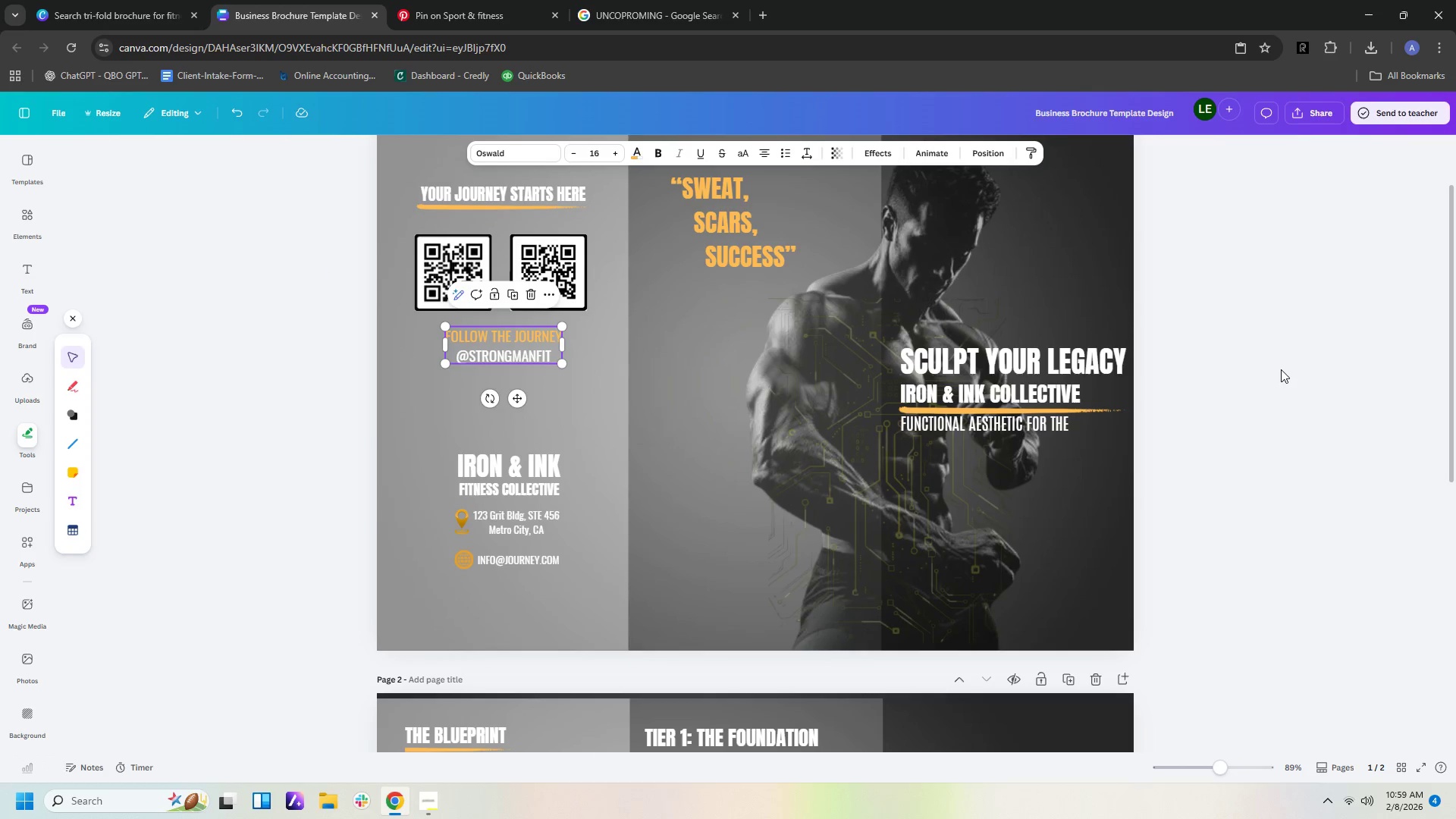 
left_click([1275, 372])
 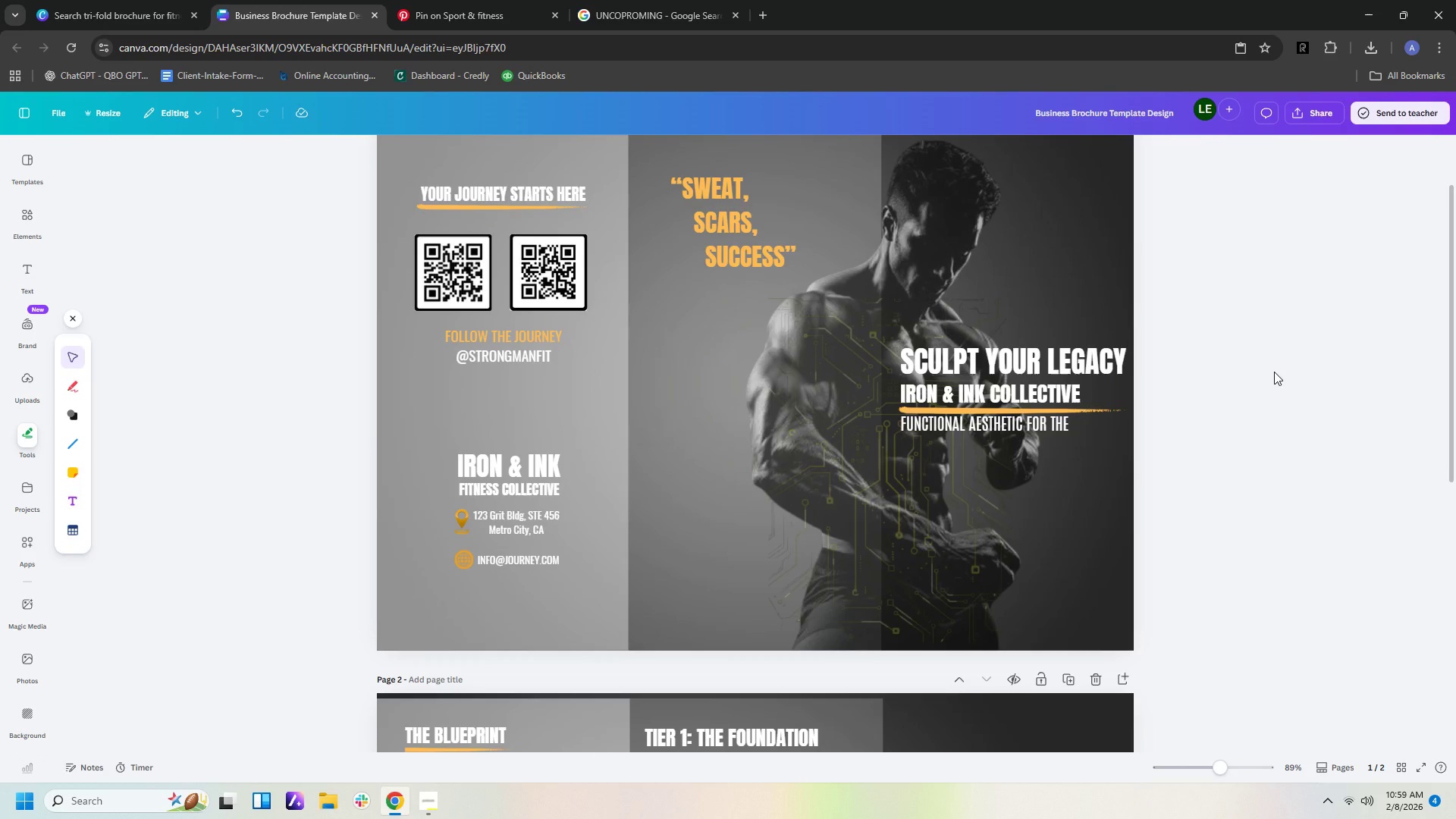 
scroll: coordinate [1274, 372], scroll_direction: down, amount: 3.0
 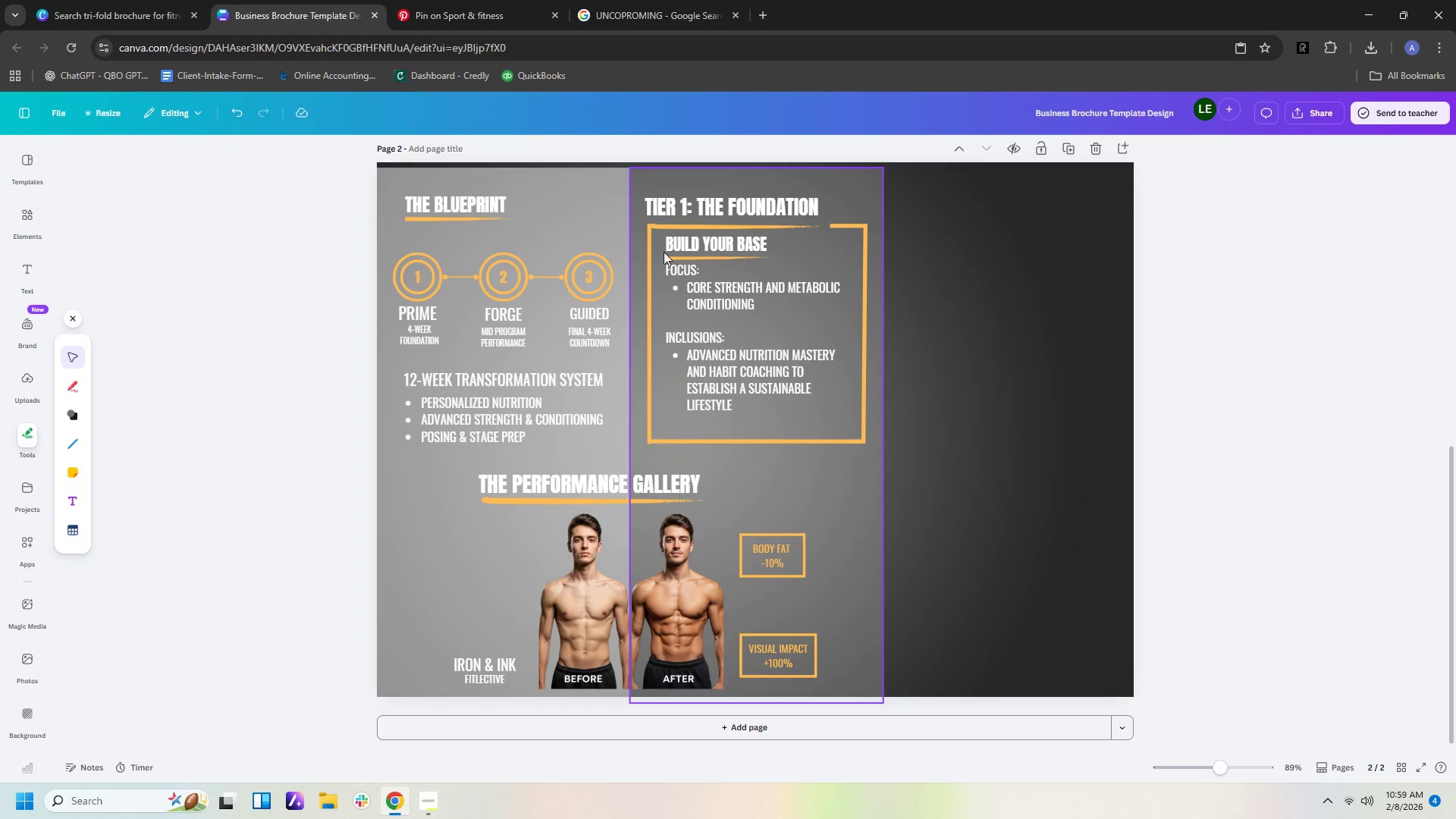 
left_click([666, 204])
 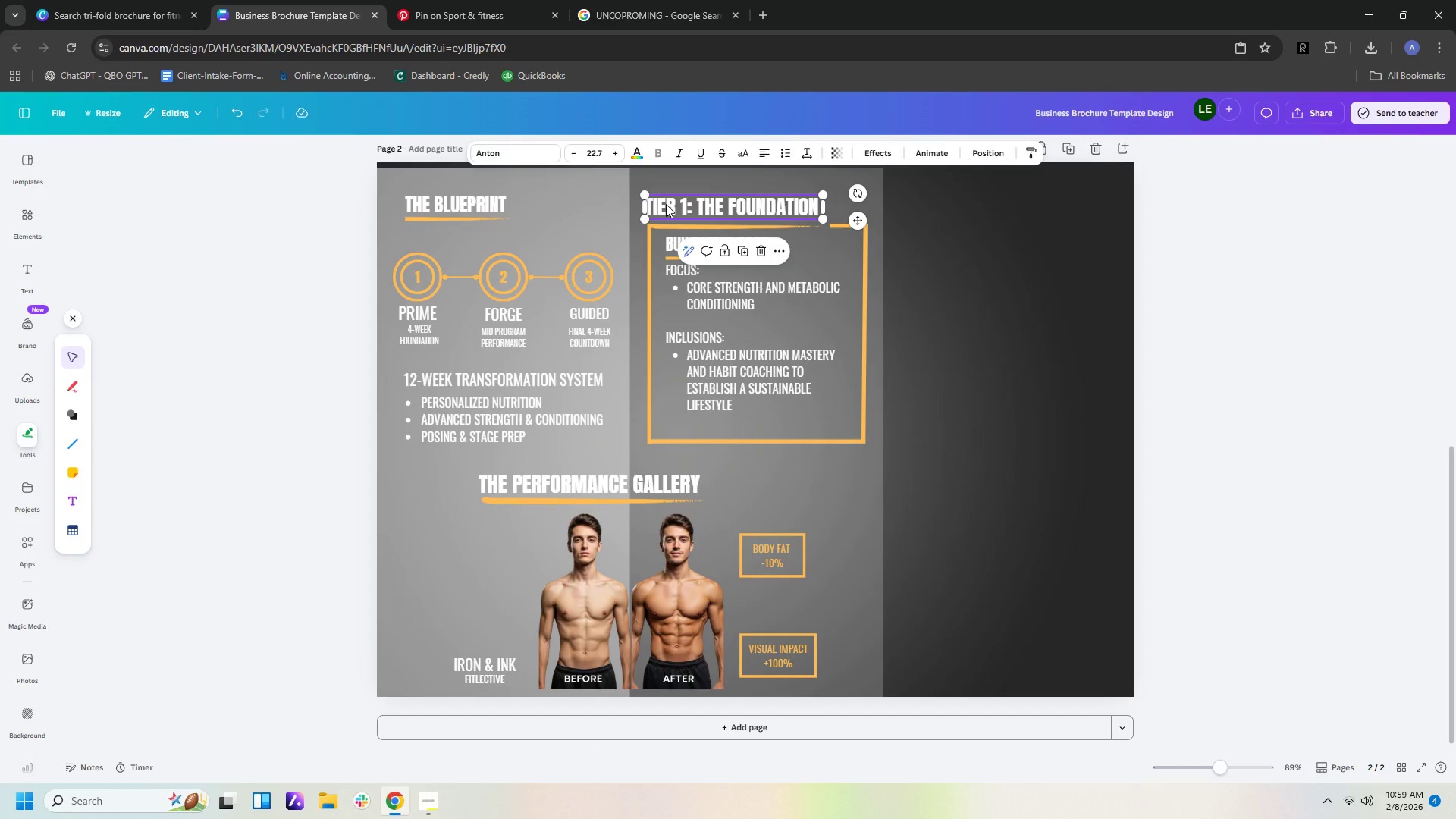 
key(Control+C)
 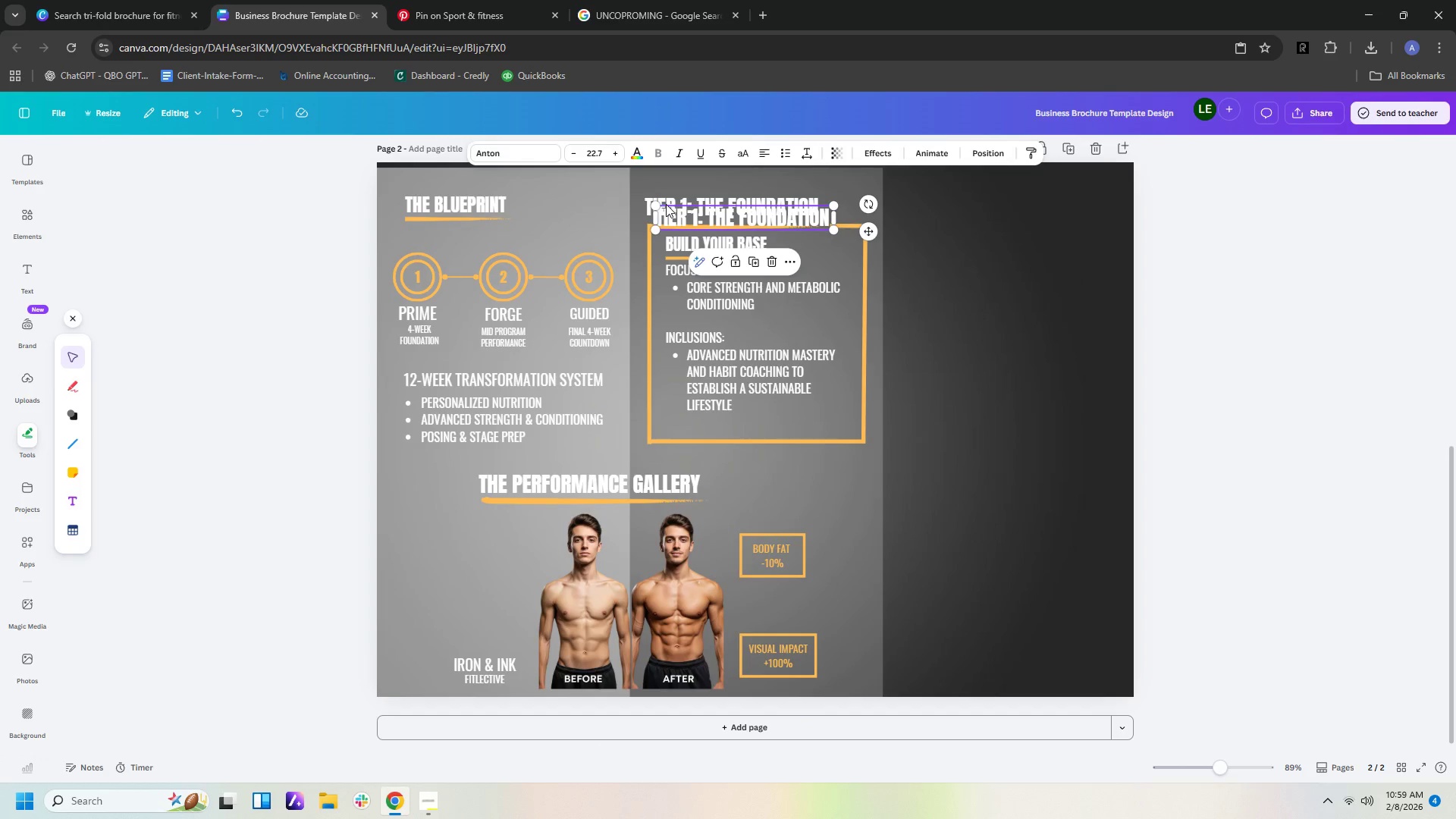 
key(Control+V)
 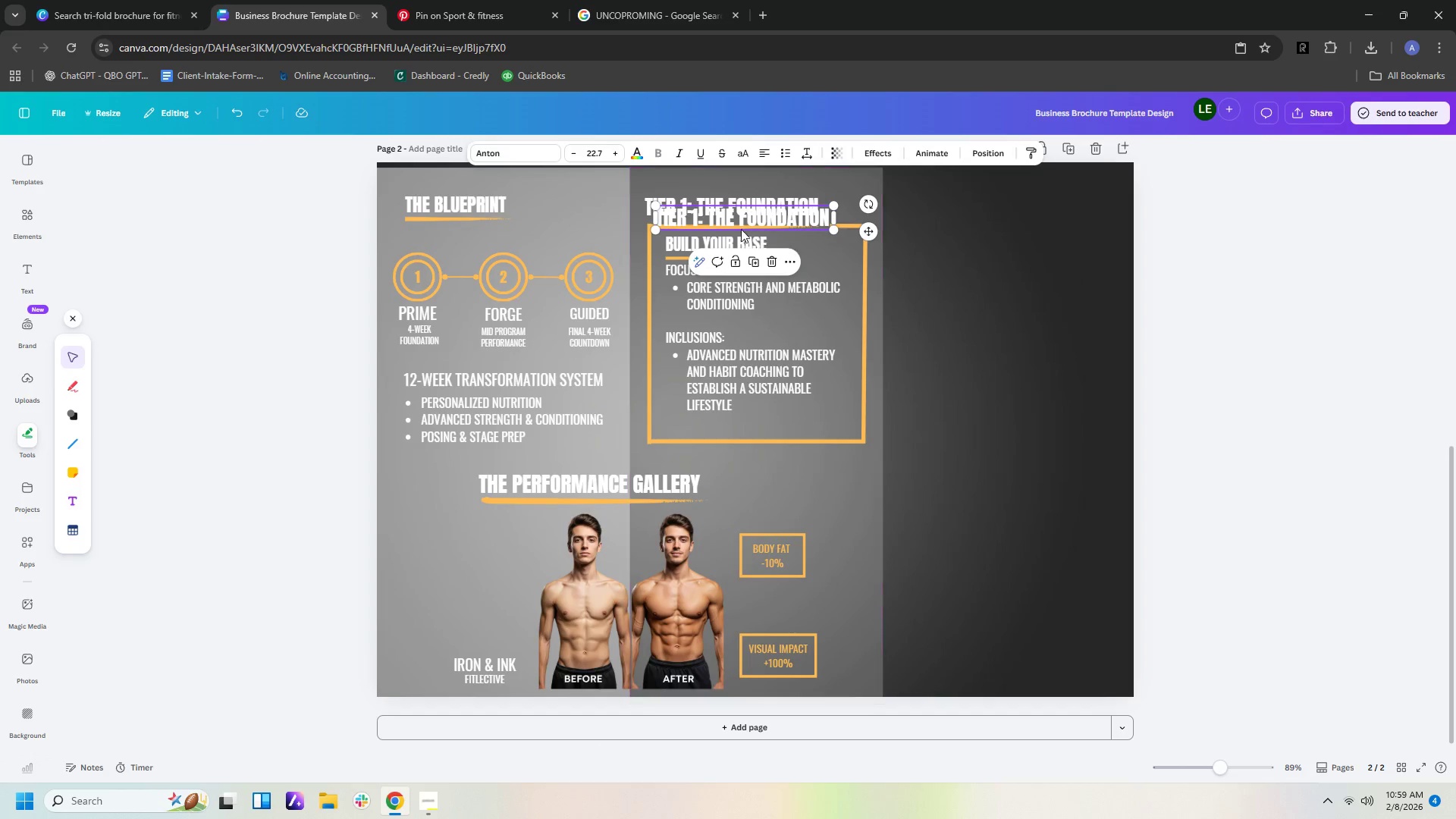 
left_click_drag(start_coordinate=[741, 218], to_coordinate=[1014, 209])
 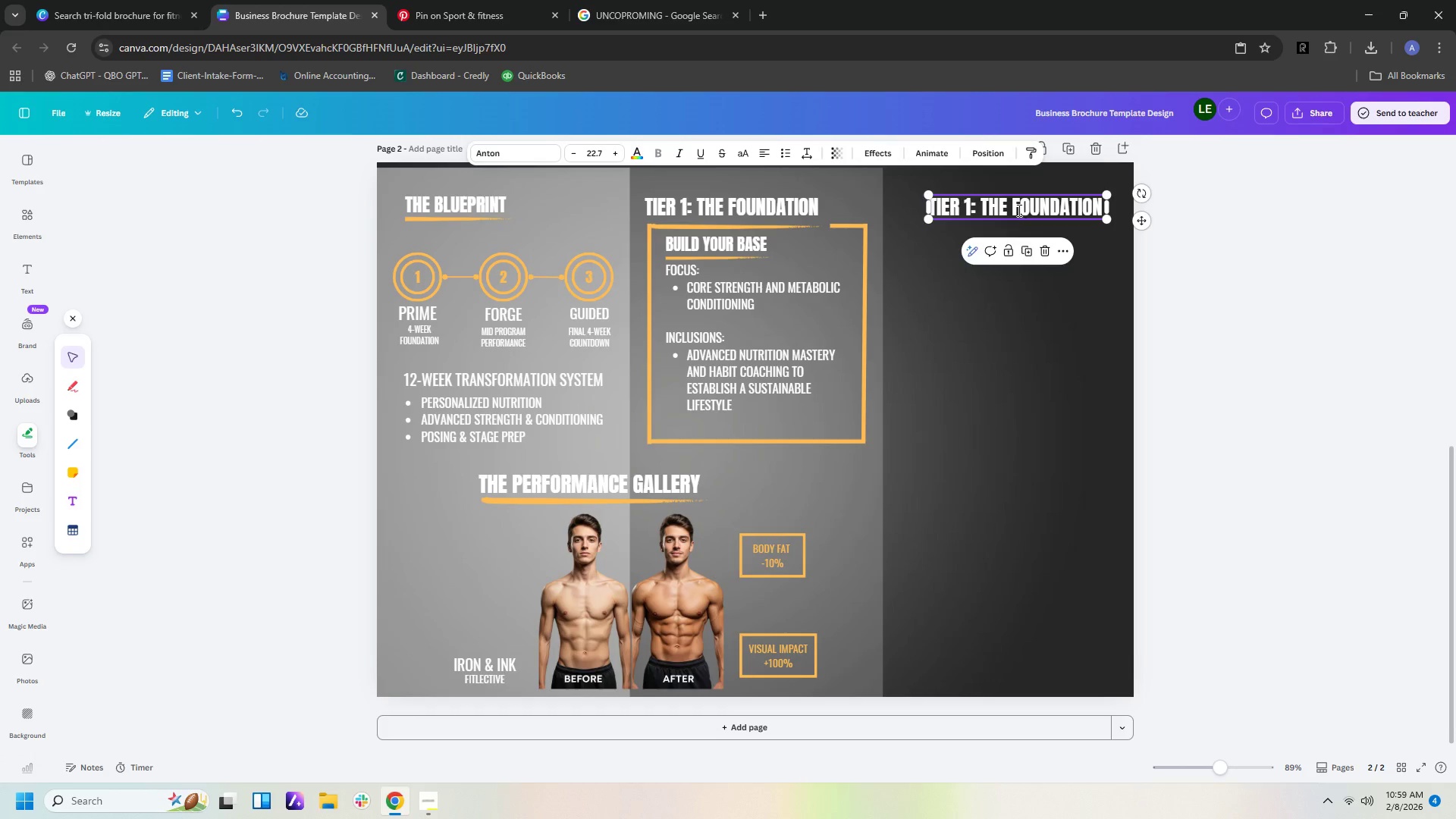 
double_click([1018, 210])
 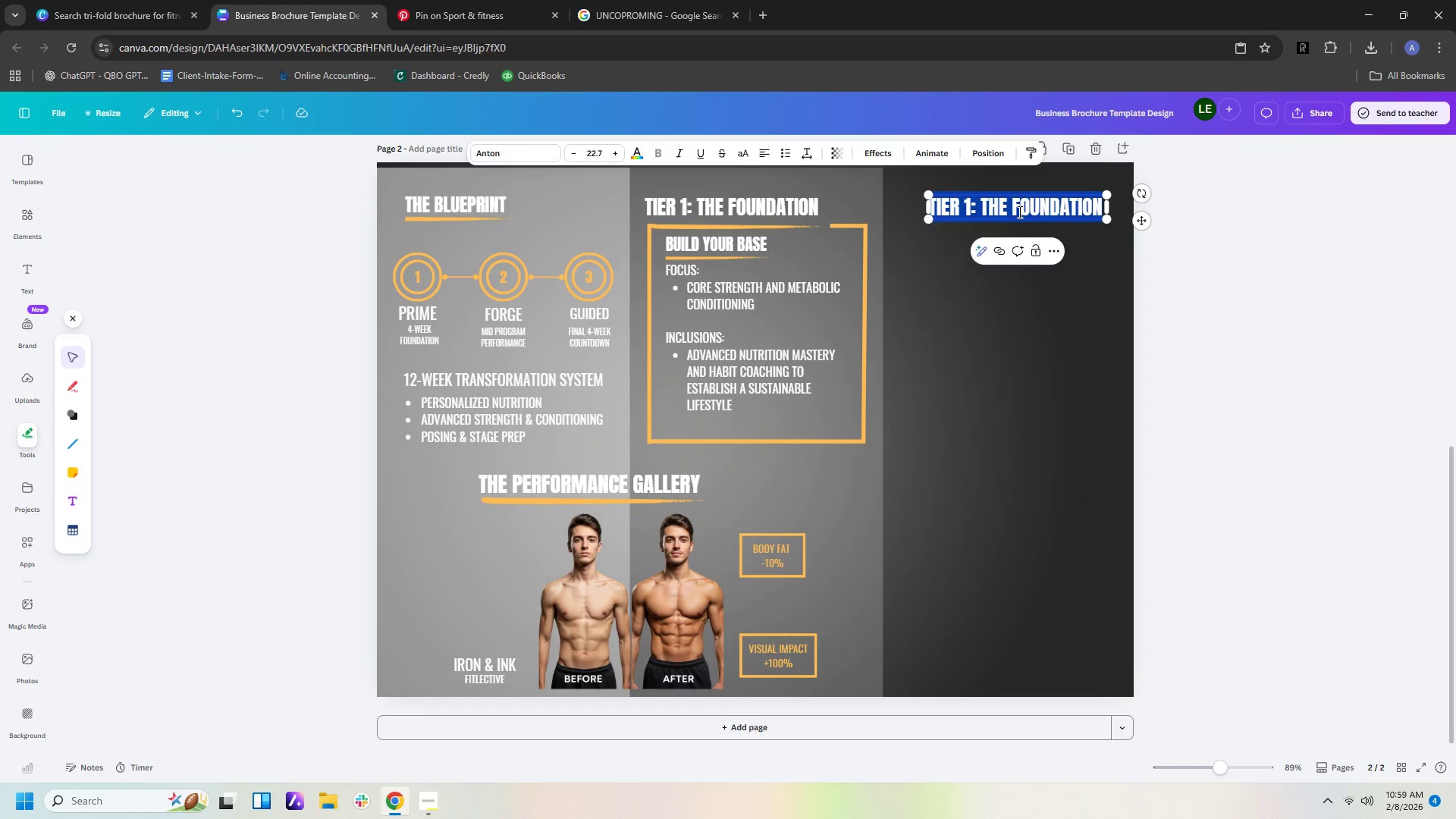 
type(TIER 2 )
key(Backspace)
type(: THE CATALYST)
 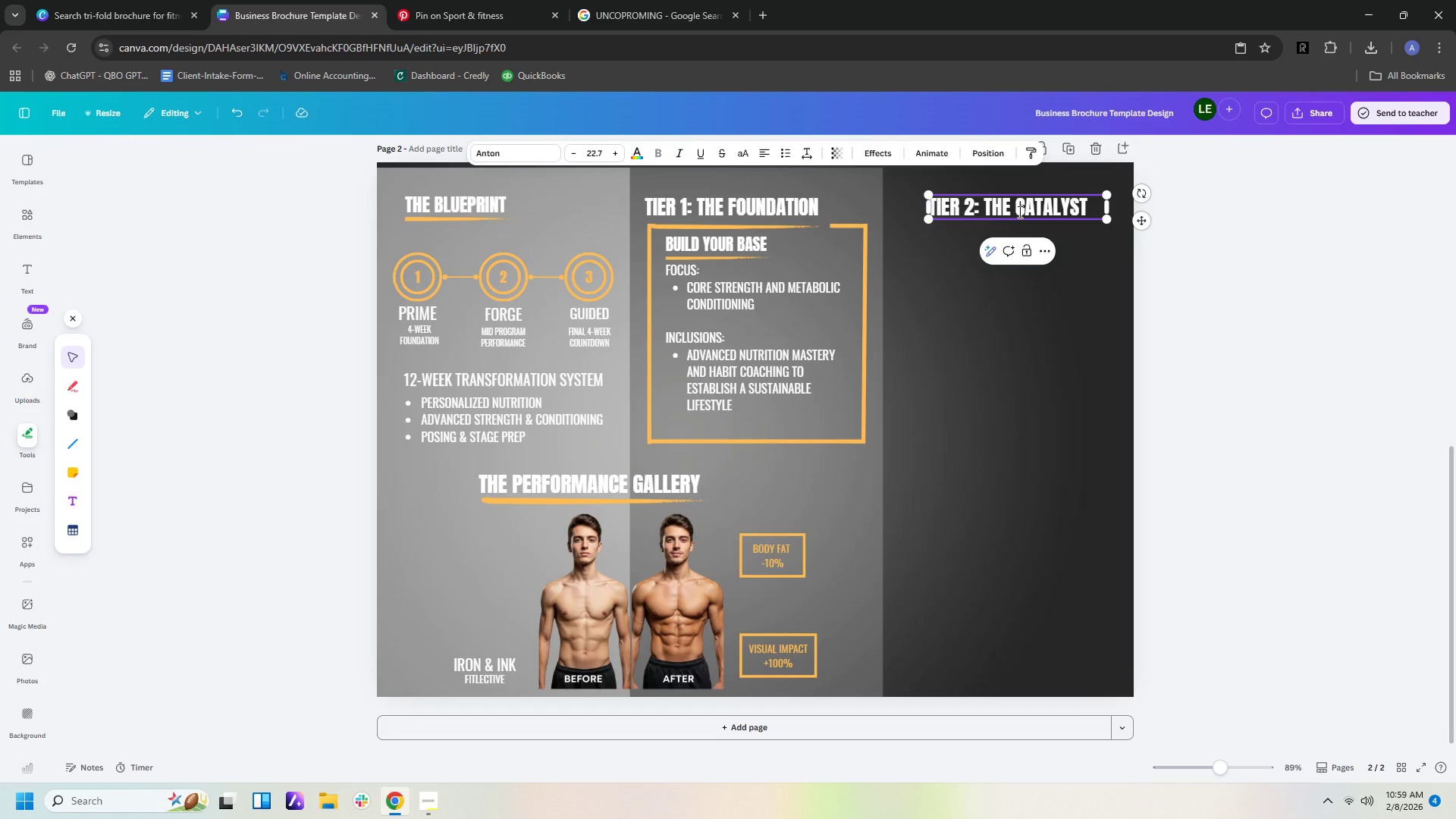 
left_click([1336, 323])
 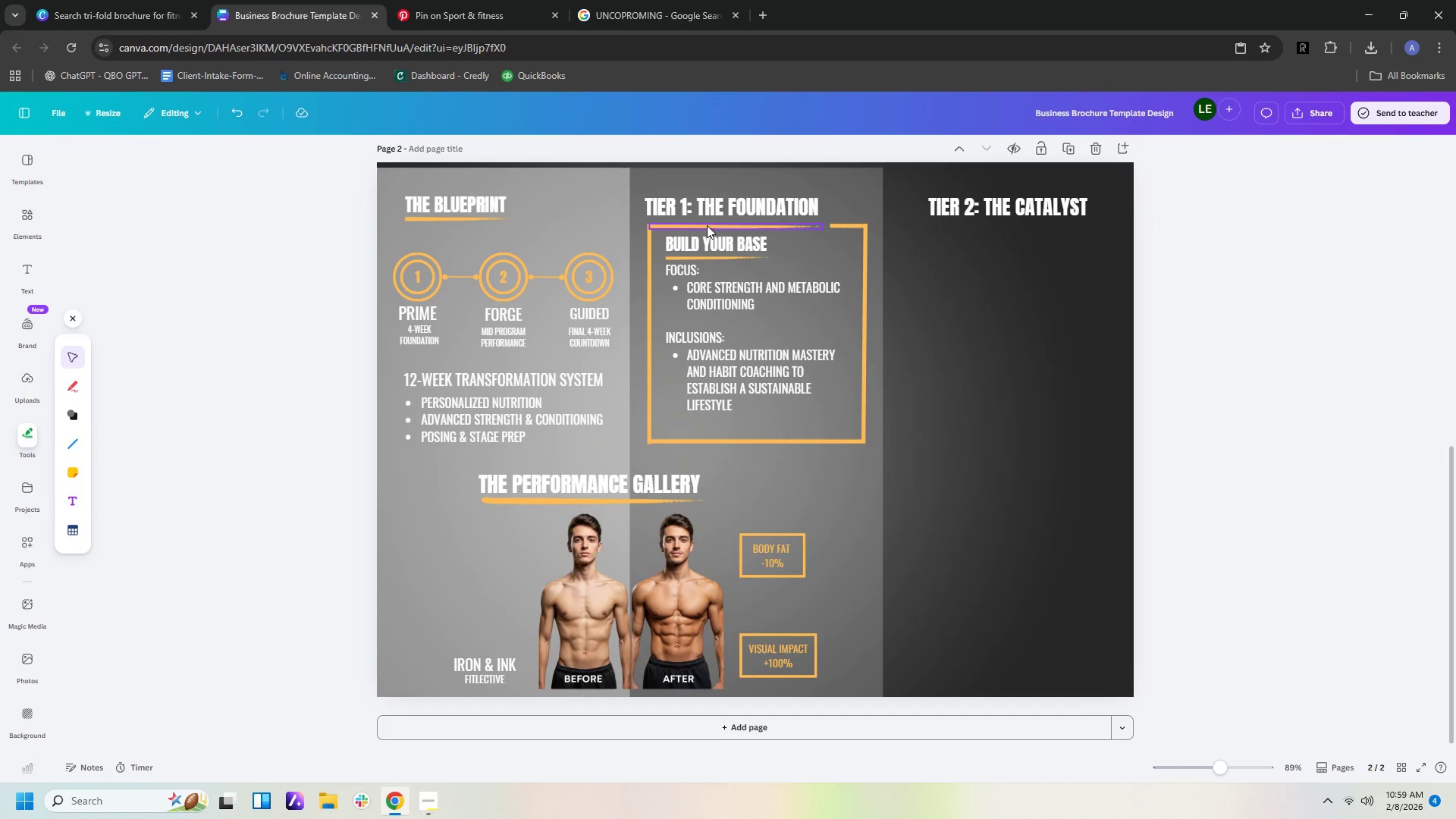 
left_click([707, 225])
 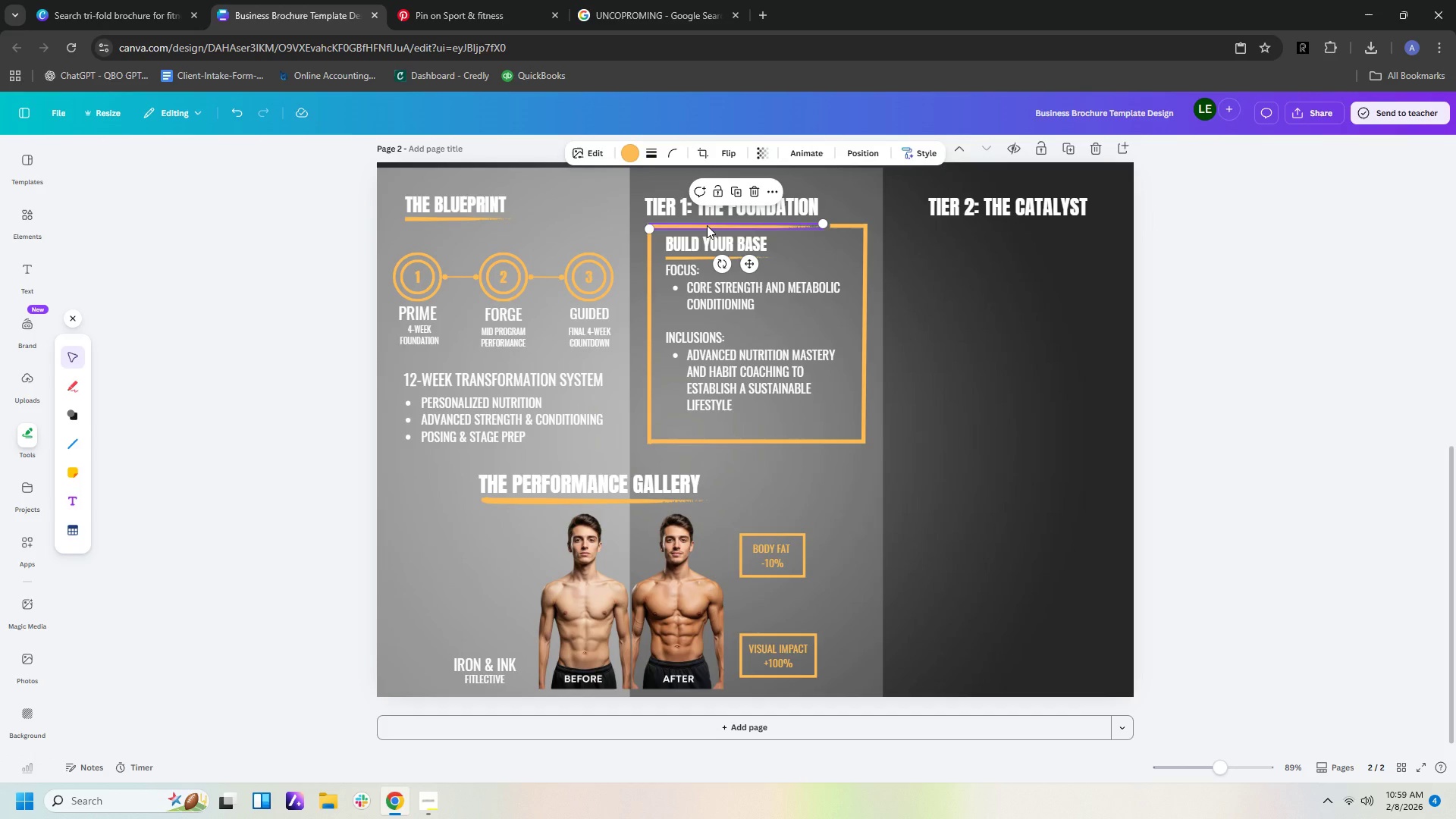 
key(Control+C)
 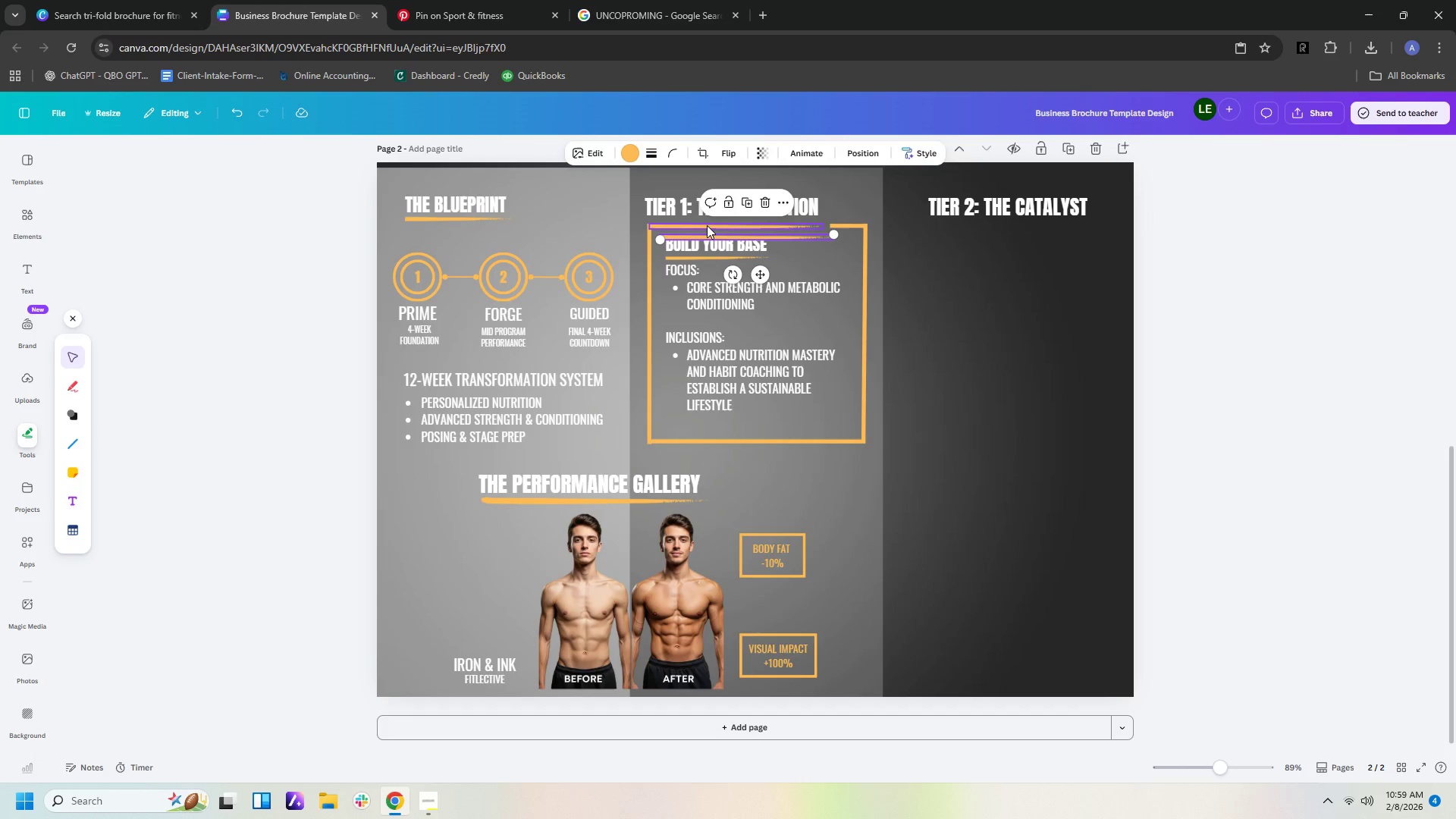 
key(Control+V)
 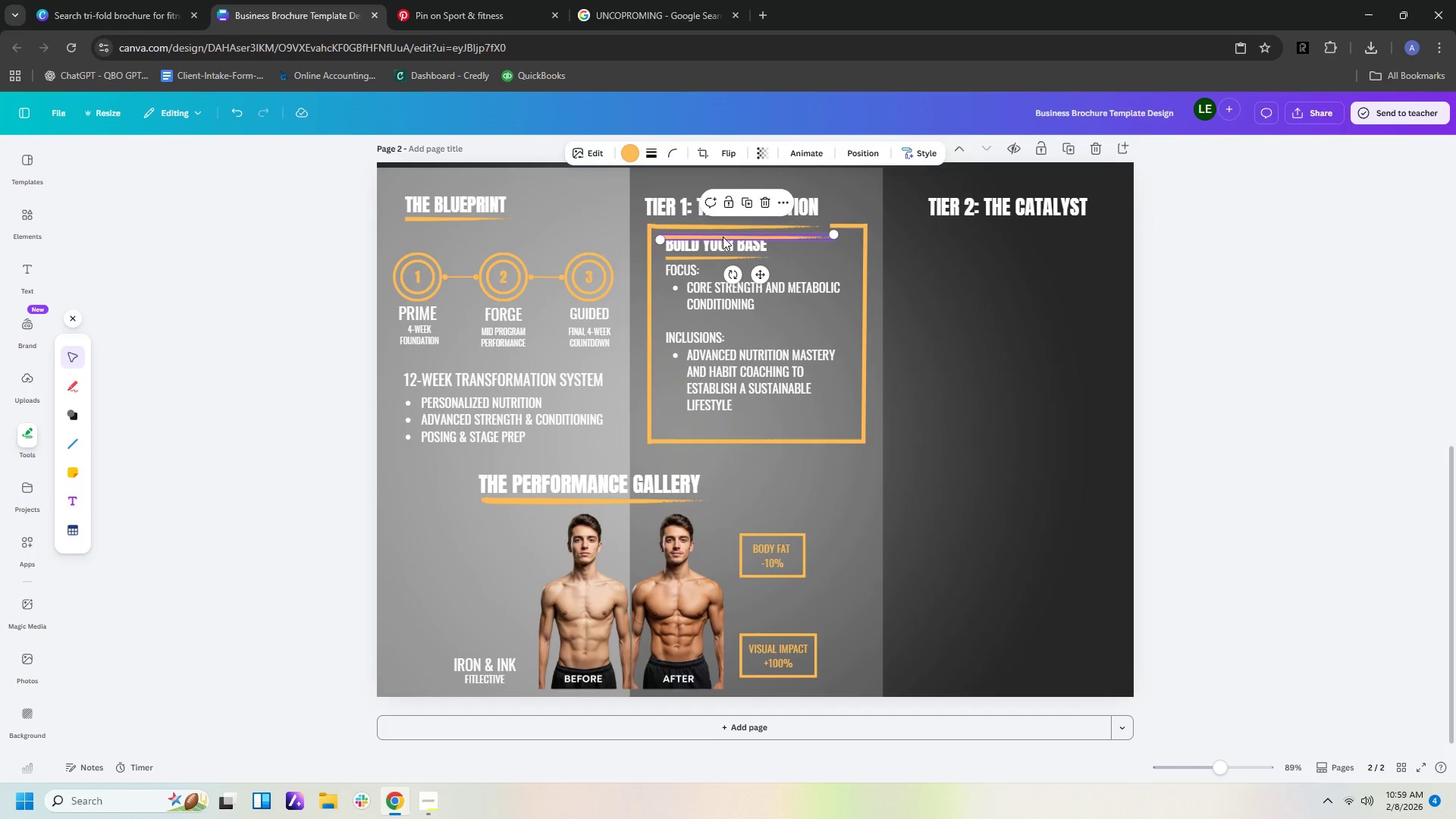 
left_click_drag(start_coordinate=[723, 237], to_coordinate=[977, 229])
 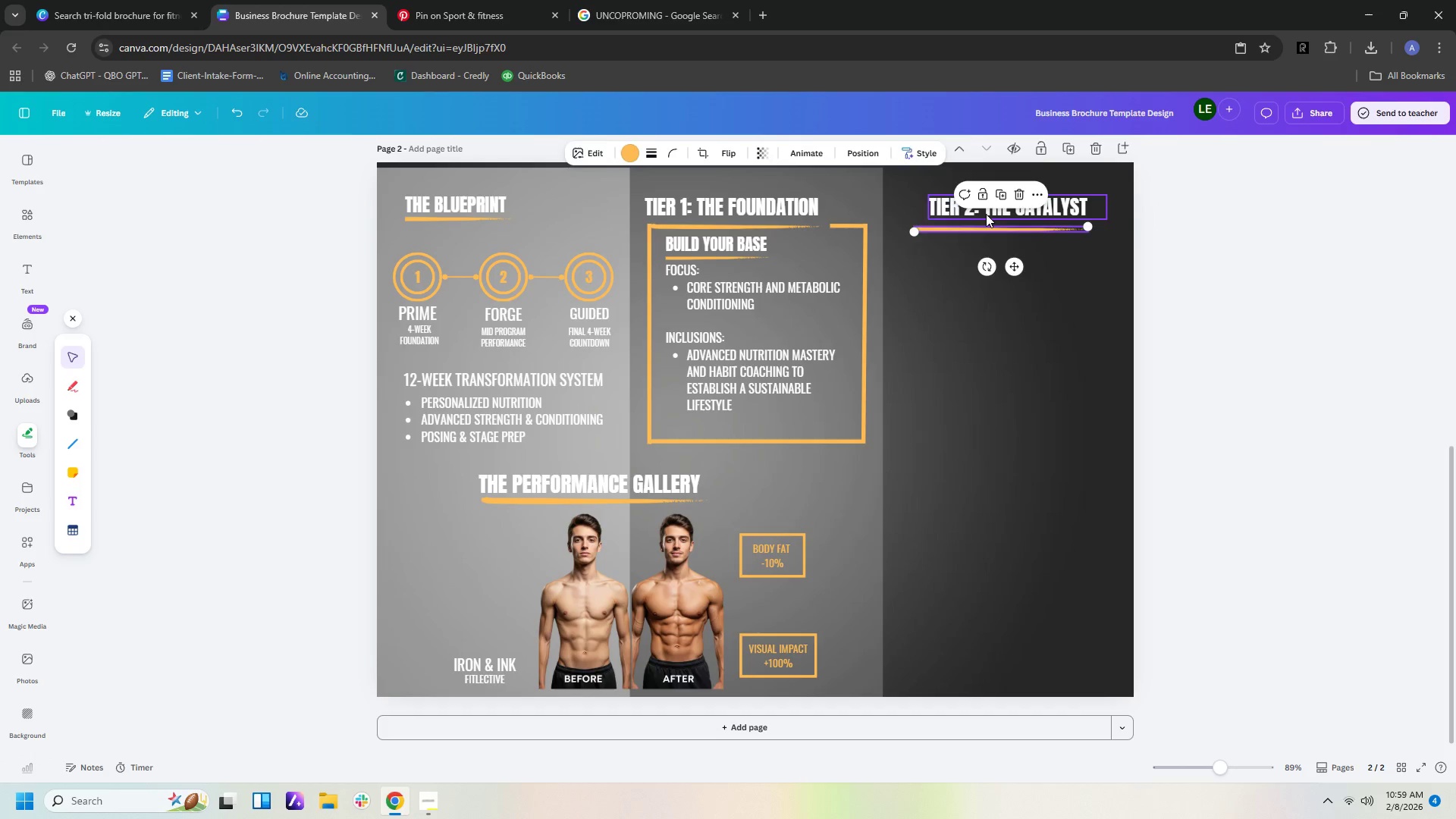 
left_click_drag(start_coordinate=[986, 214], to_coordinate=[965, 213])
 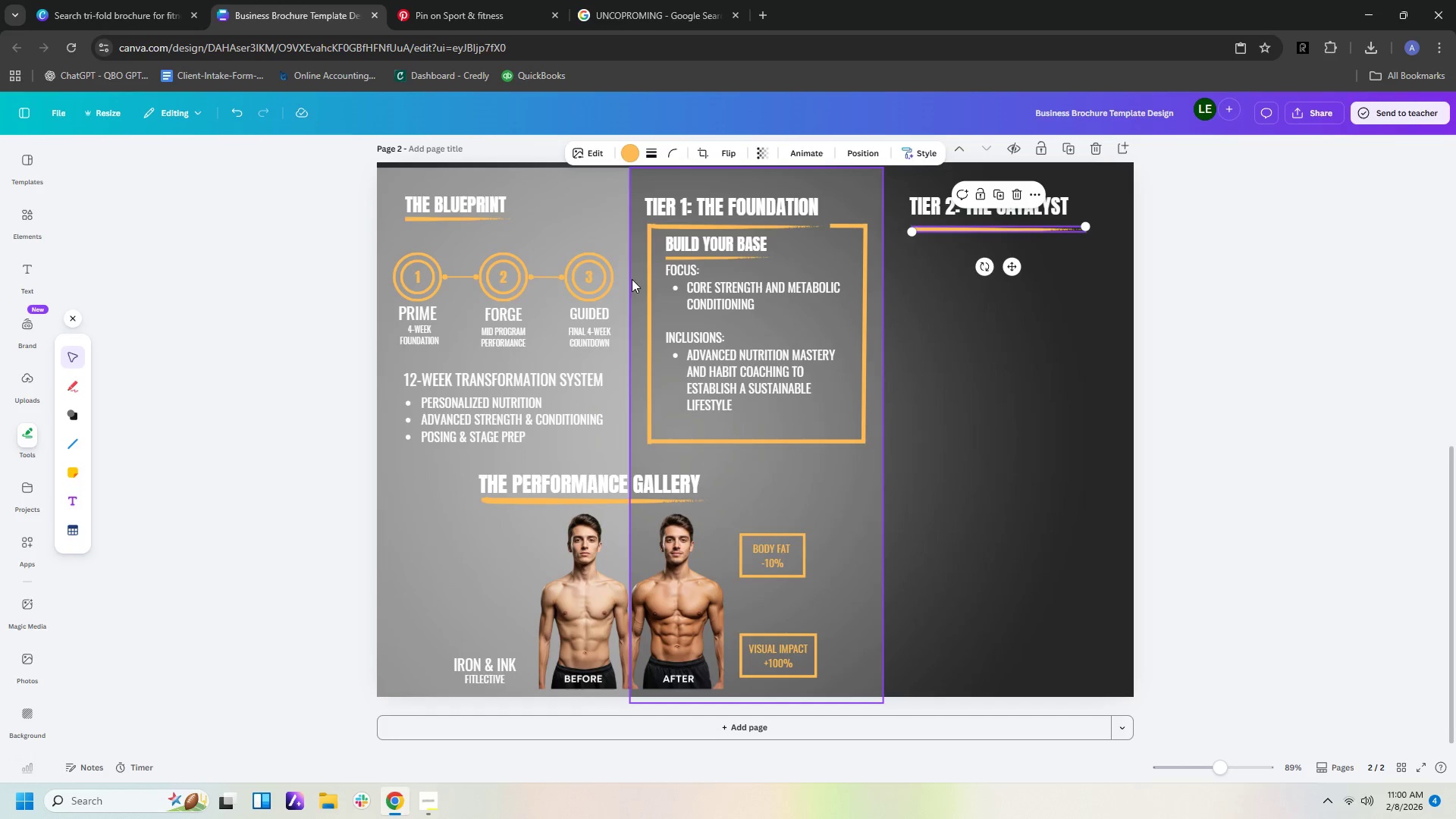 
left_click([648, 279])
 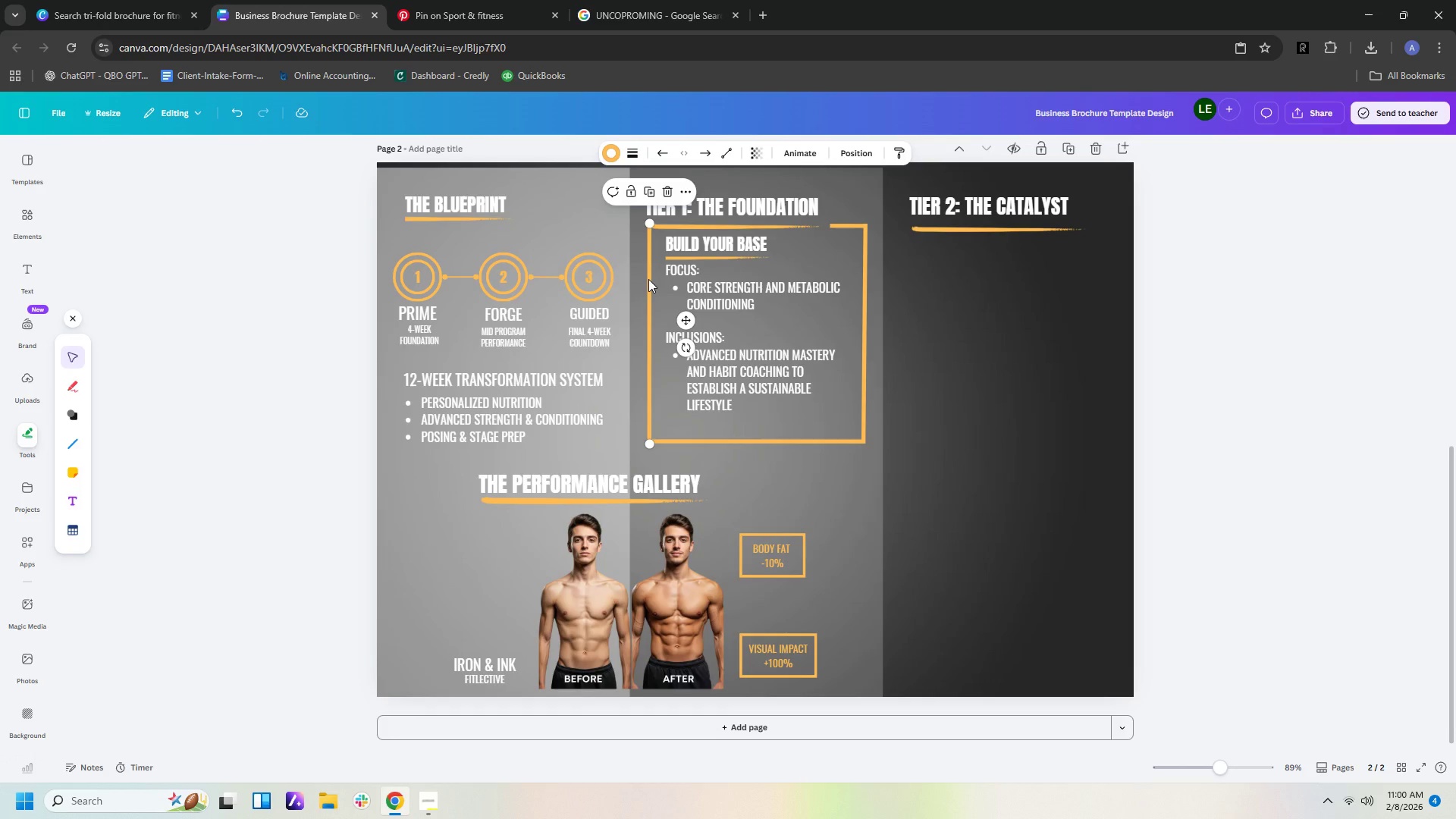 
key(Control+C)
 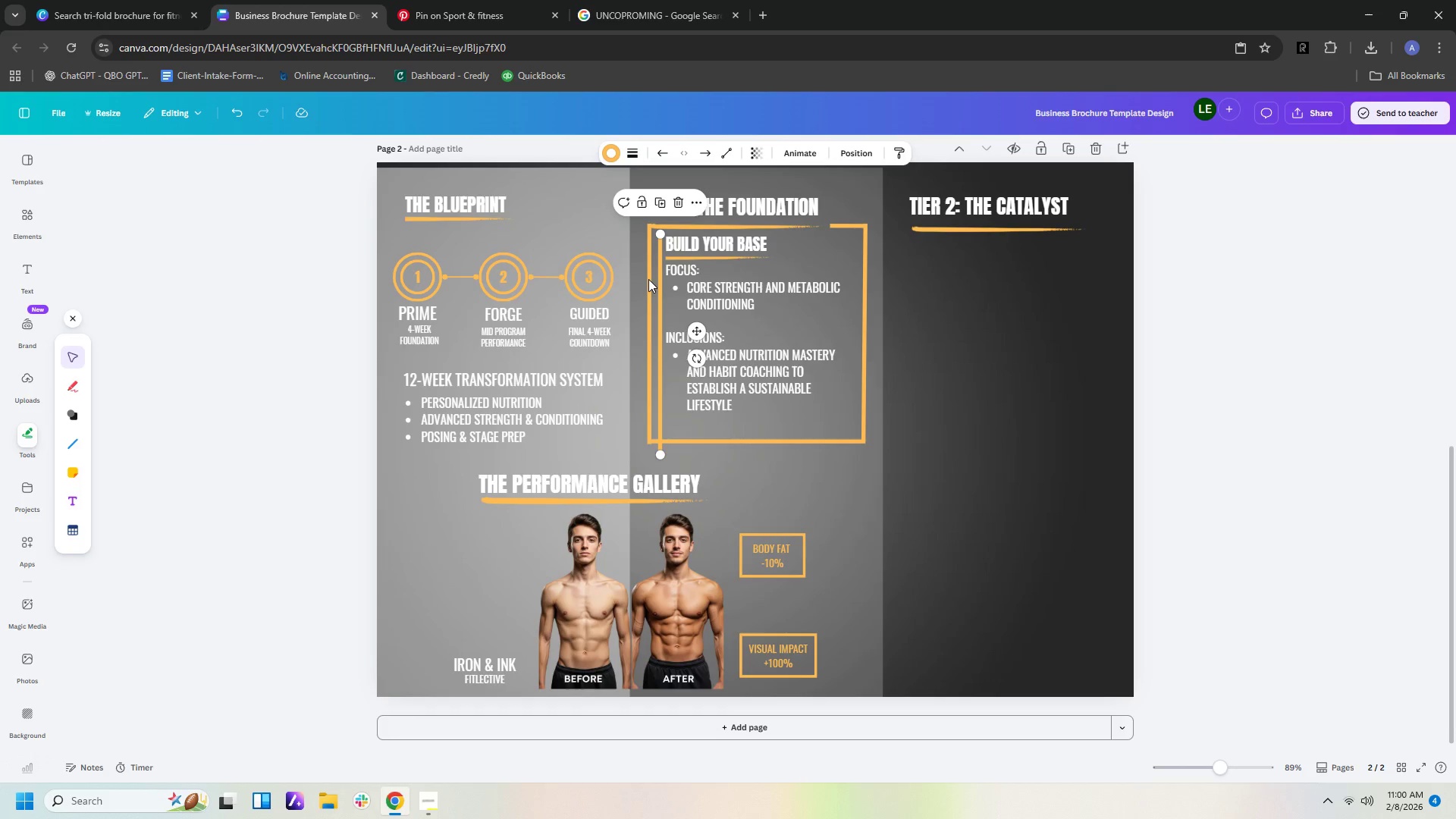 
key(Control+V)
 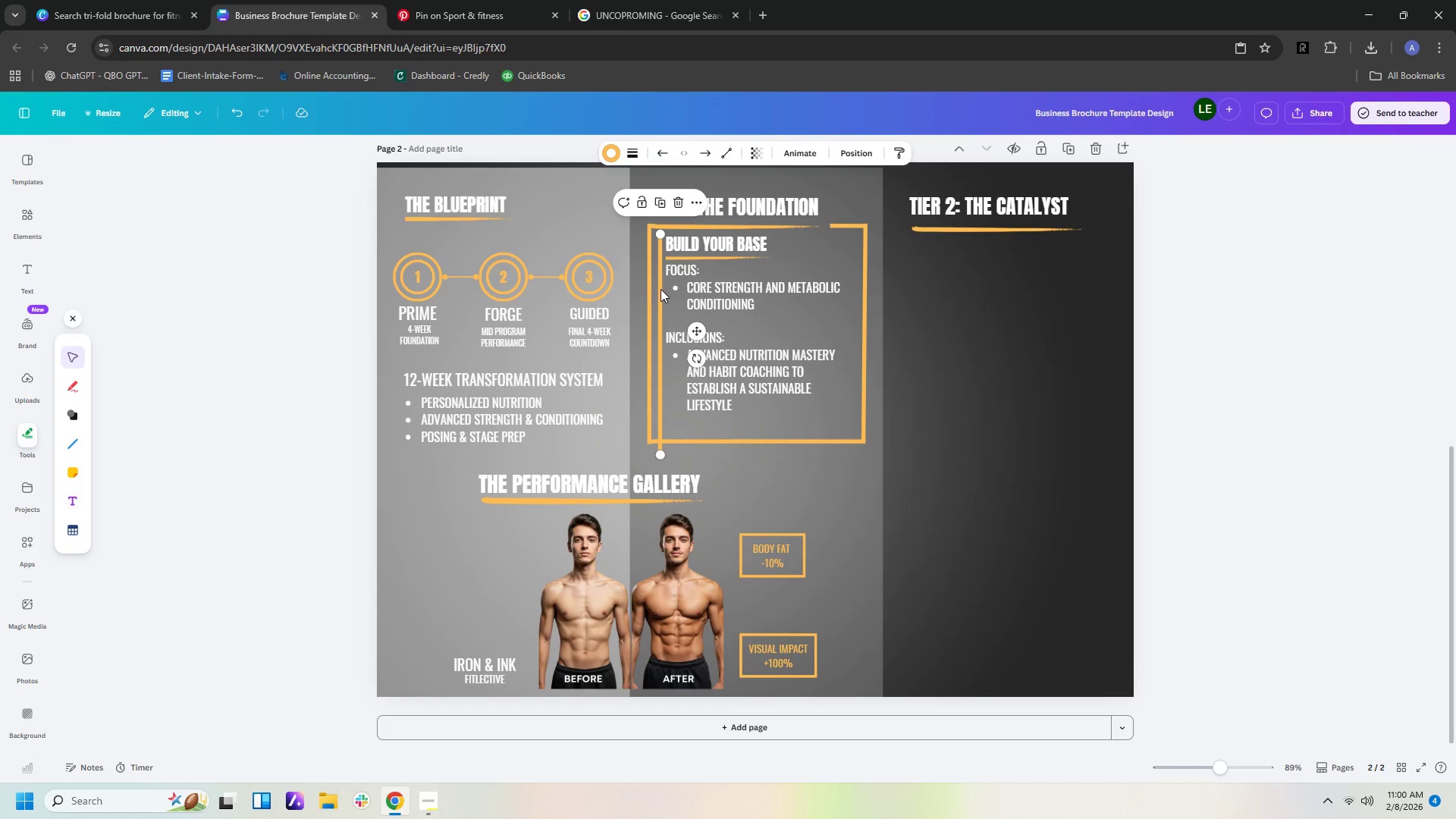 
left_click_drag(start_coordinate=[661, 289], to_coordinate=[915, 281])
 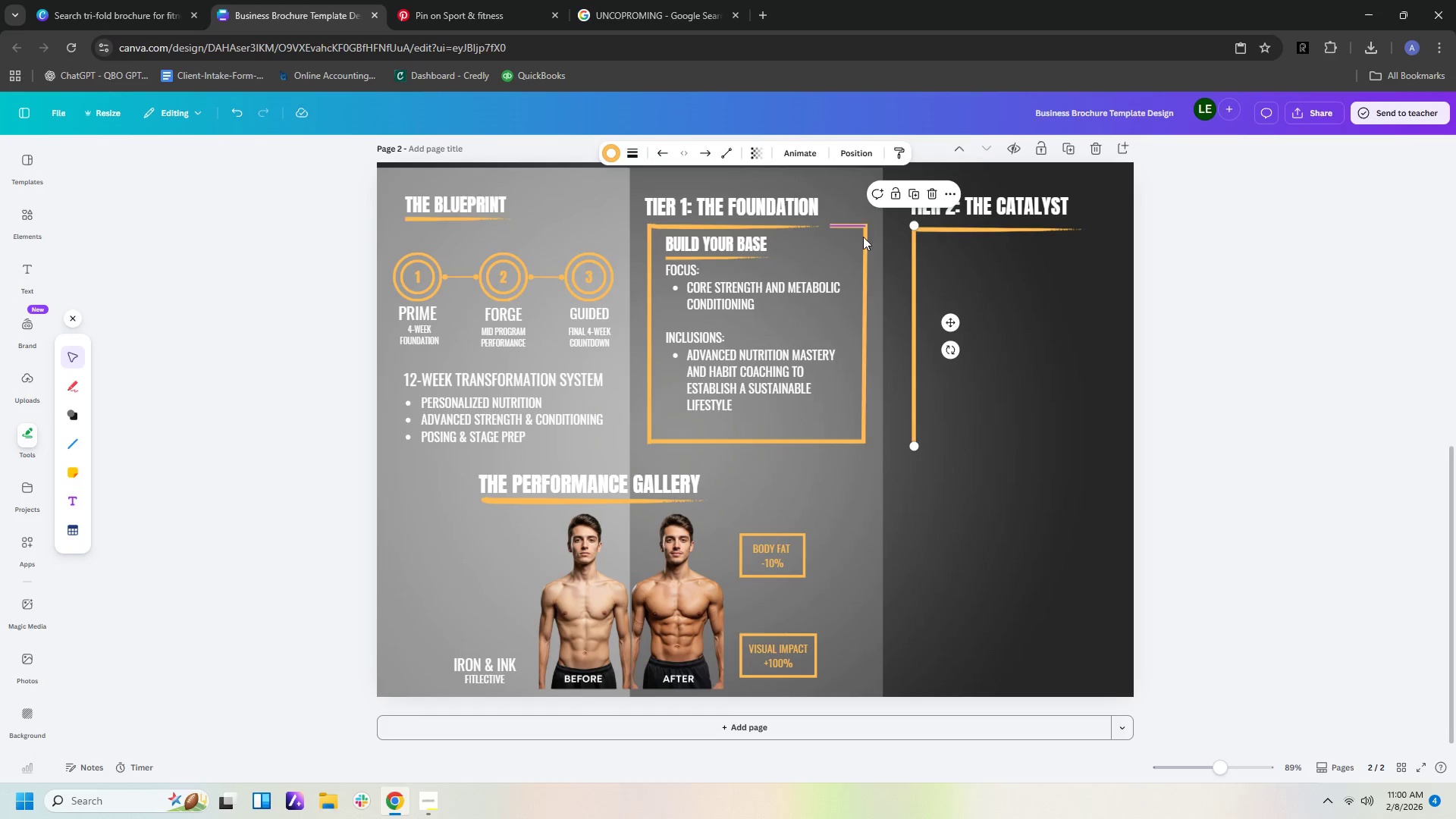 
left_click([863, 246])
 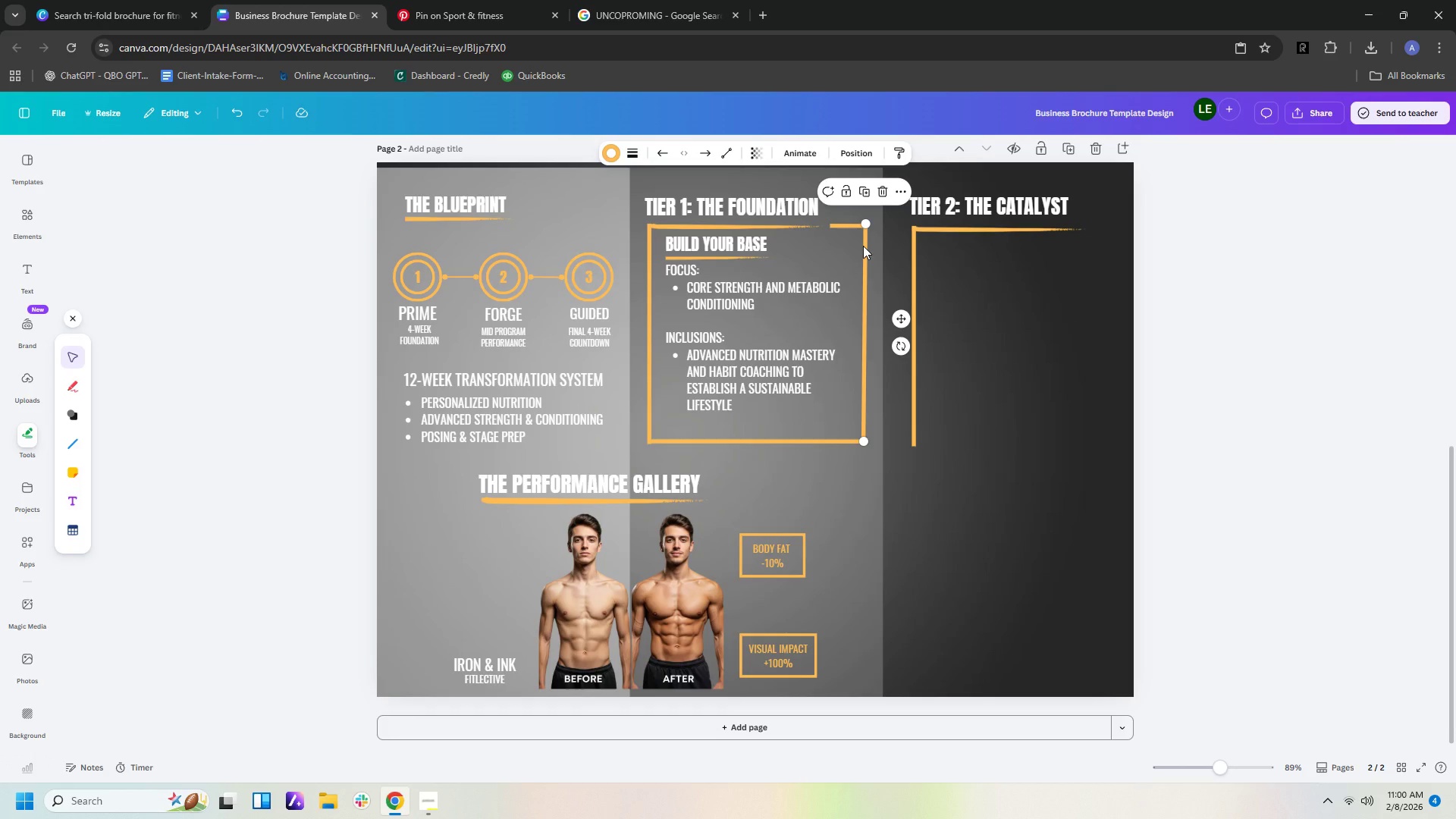 
key(Control+C)
 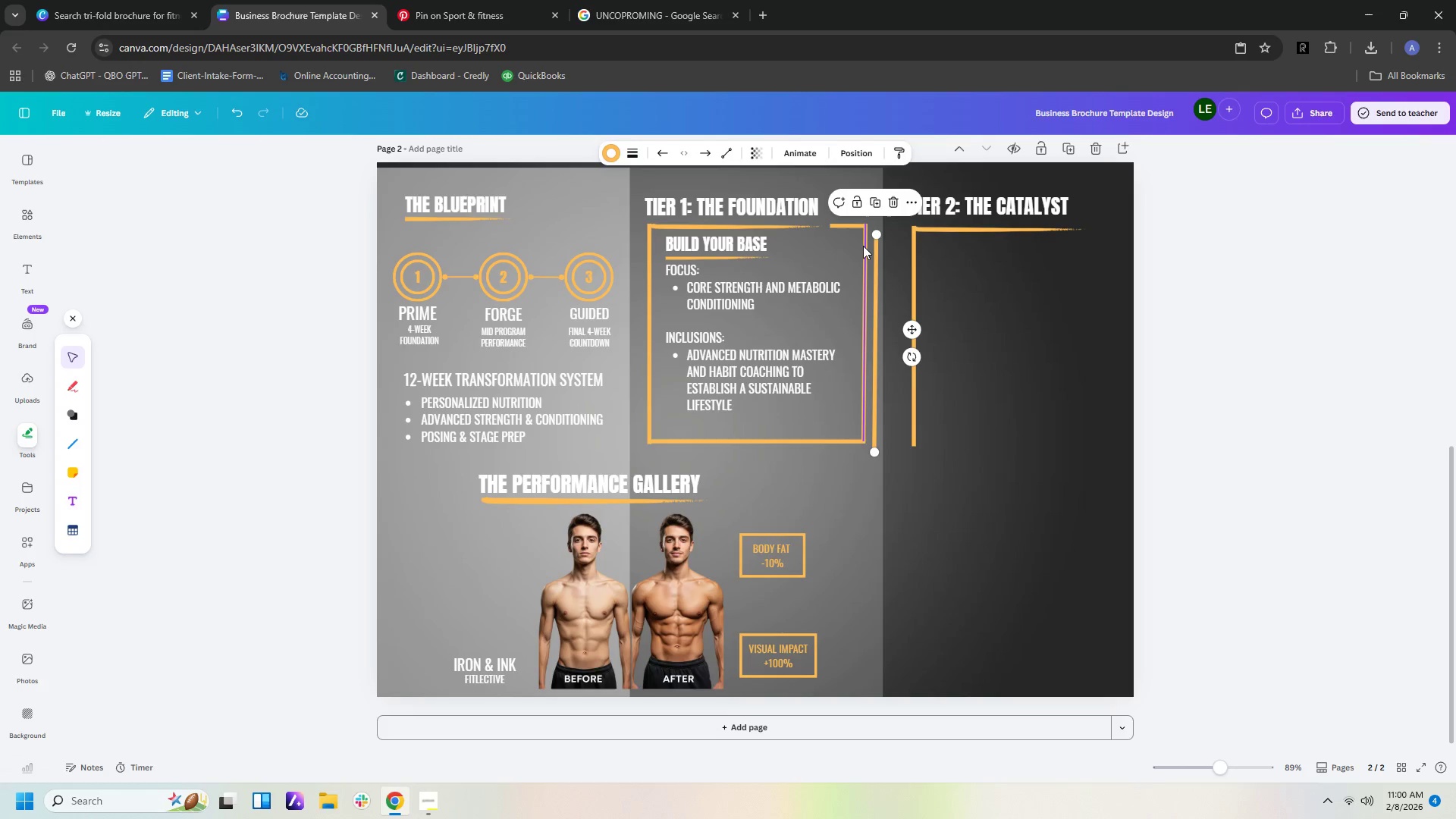 
key(Control+V)
 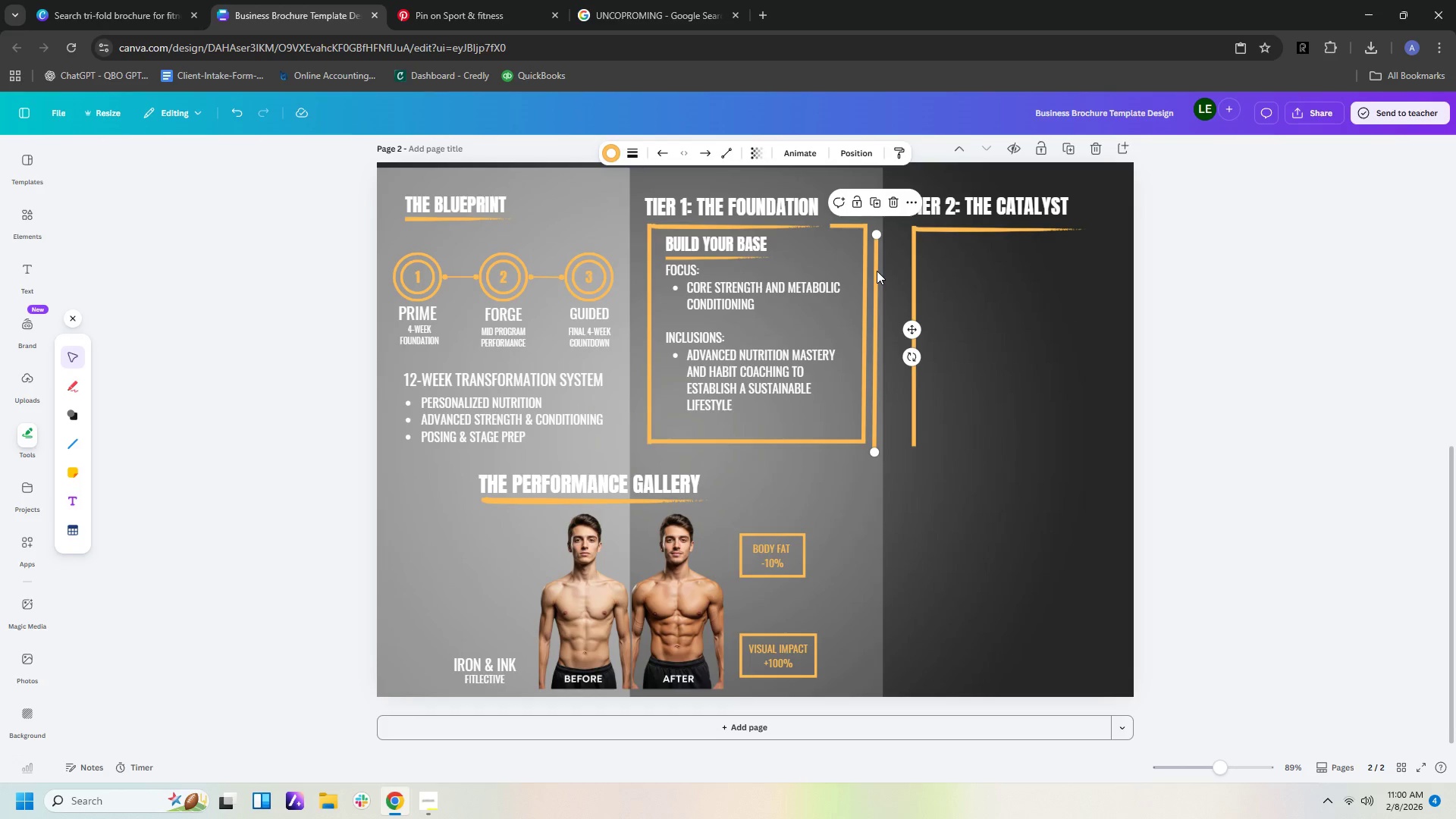 
left_click_drag(start_coordinate=[877, 271], to_coordinate=[1108, 268])
 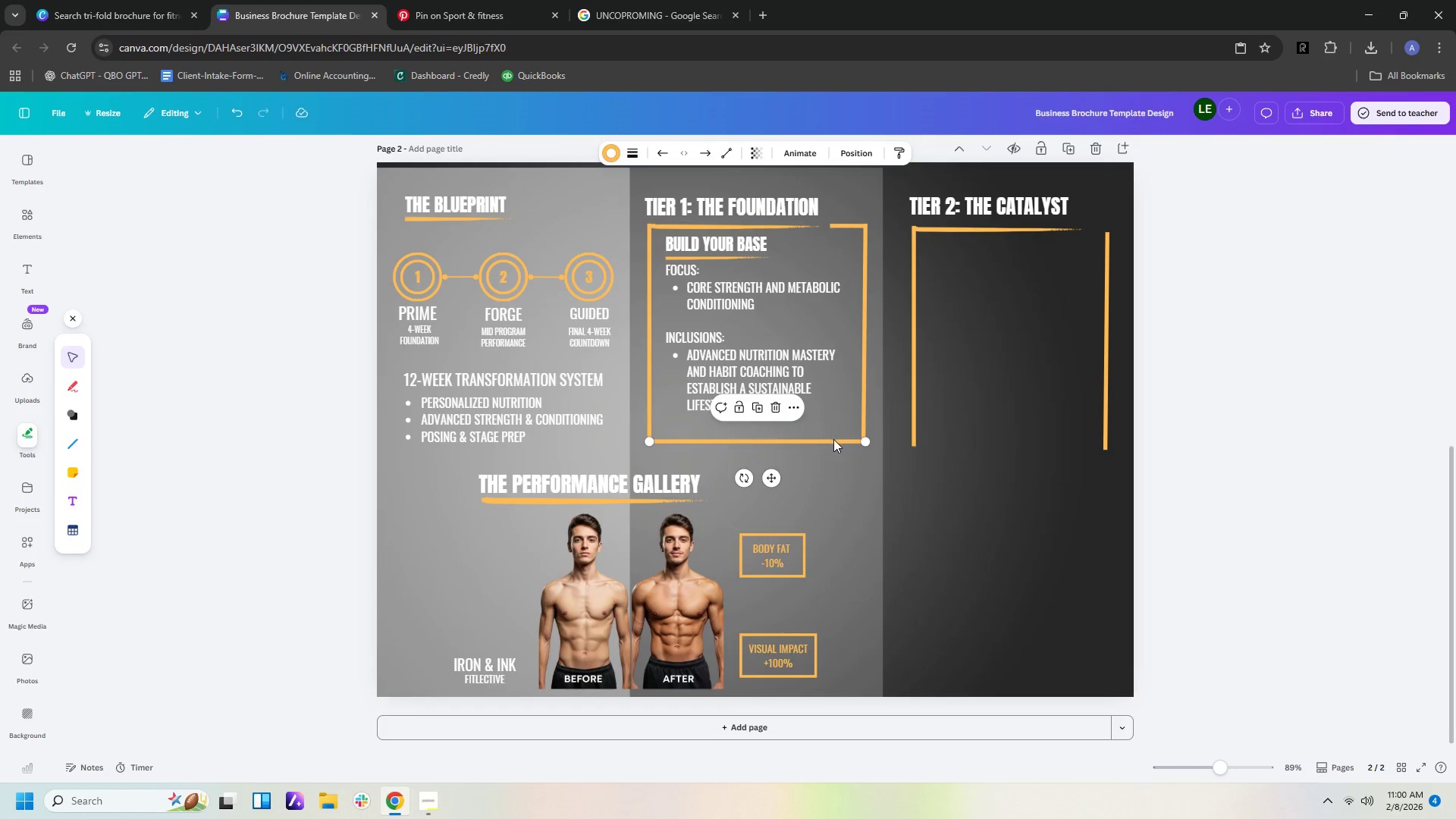 
key(Control+C)
 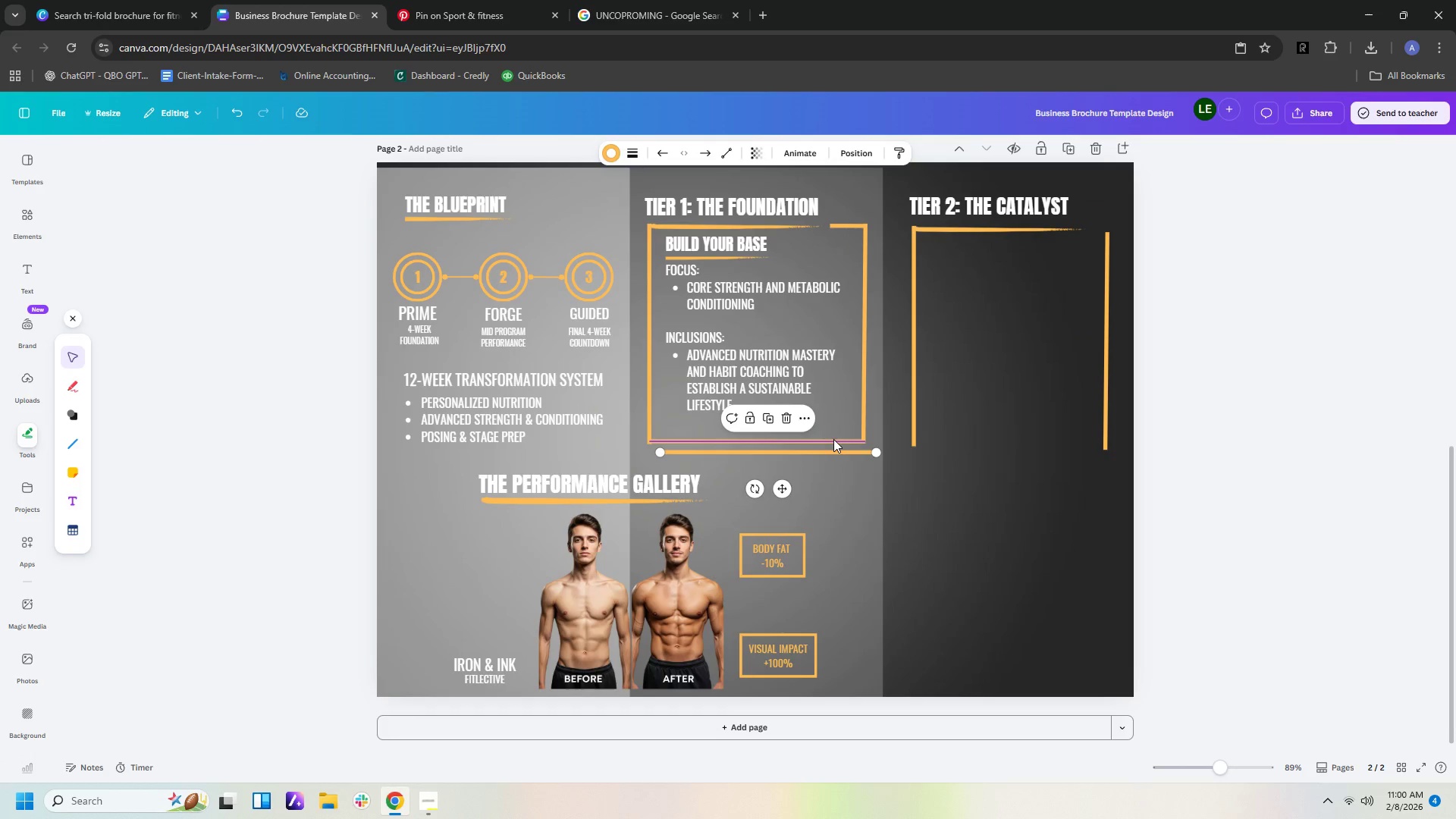 
key(Control+V)
 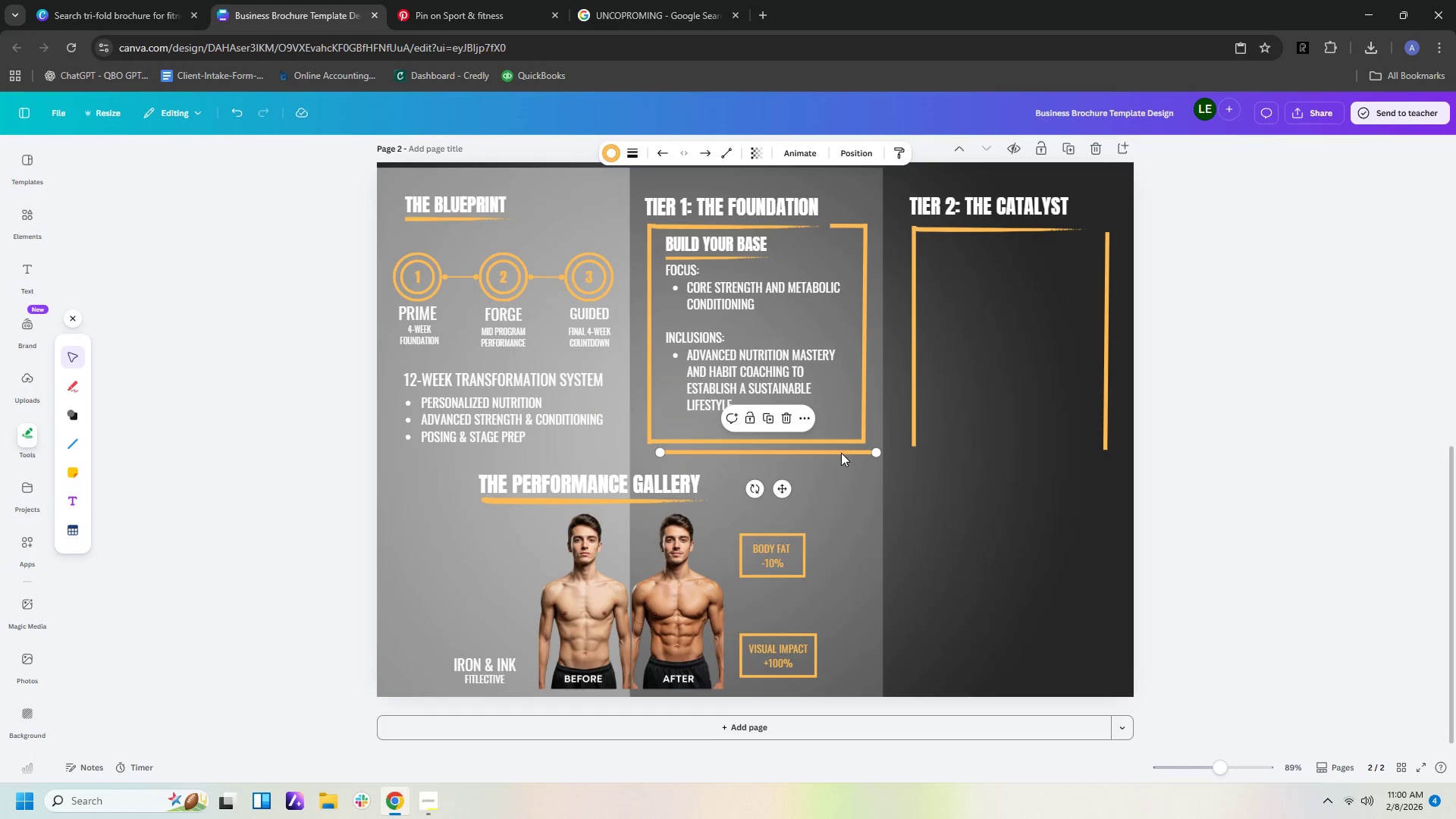 
left_click_drag(start_coordinate=[841, 453], to_coordinate=[1087, 447])
 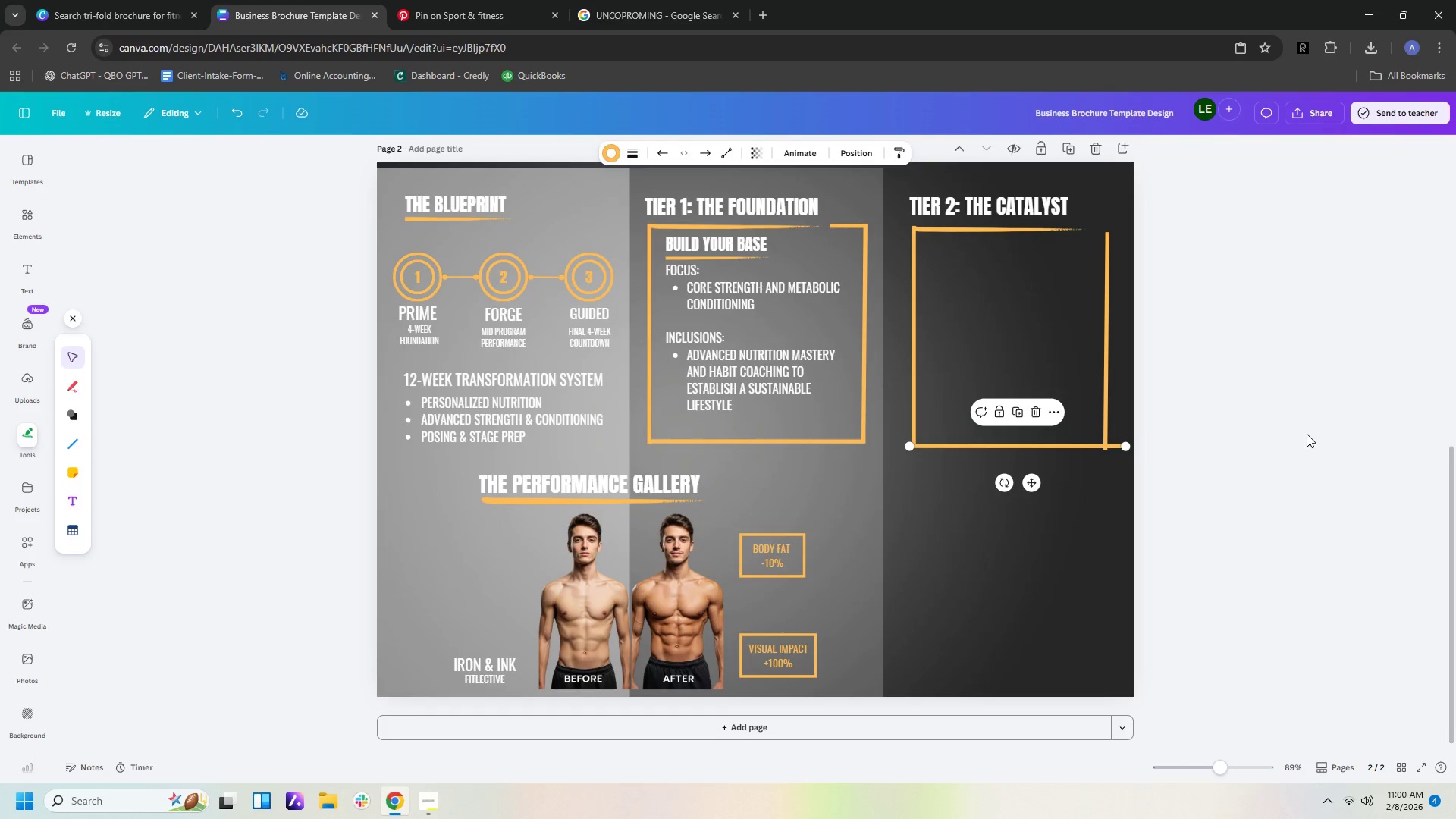 
left_click([1307, 434])
 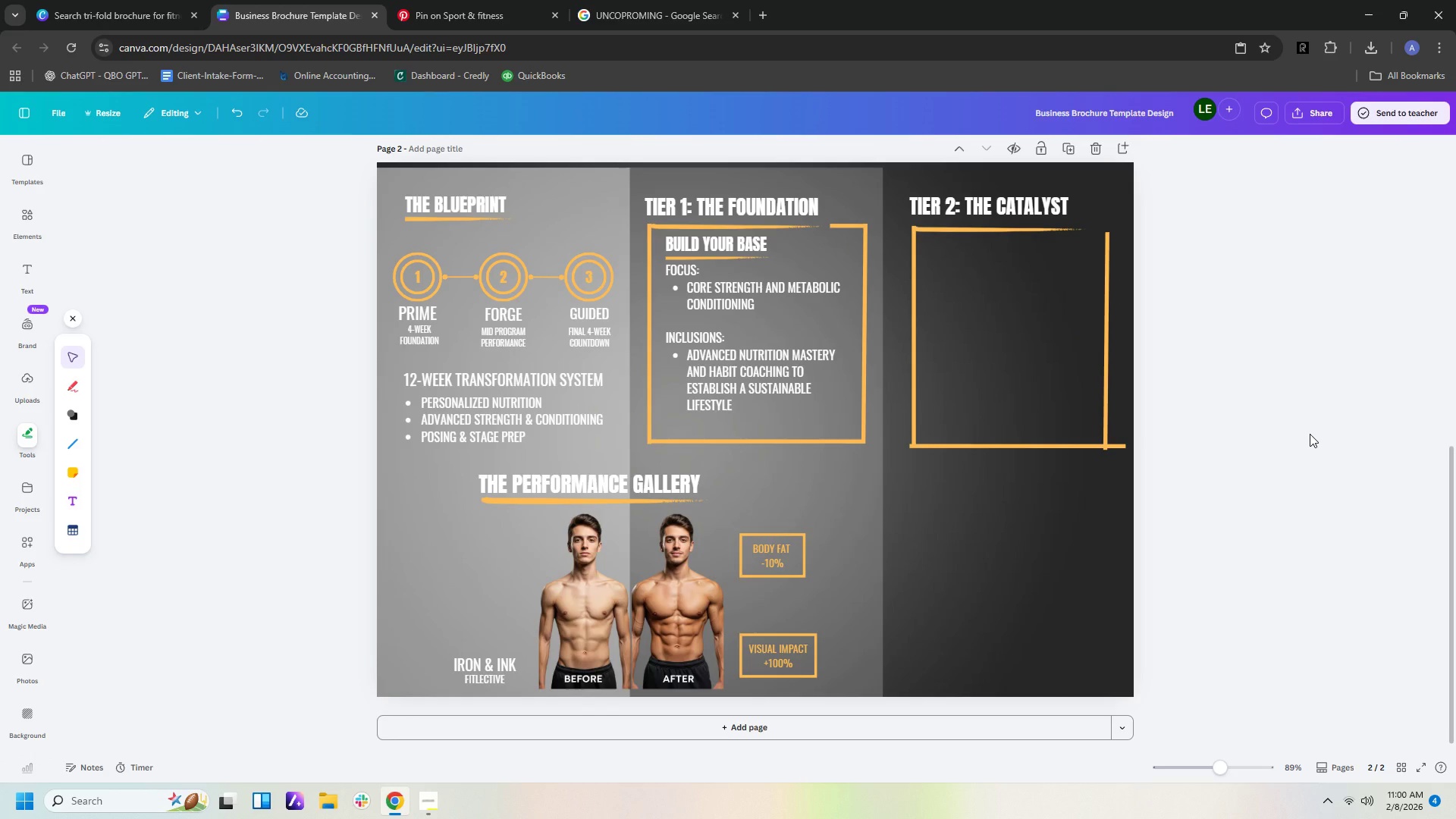 
wait(15.3)
 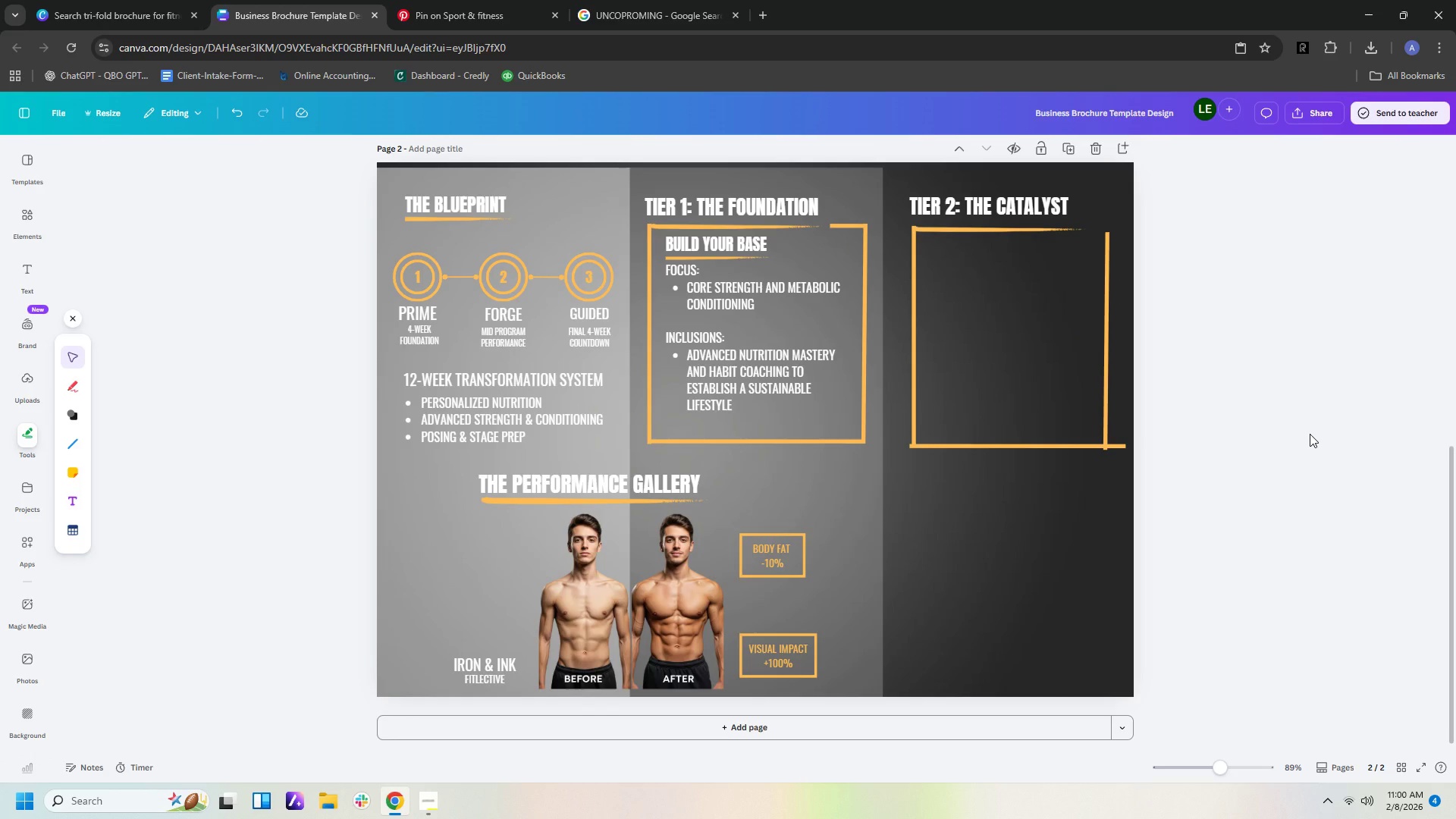 
left_click([724, 253])
 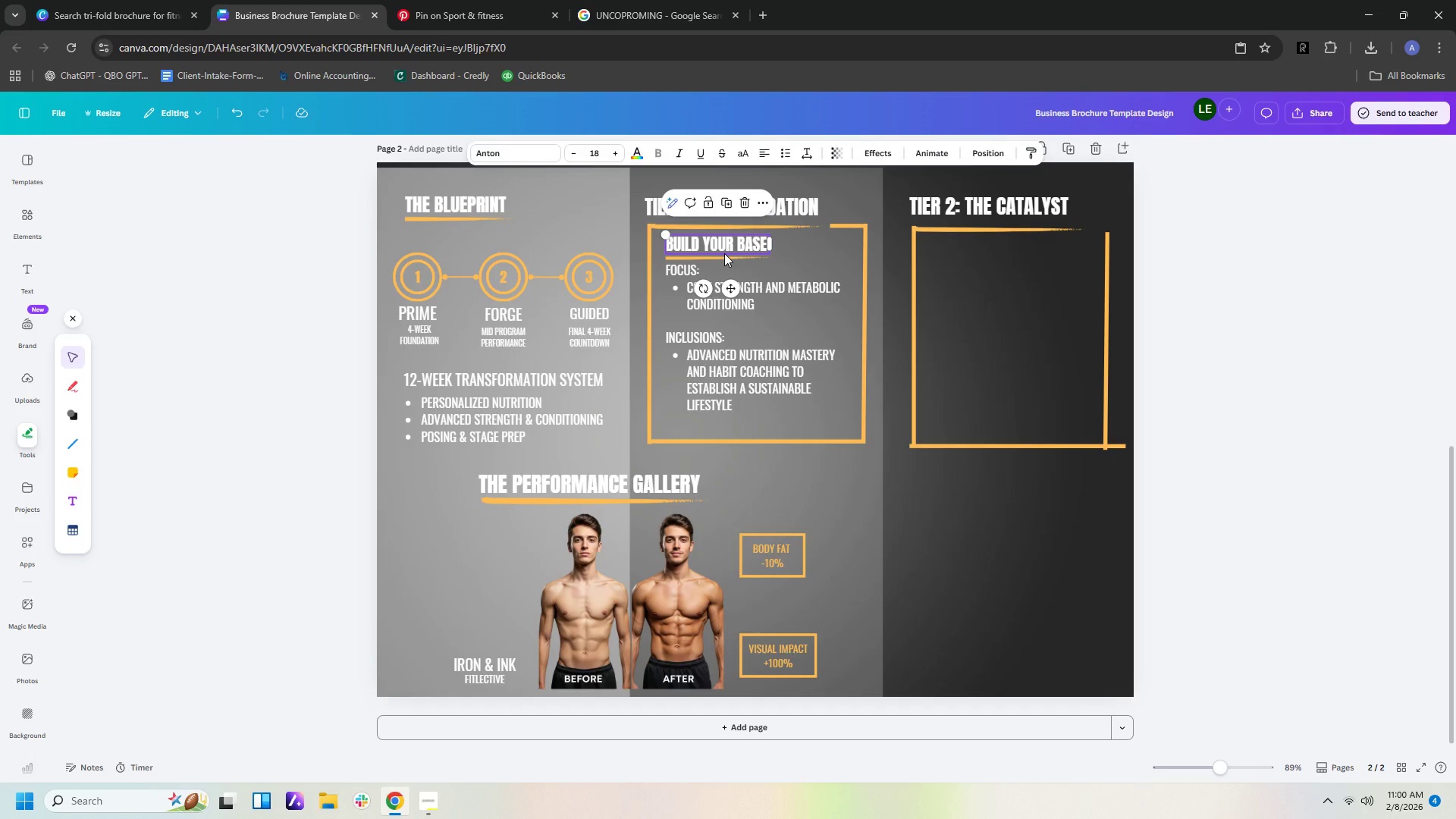 
key(Control+C)
 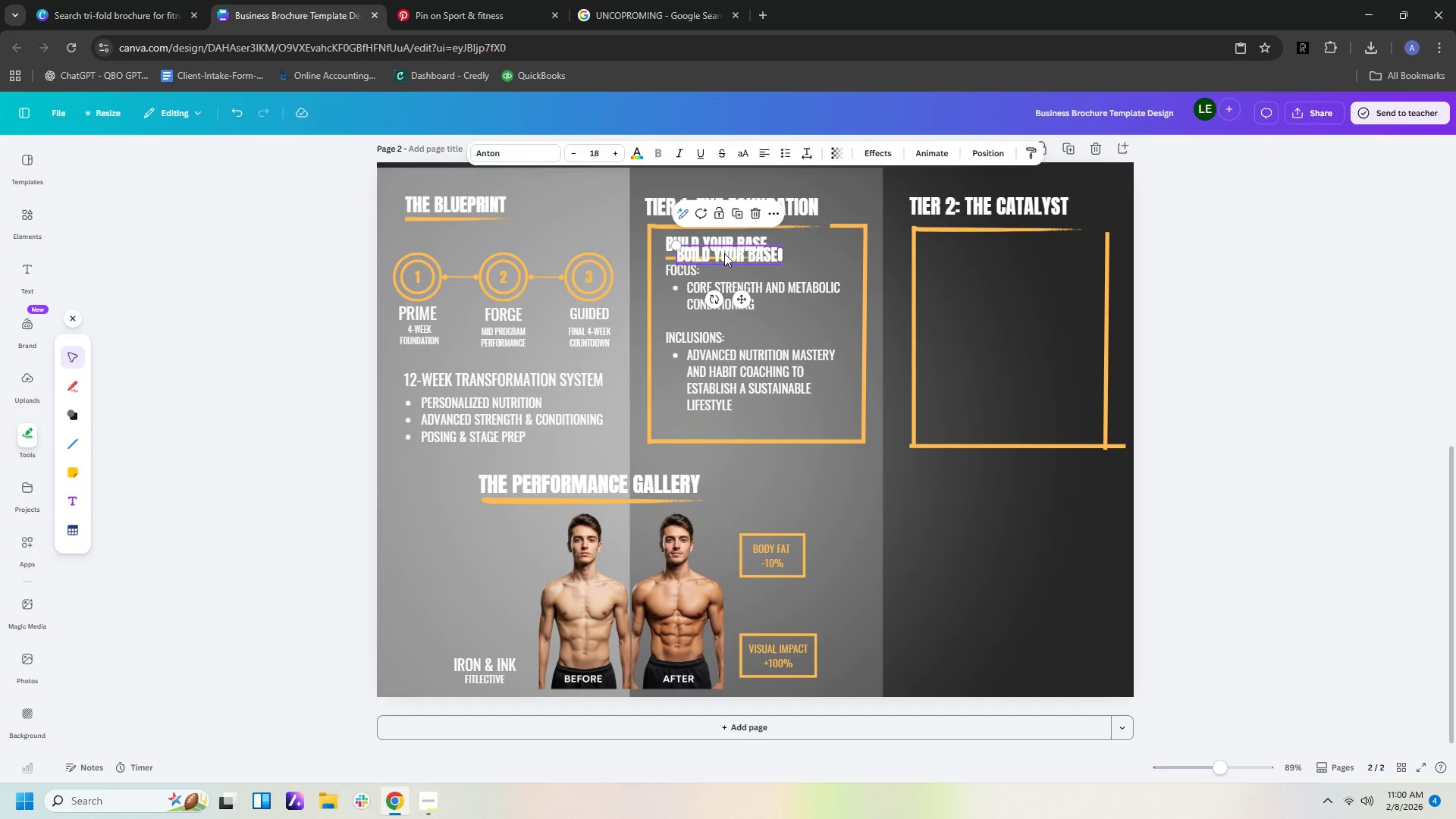 
key(Control+V)
 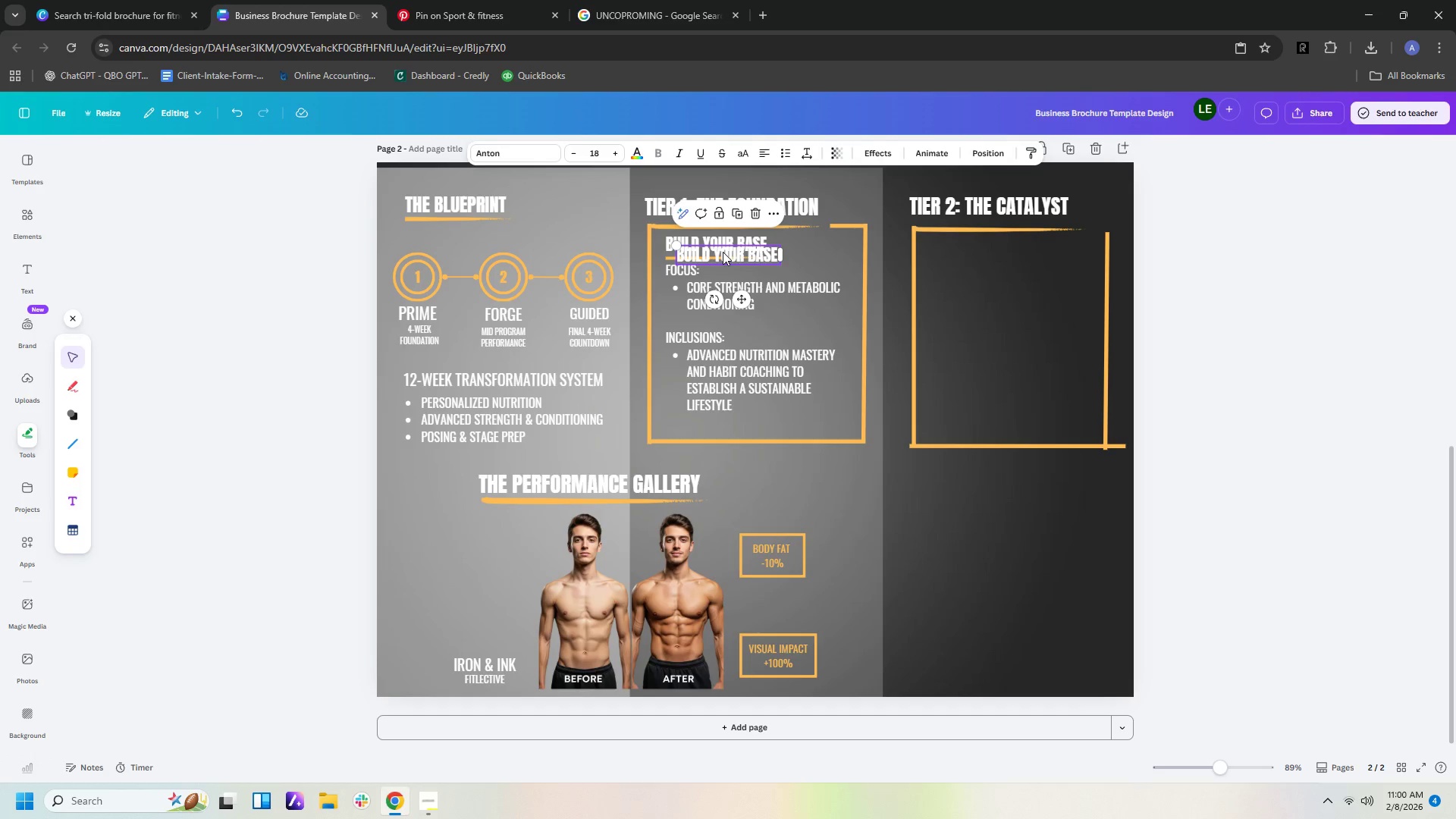 
left_click_drag(start_coordinate=[708, 241], to_coordinate=[755, 250])
 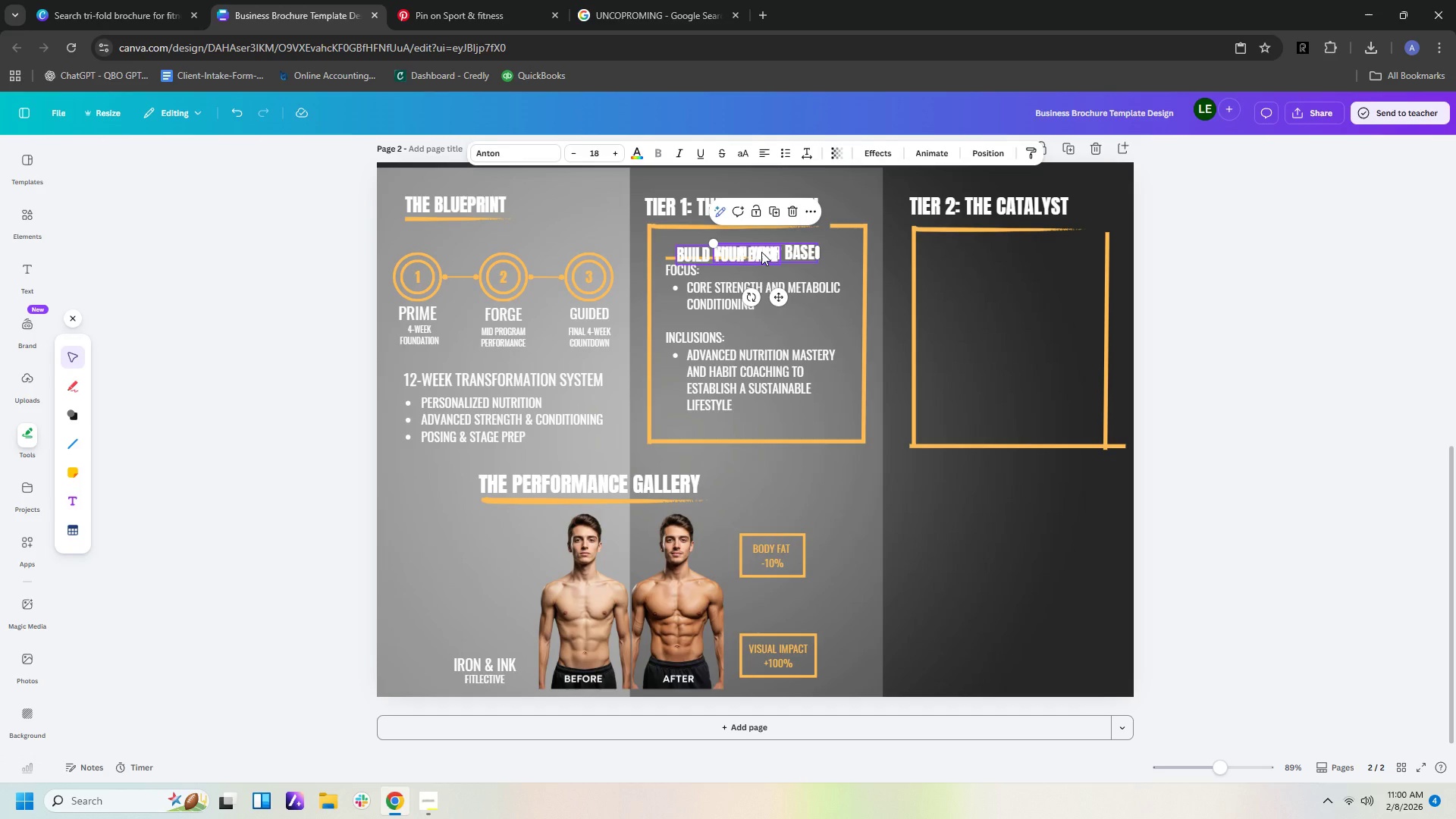 
key(Control+Z)
 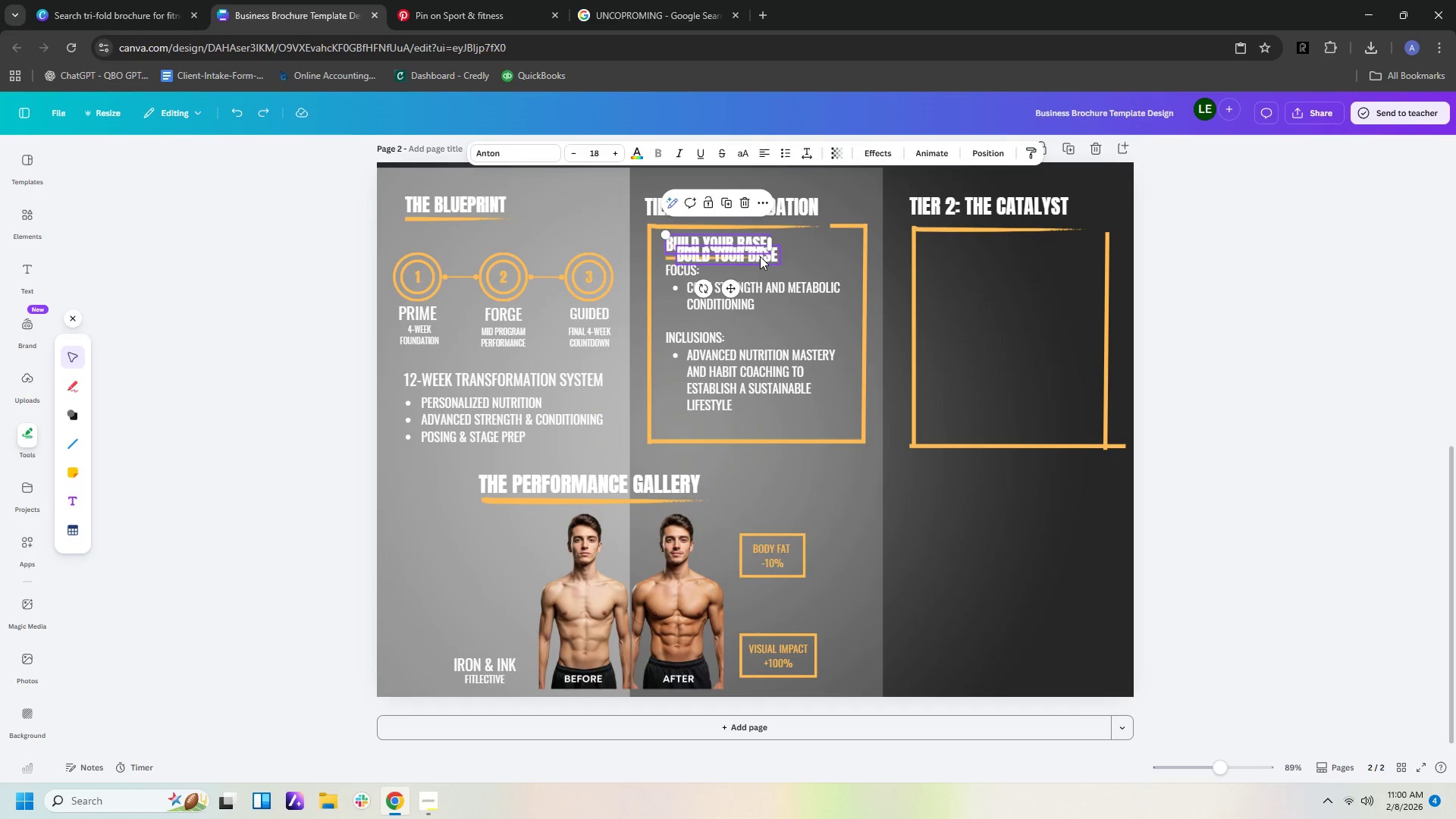 
left_click([760, 257])
 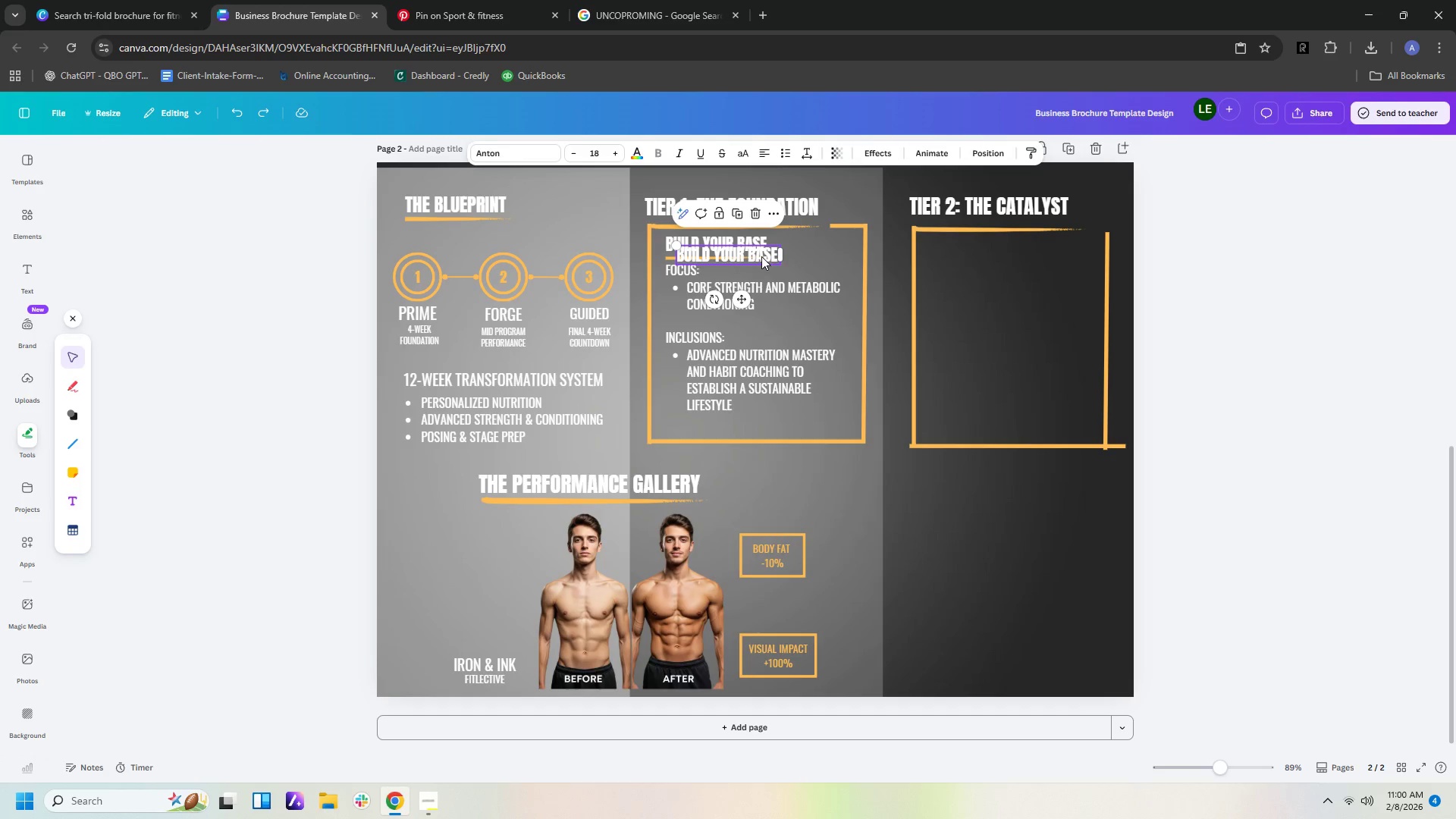 
left_click_drag(start_coordinate=[761, 256], to_coordinate=[1015, 249])
 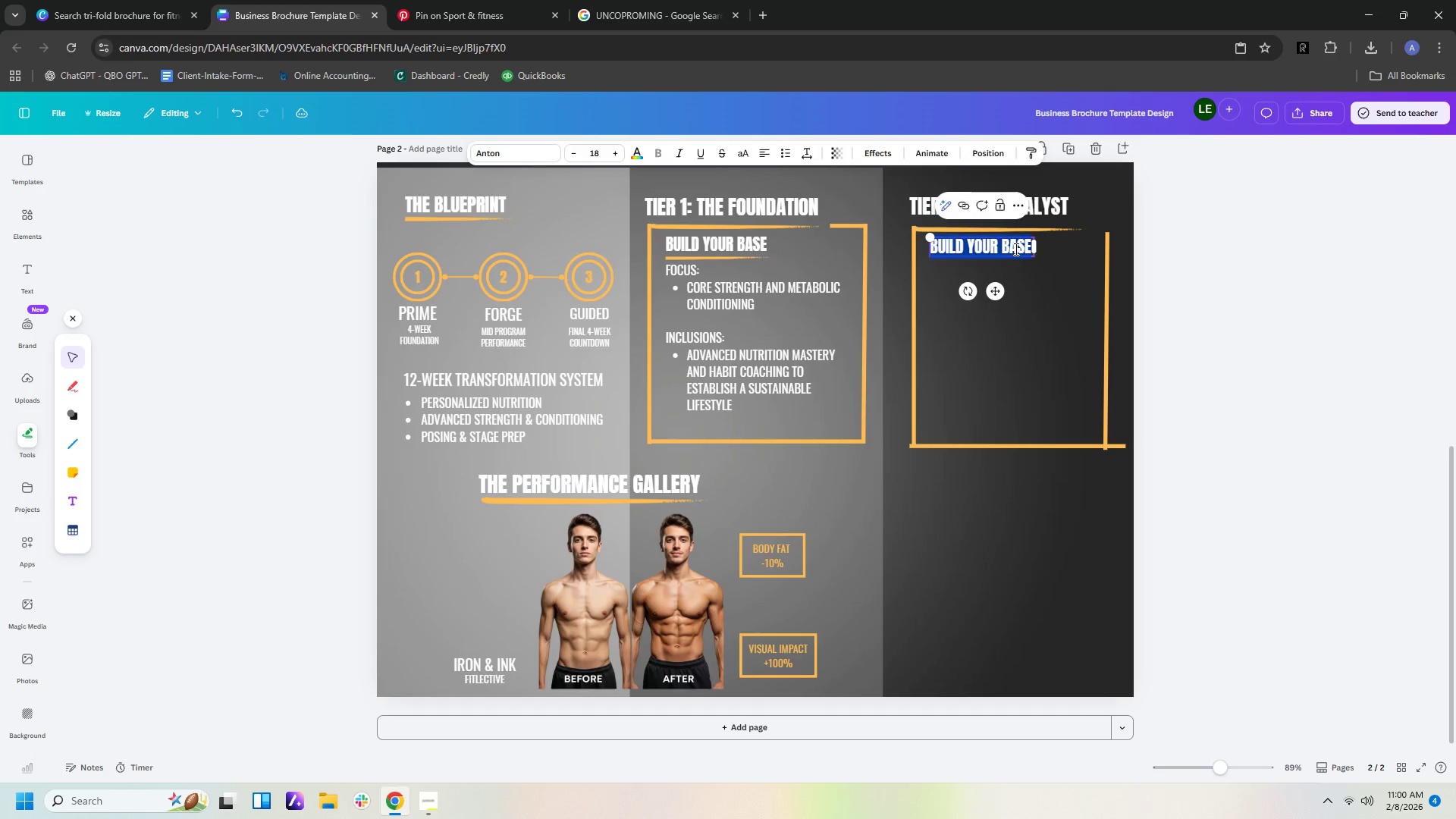 
double_click([1015, 249])
 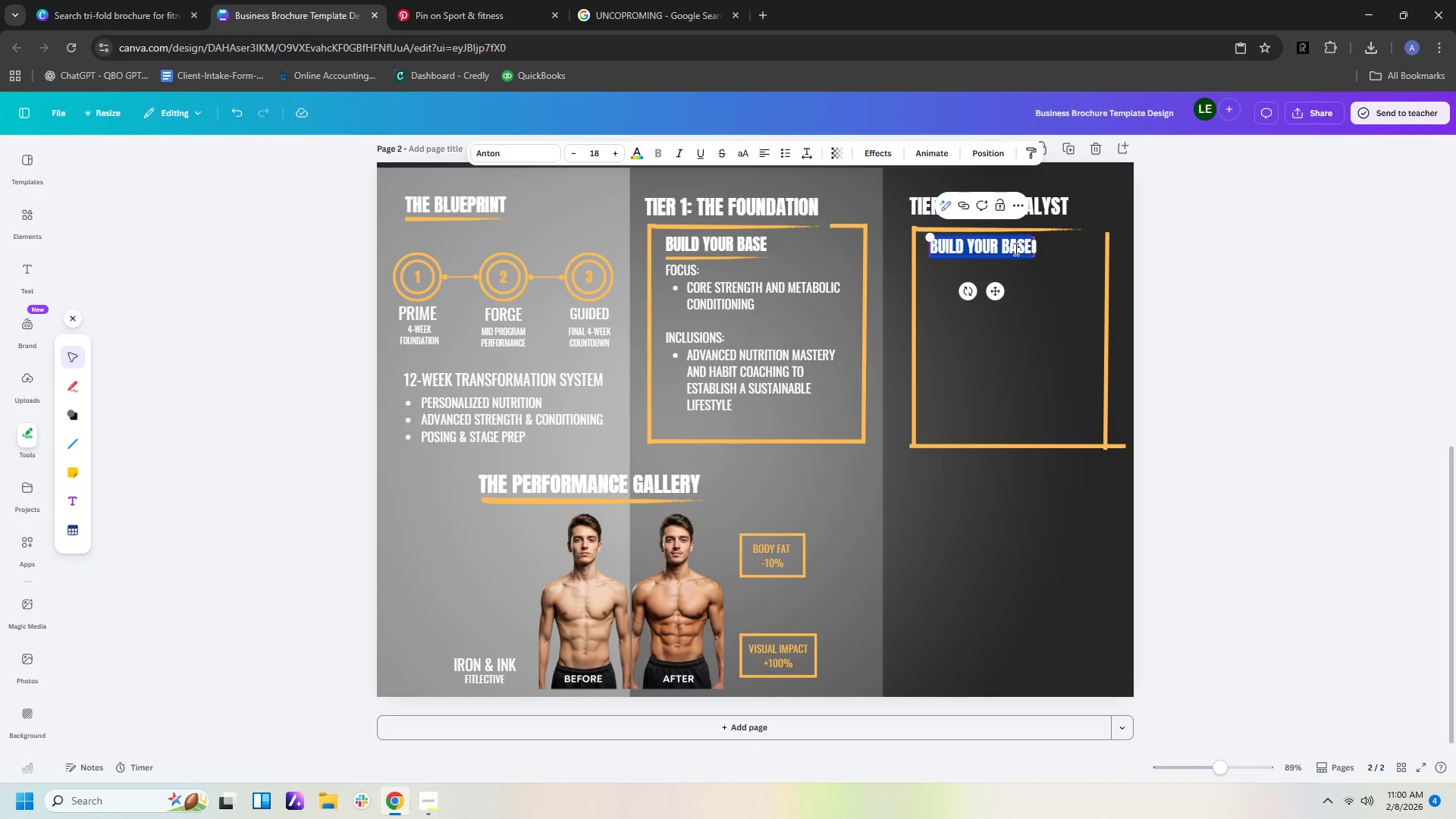 
type(ACCELERATED EVOLUTION)
 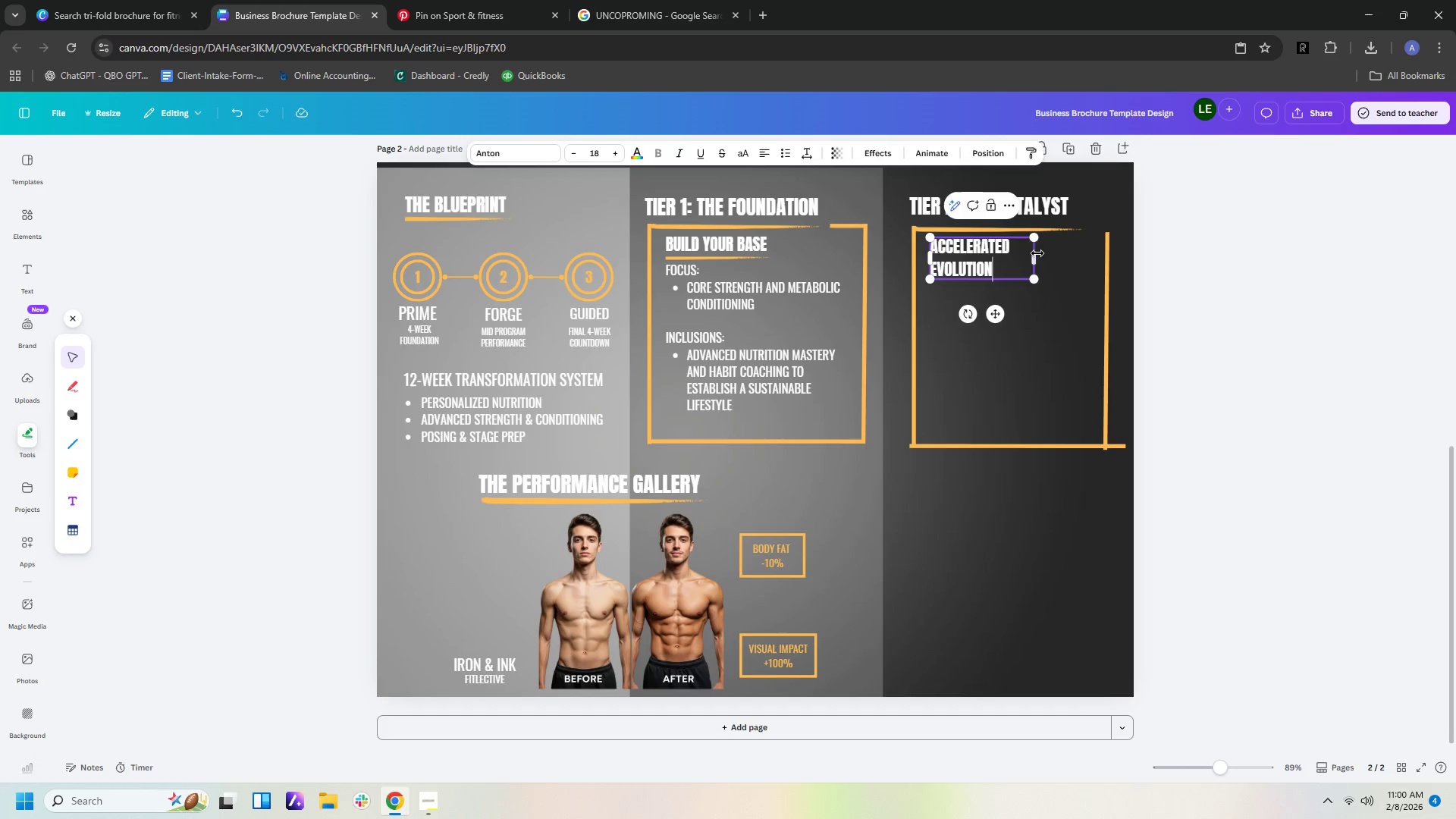 
left_click_drag(start_coordinate=[1038, 256], to_coordinate=[1090, 246])
 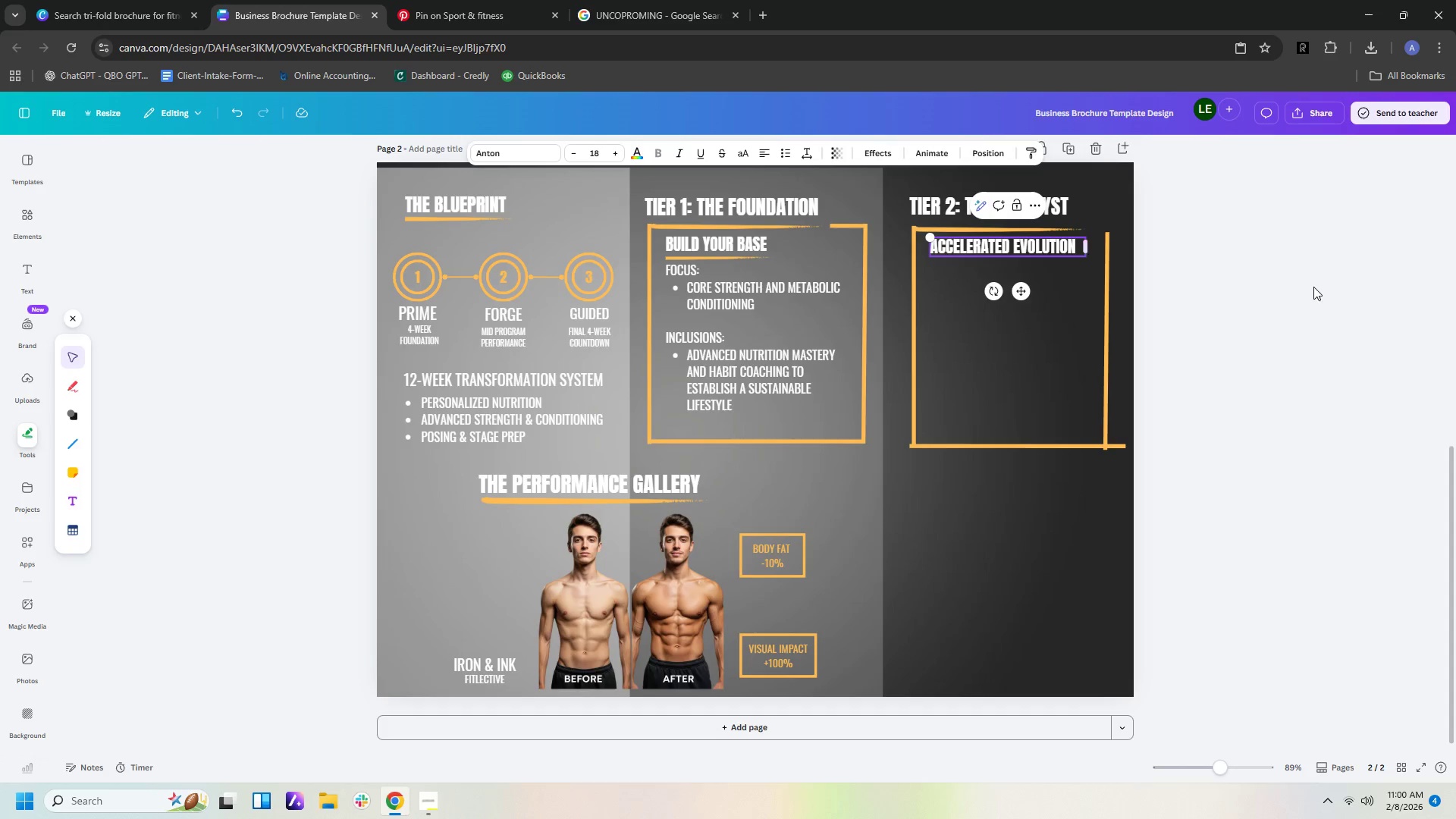 
left_click([1313, 287])
 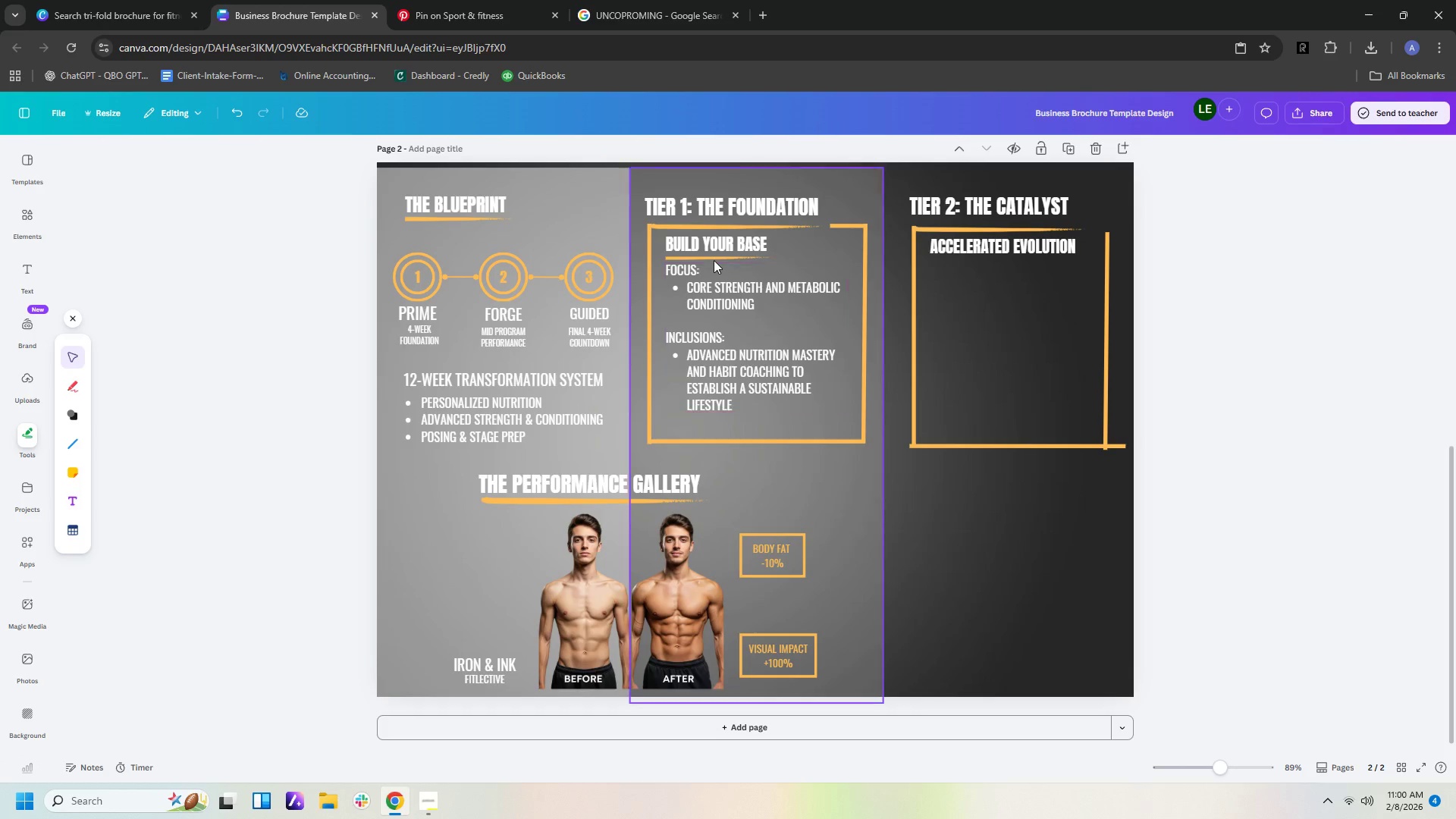 
left_click([713, 257])
 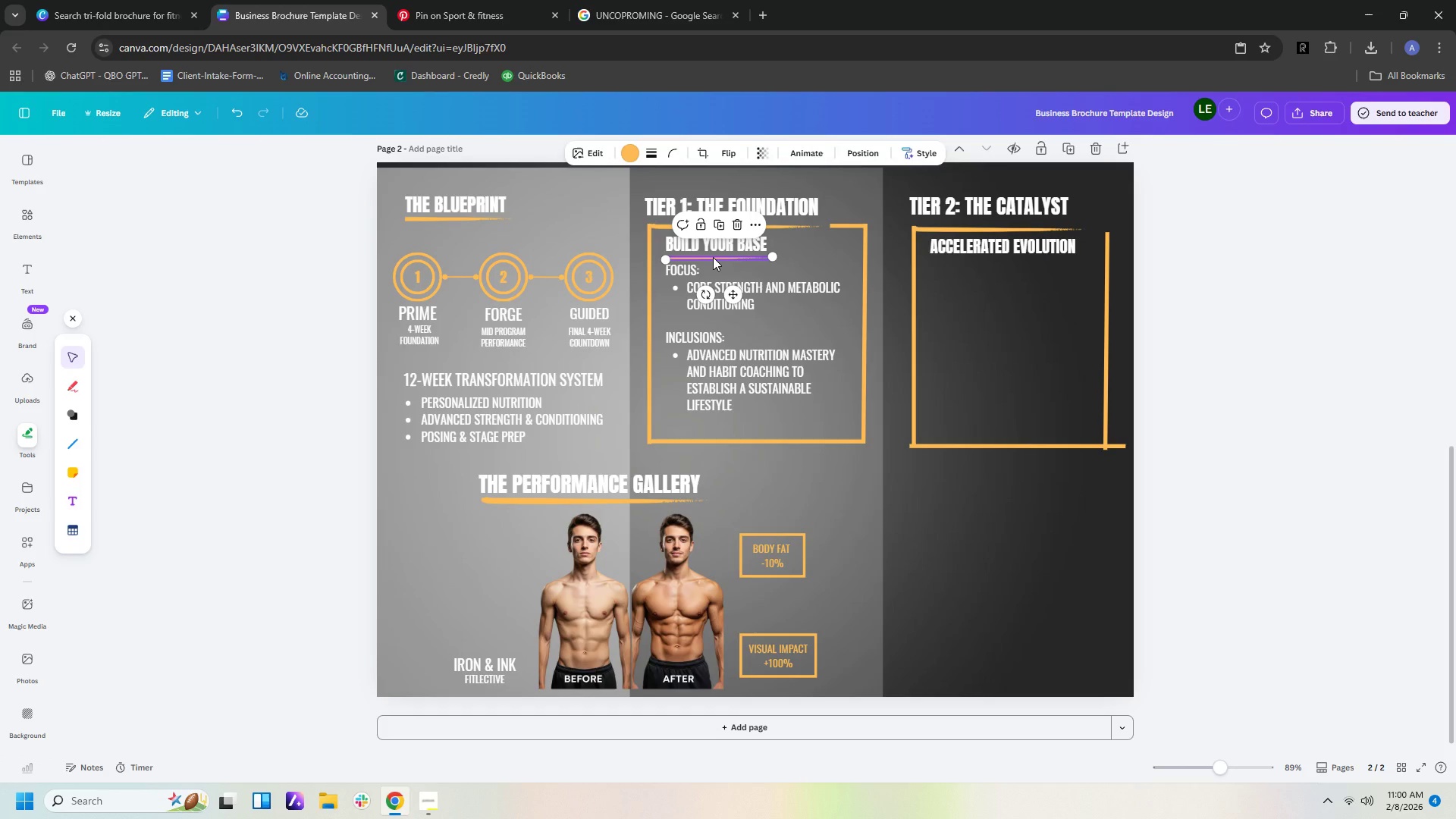 
key(Control+C)
 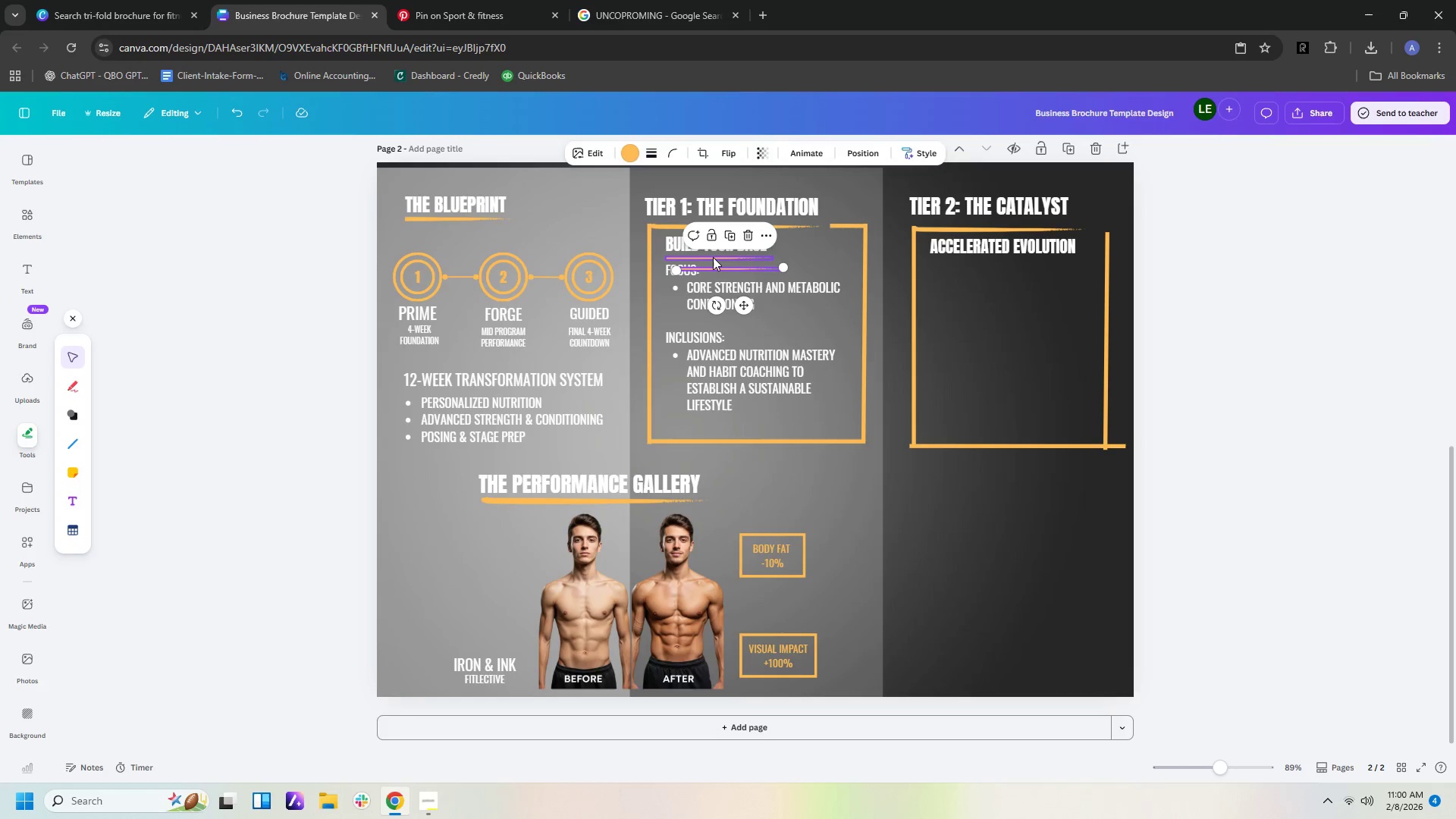 
key(Control+V)
 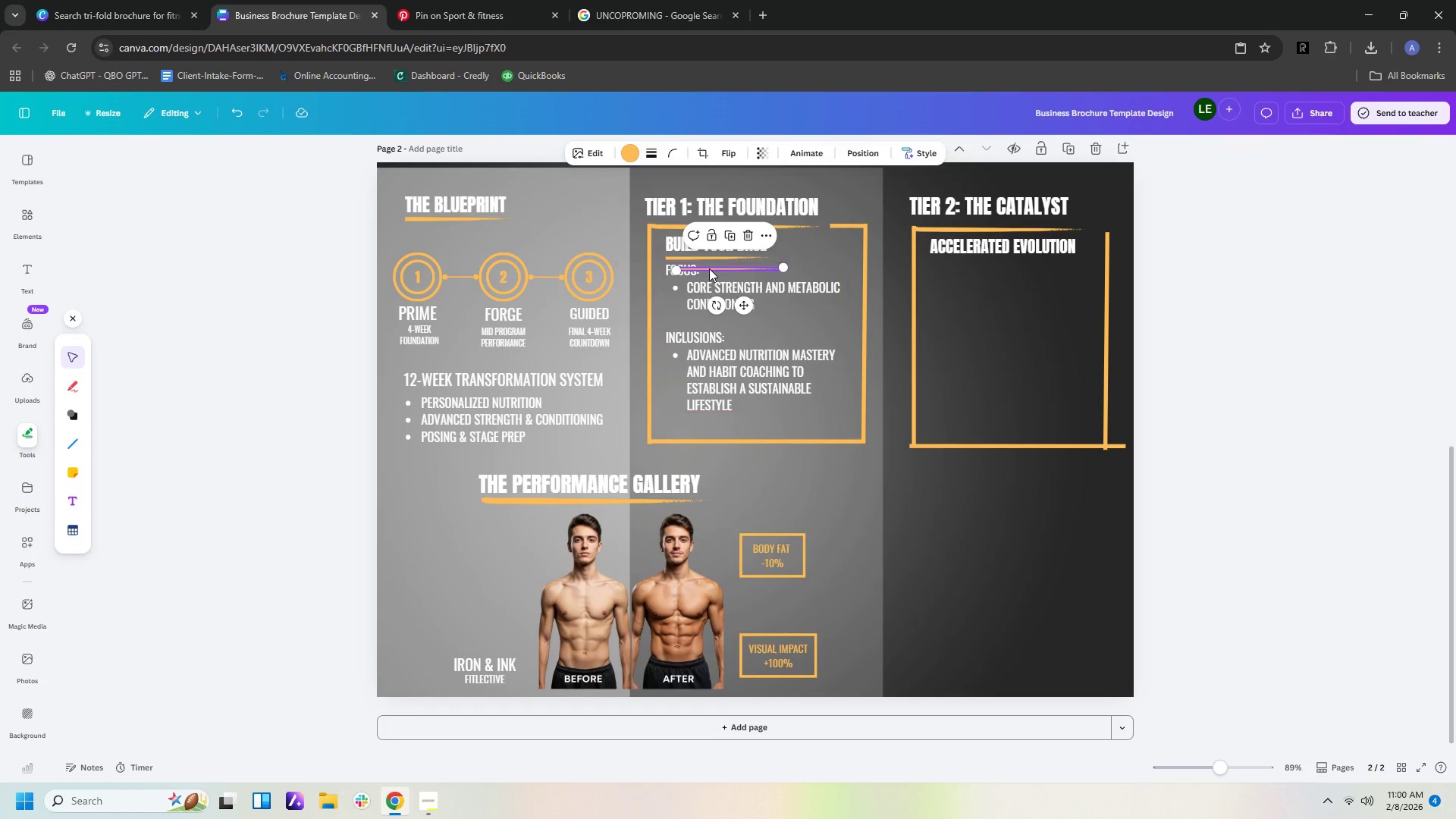 
left_click_drag(start_coordinate=[709, 268], to_coordinate=[965, 262])
 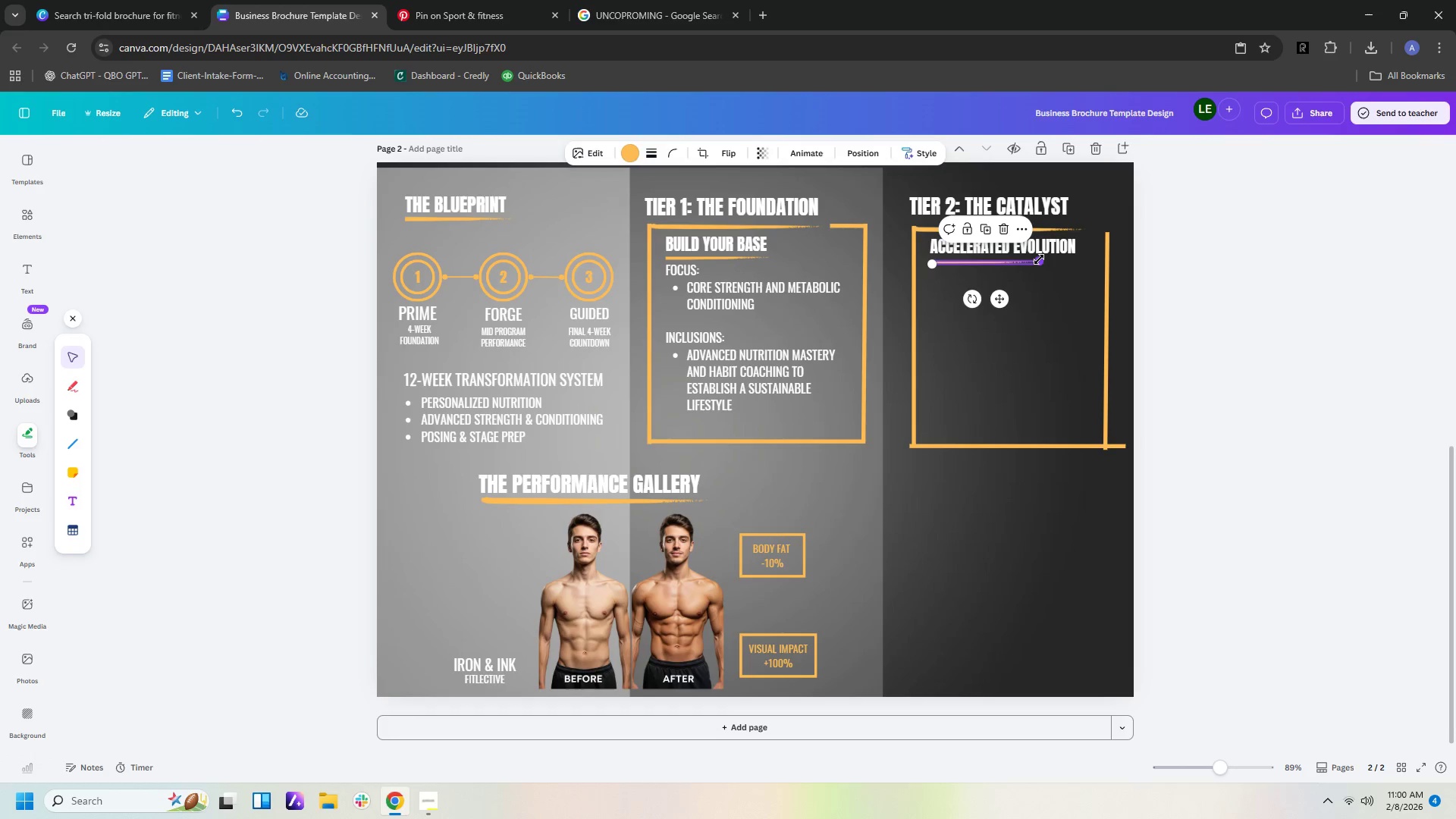 
left_click_drag(start_coordinate=[1040, 259], to_coordinate=[1069, 259])
 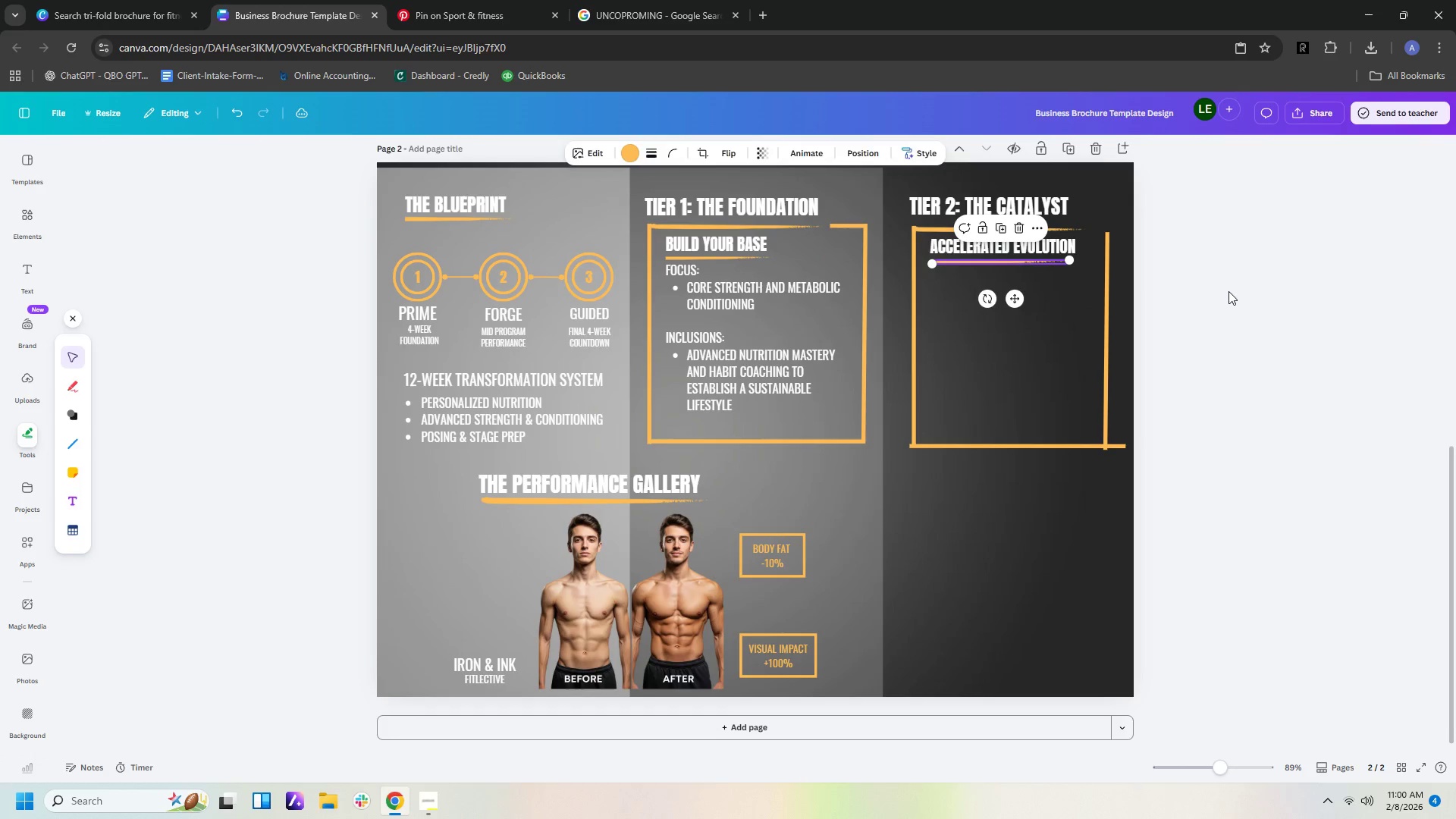 
left_click([1228, 291])
 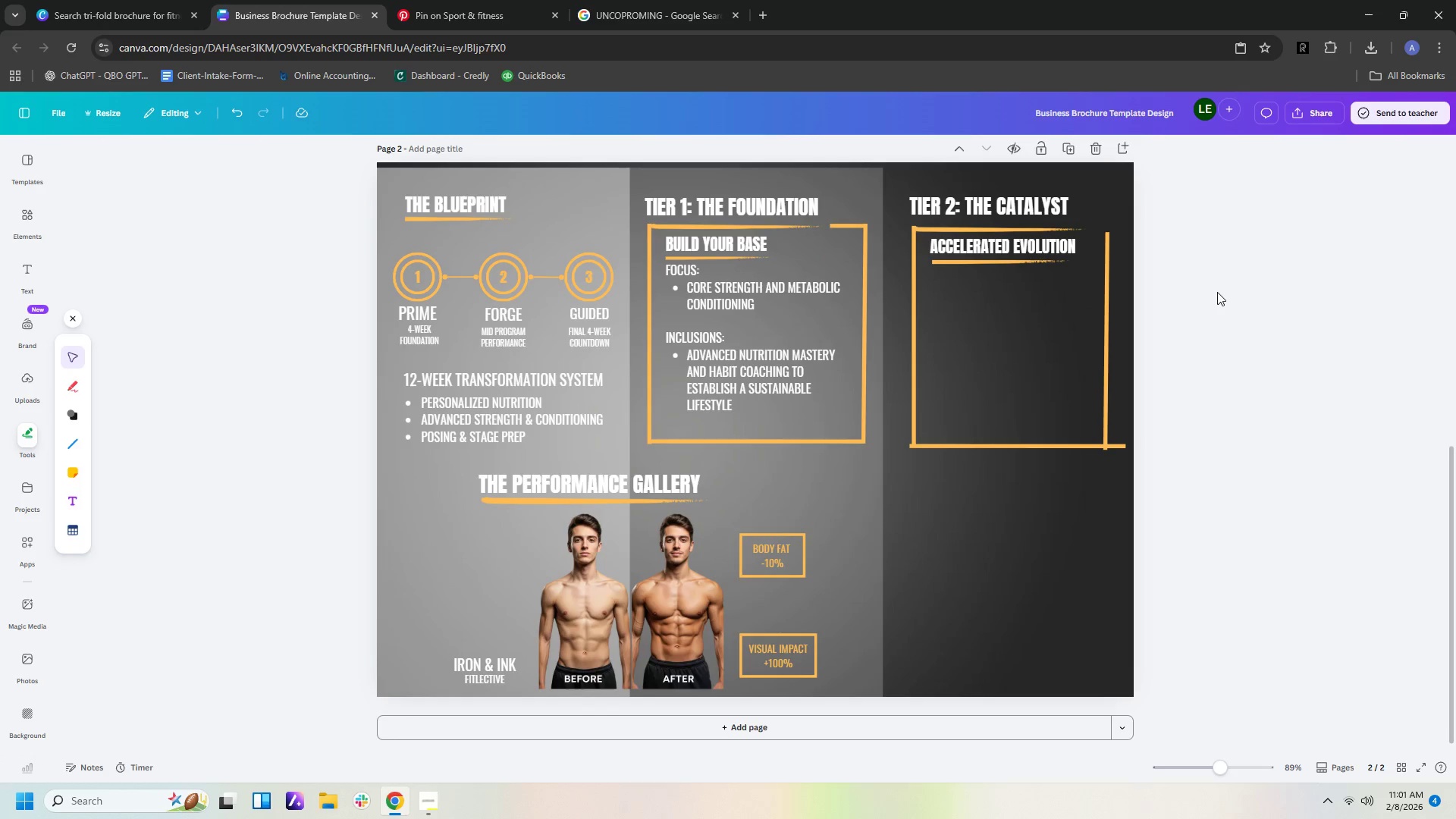 
left_click([987, 261])
 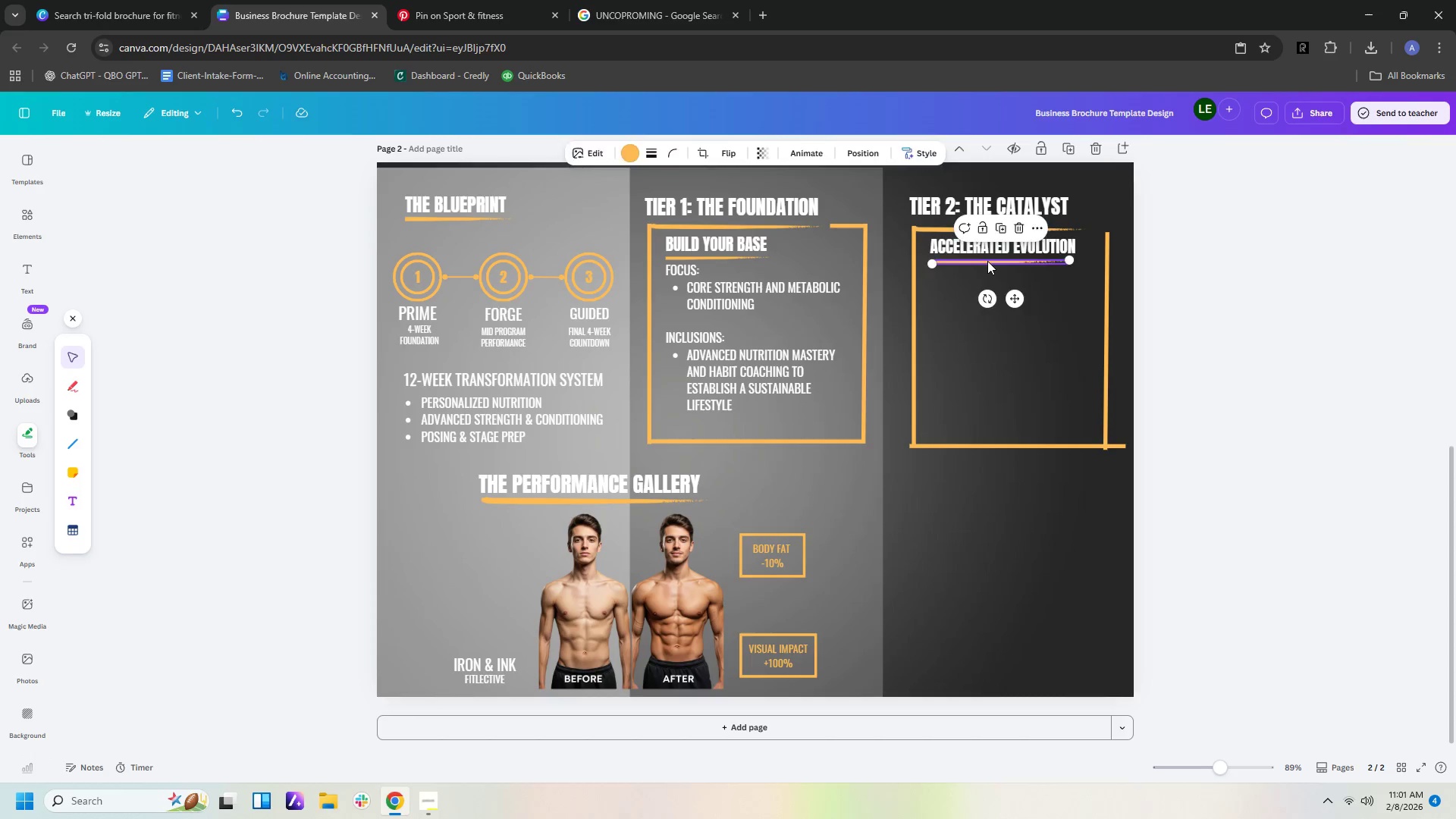 
key(Delete)
 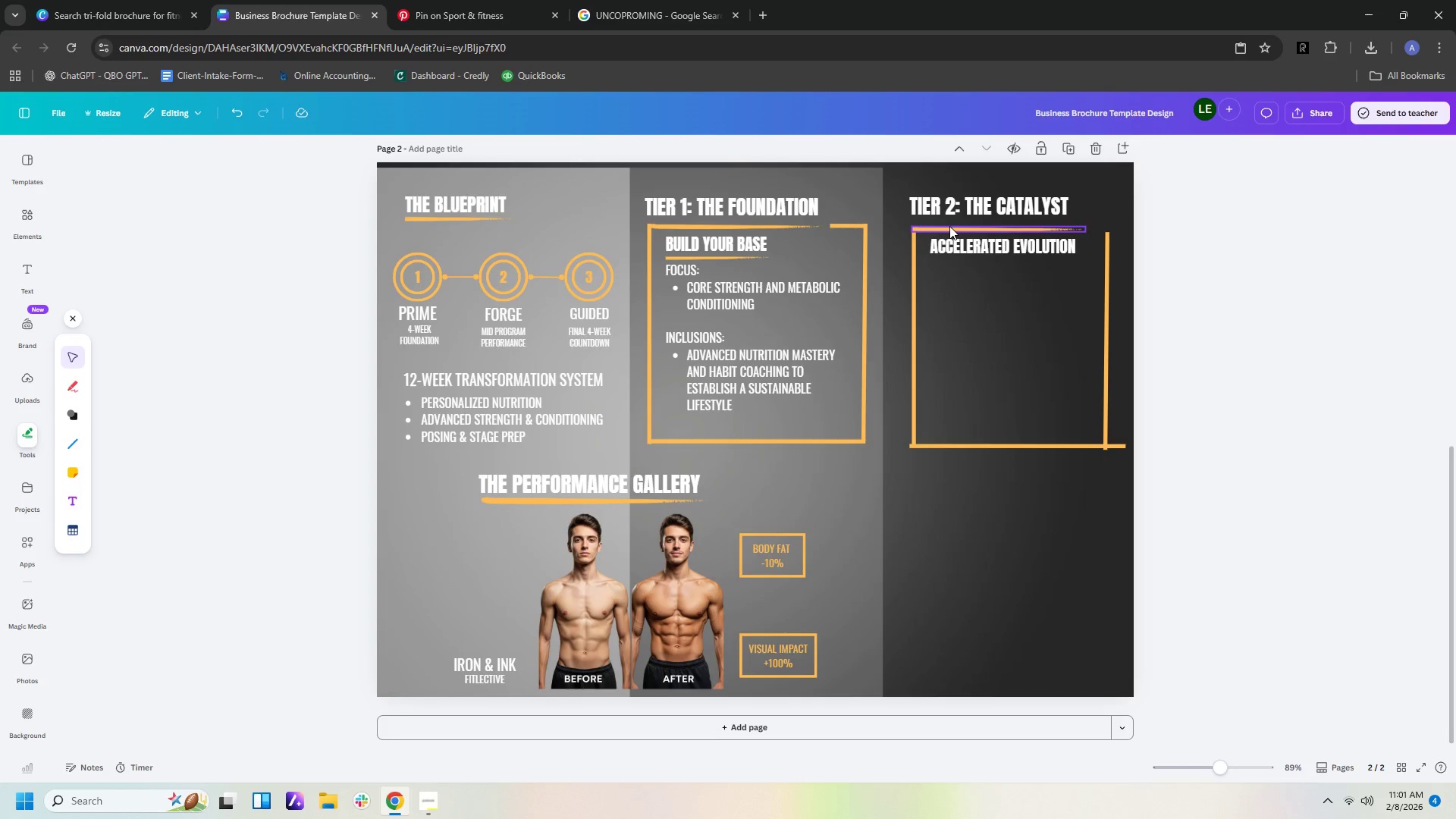 
left_click([951, 230])
 